 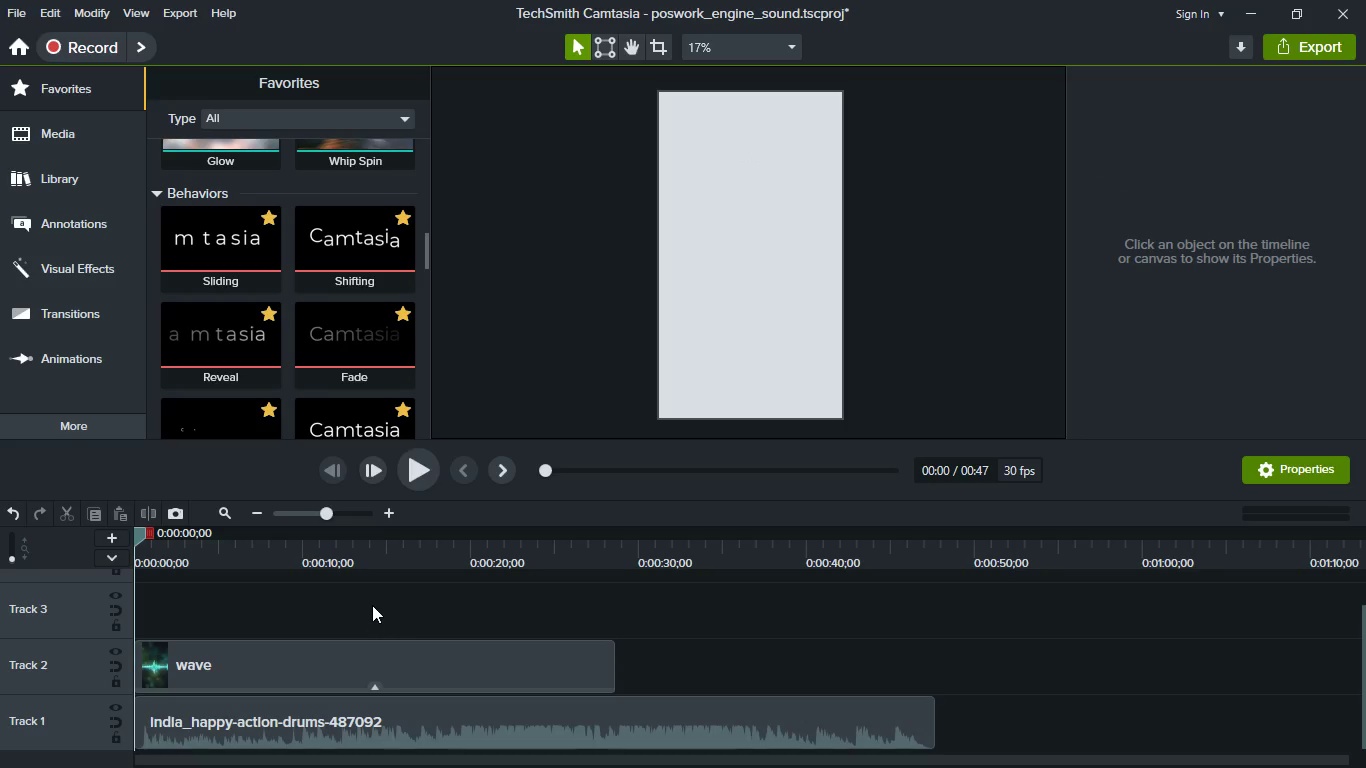 
left_click([323, 676])
 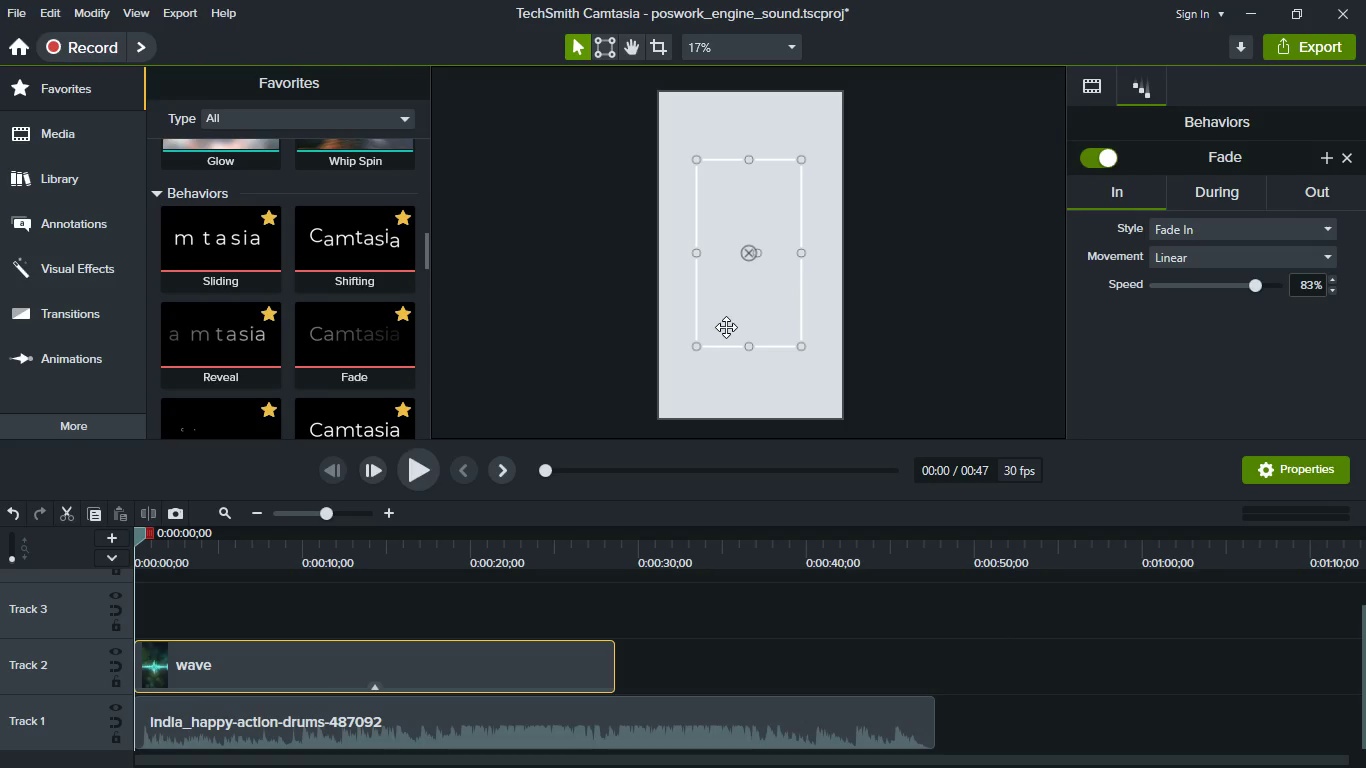 
right_click([736, 324])
 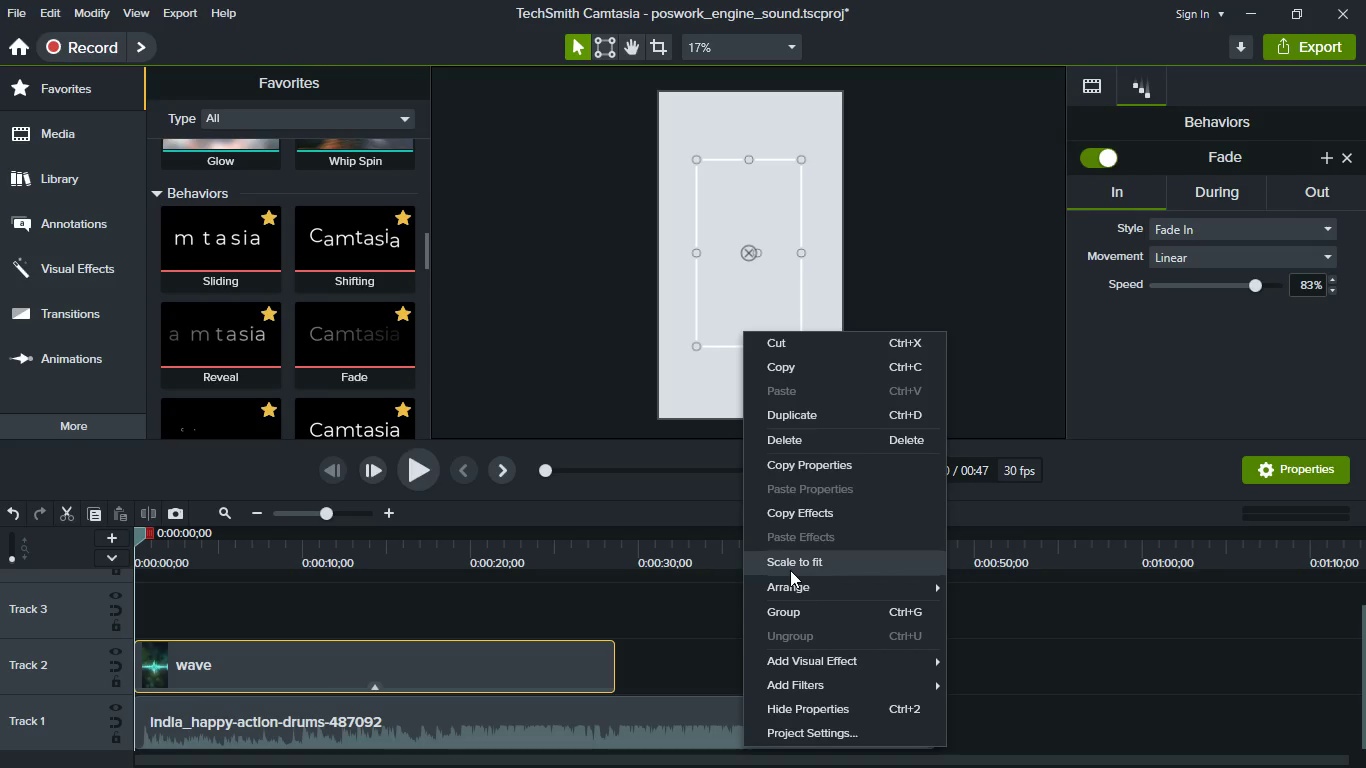 
left_click([790, 570])
 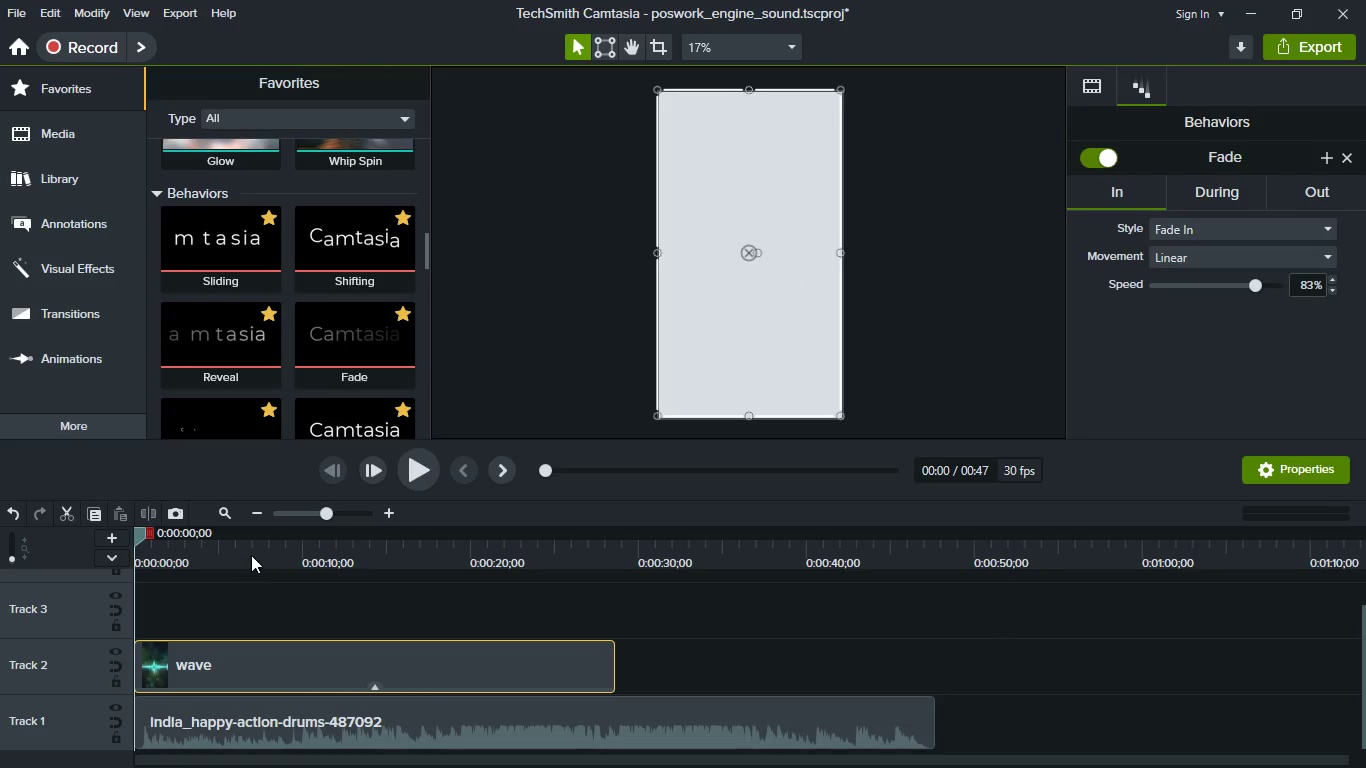 
left_click([251, 554])
 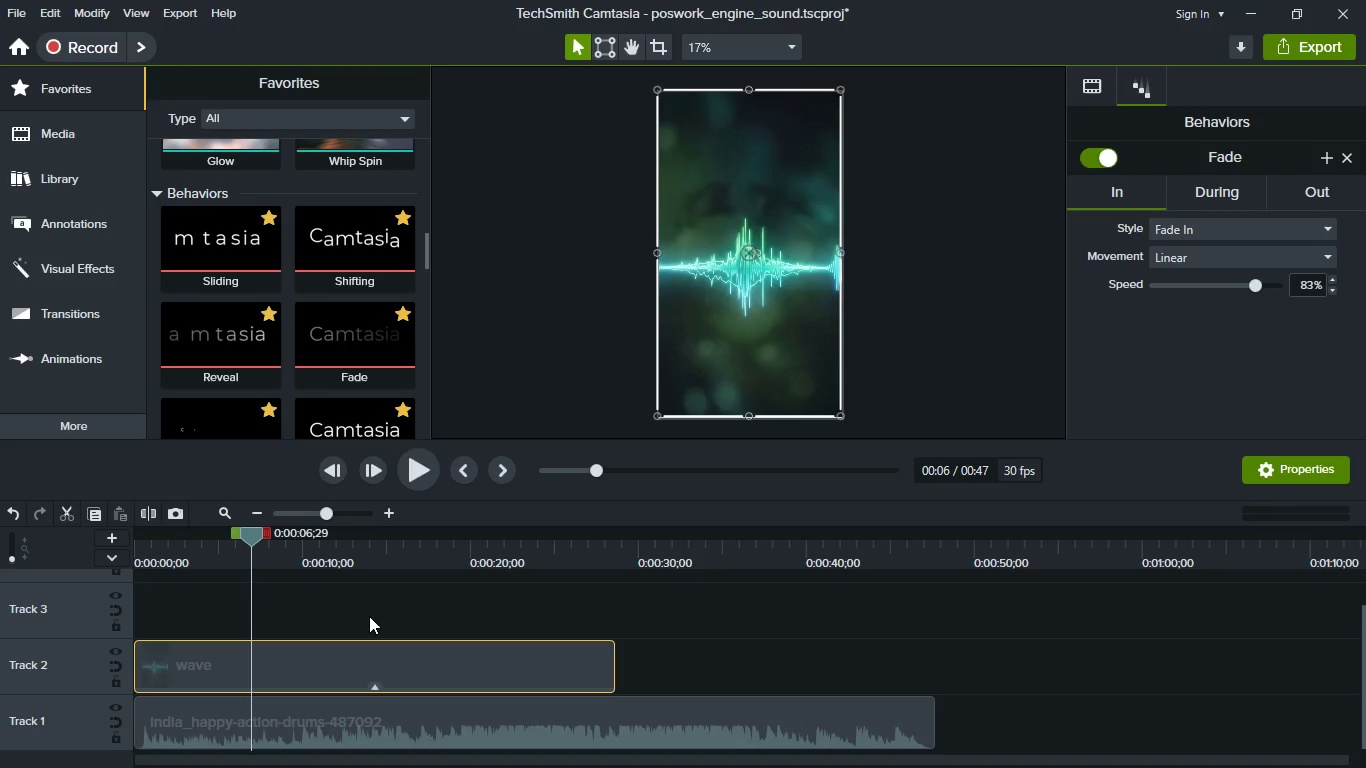 
hold_key(key=ControlLeft, duration=0.81)
scroll: coordinate [369, 616], scroll_direction: up, amount: 1.0
 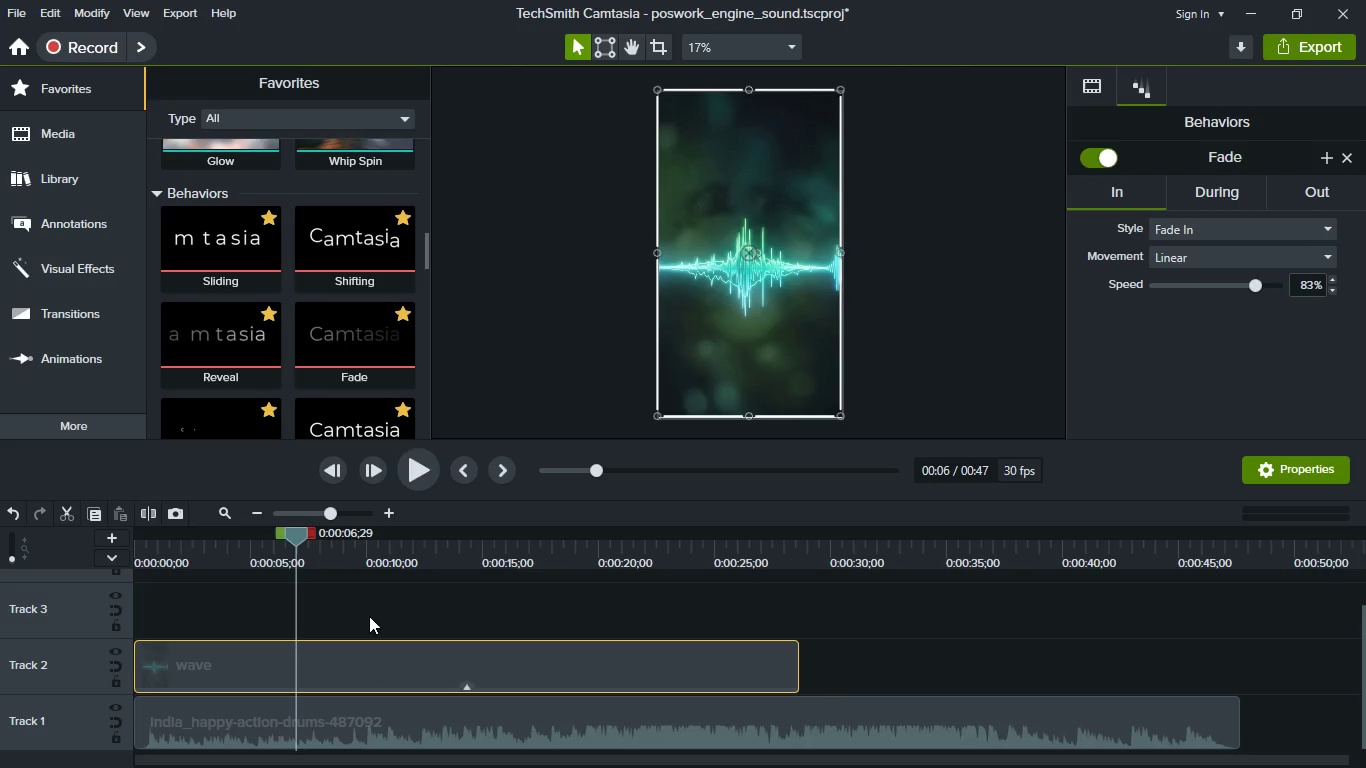 
hold_key(key=ControlLeft, duration=0.52)
 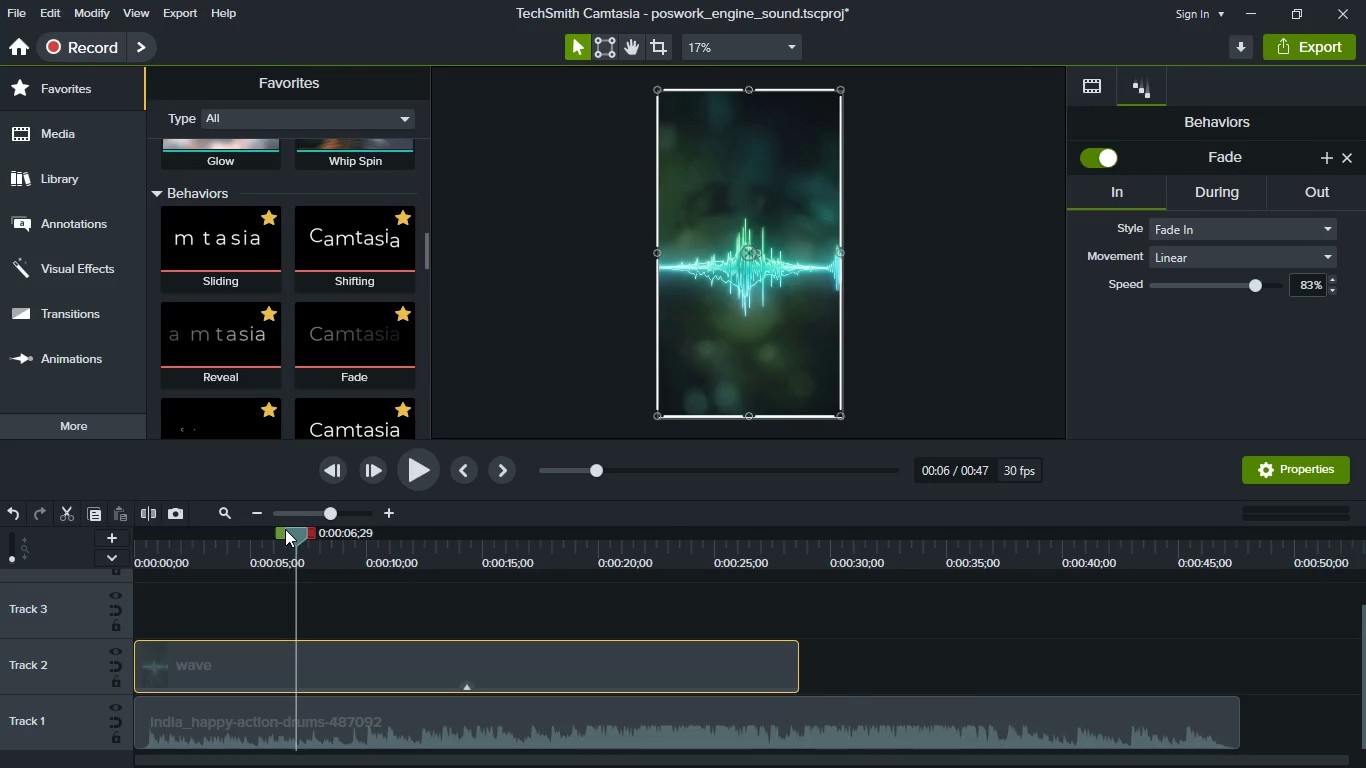 
left_click_drag(start_coordinate=[291, 535], to_coordinate=[124, 565])
 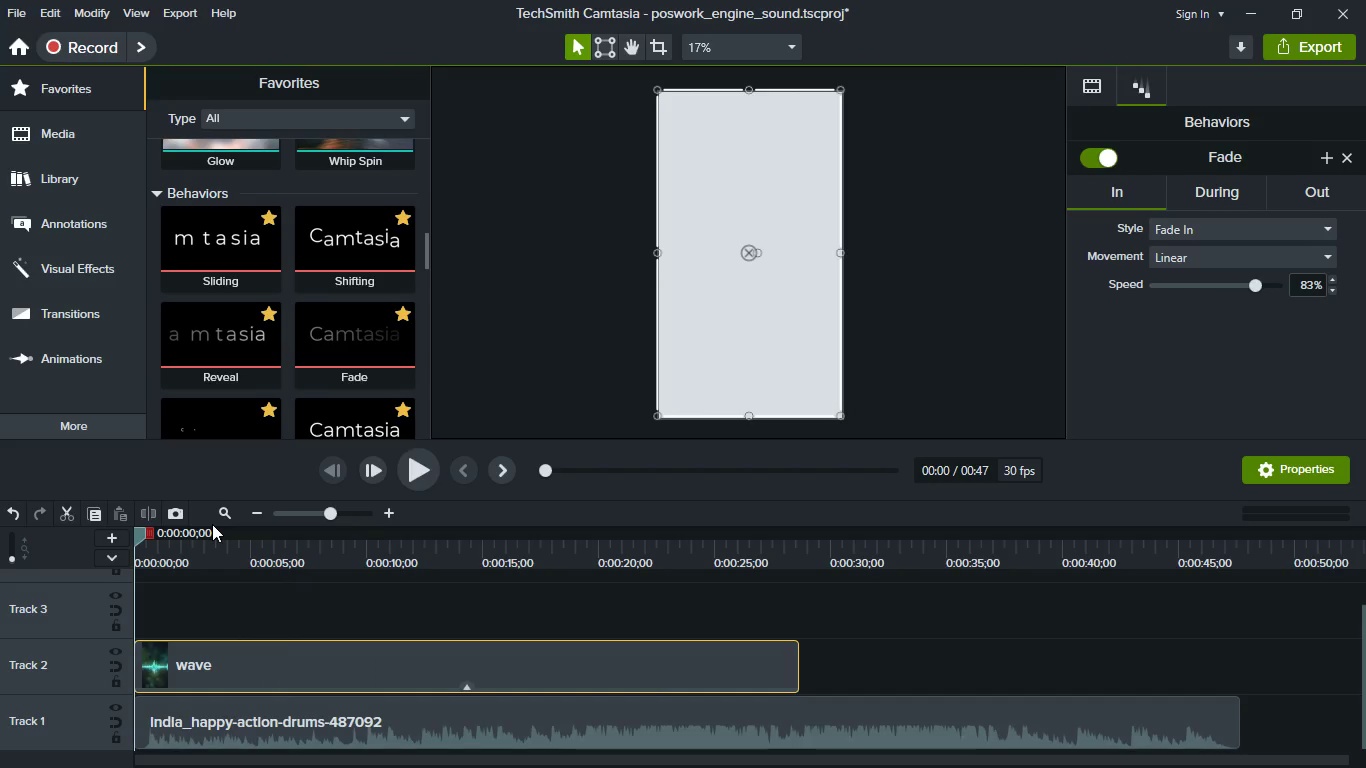 
key(Space)
 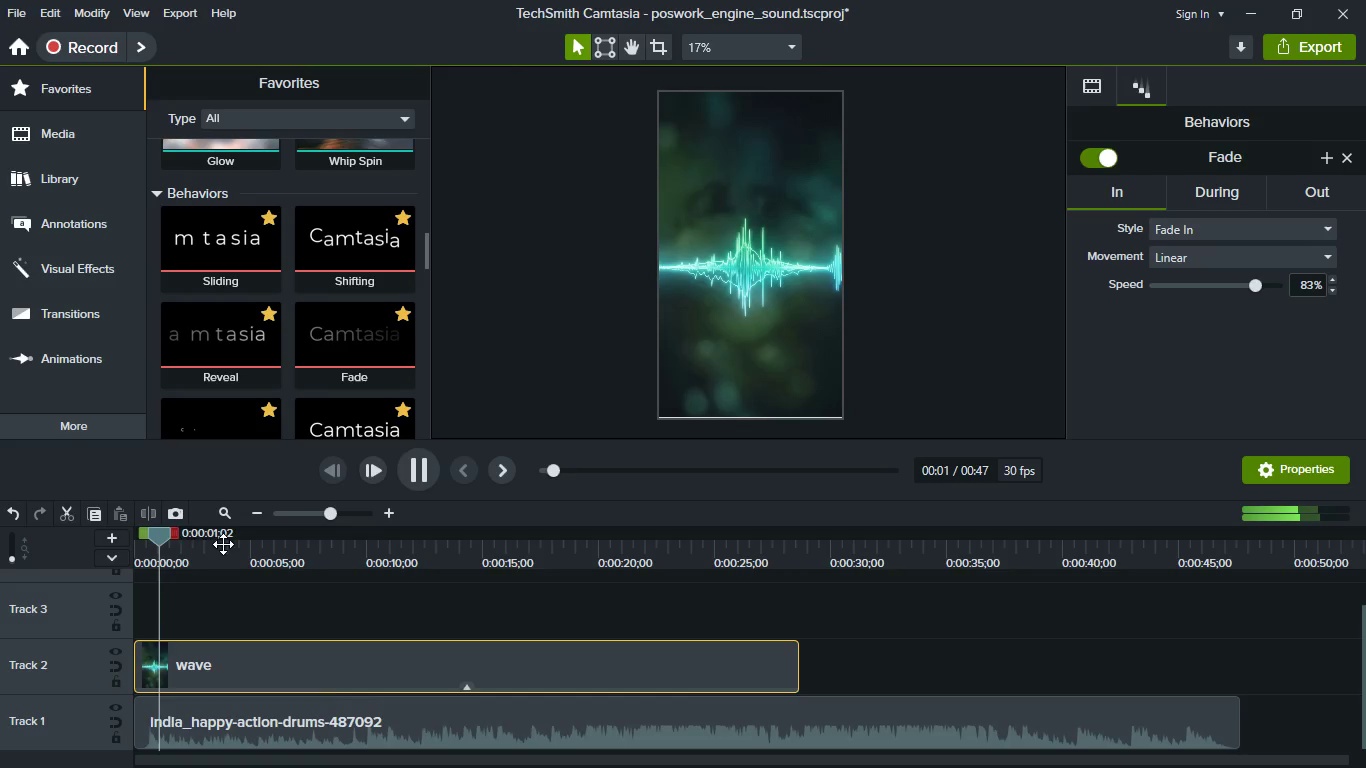 
key(Space)
 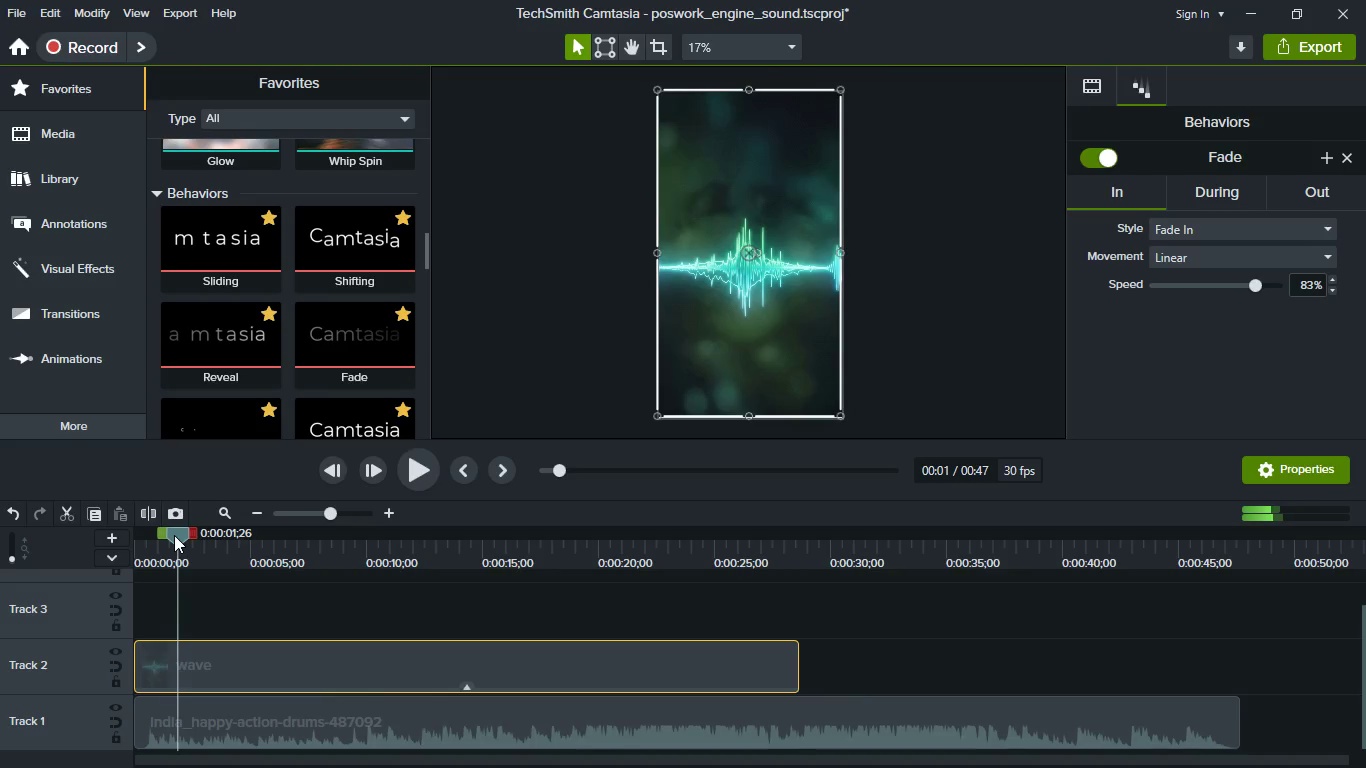 
left_click_drag(start_coordinate=[174, 535], to_coordinate=[130, 536])
 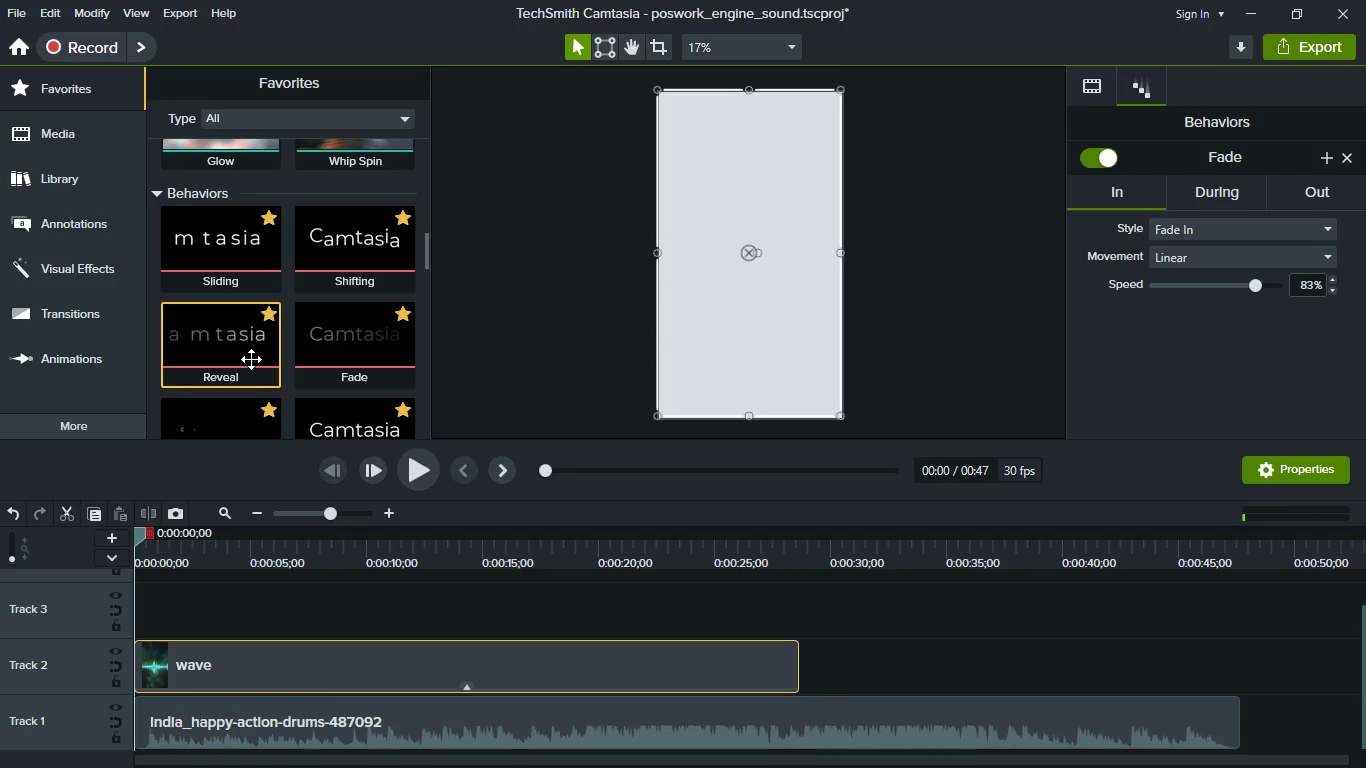 
scroll: coordinate [251, 344], scroll_direction: up, amount: 16.0
 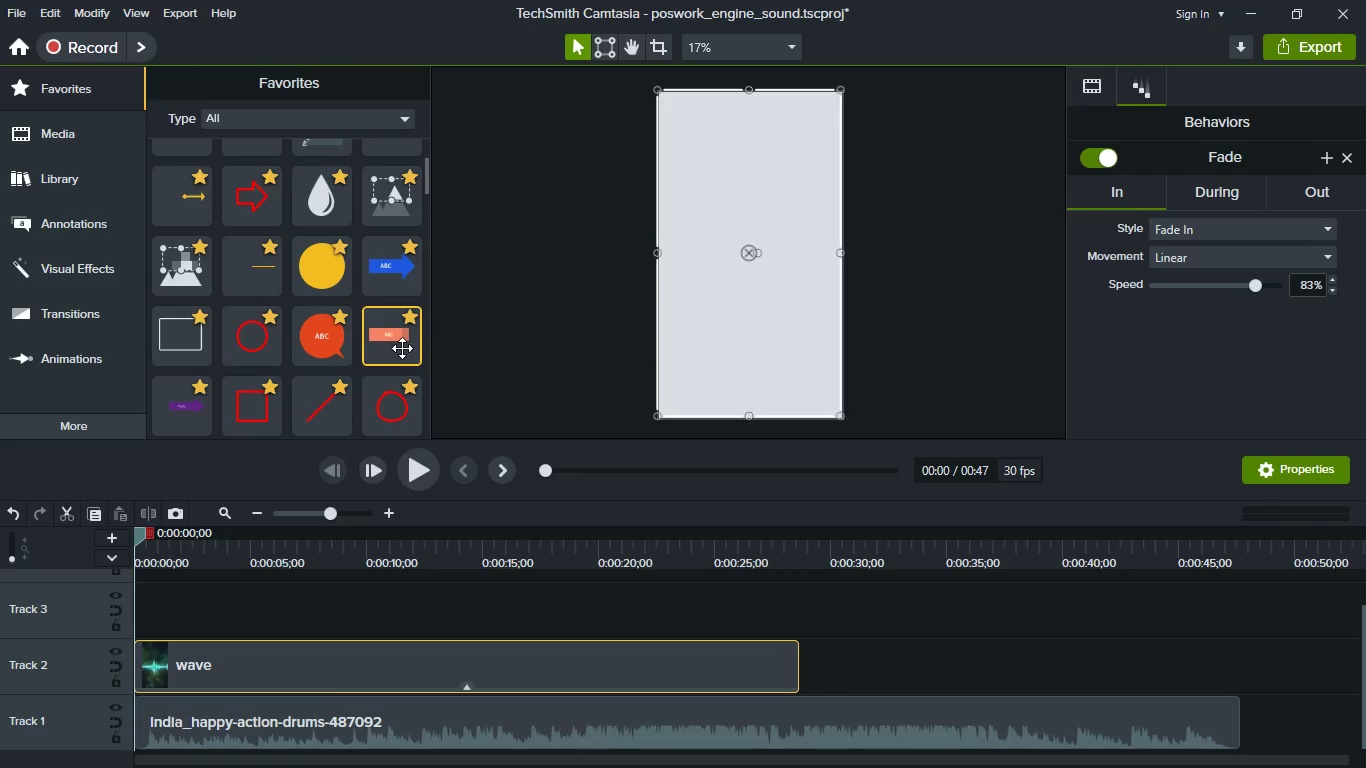 
left_click_drag(start_coordinate=[402, 348], to_coordinate=[333, 636])
 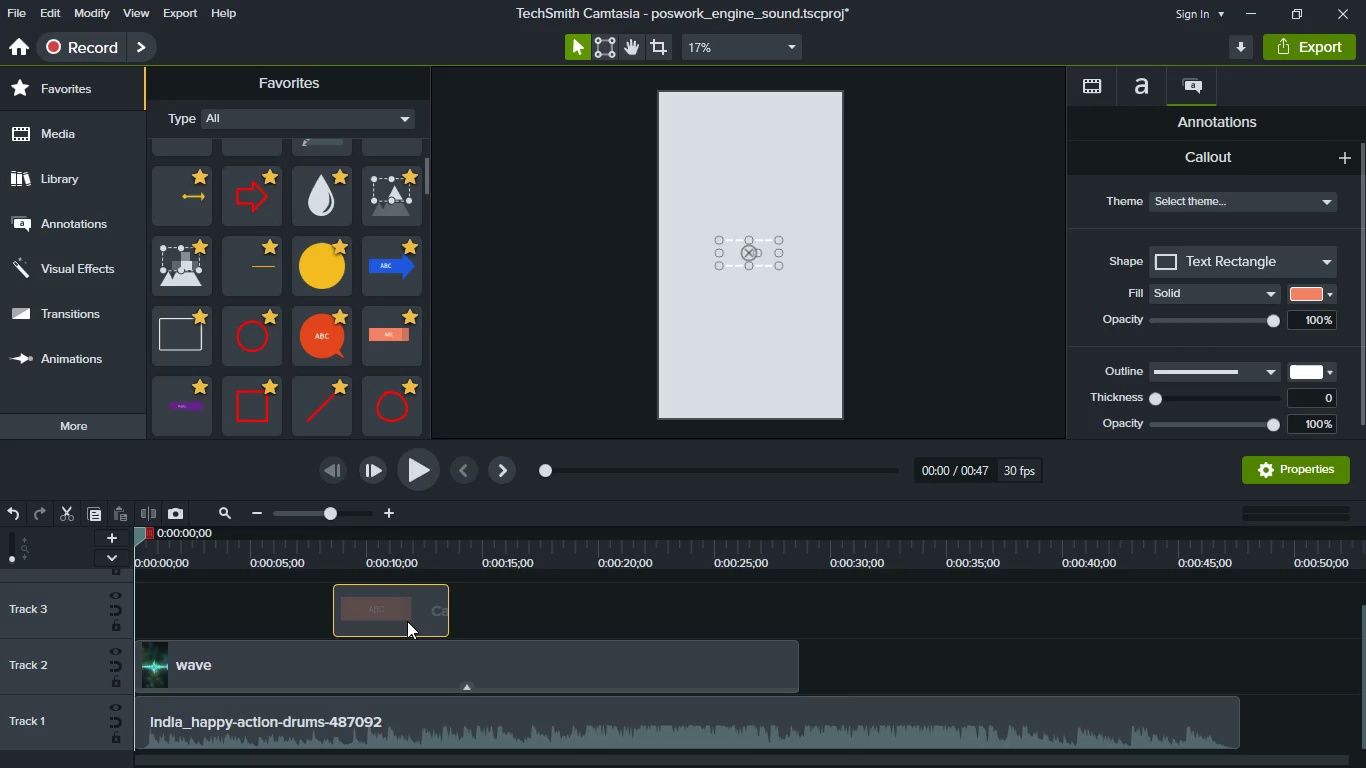 
left_click_drag(start_coordinate=[407, 621], to_coordinate=[158, 633])
 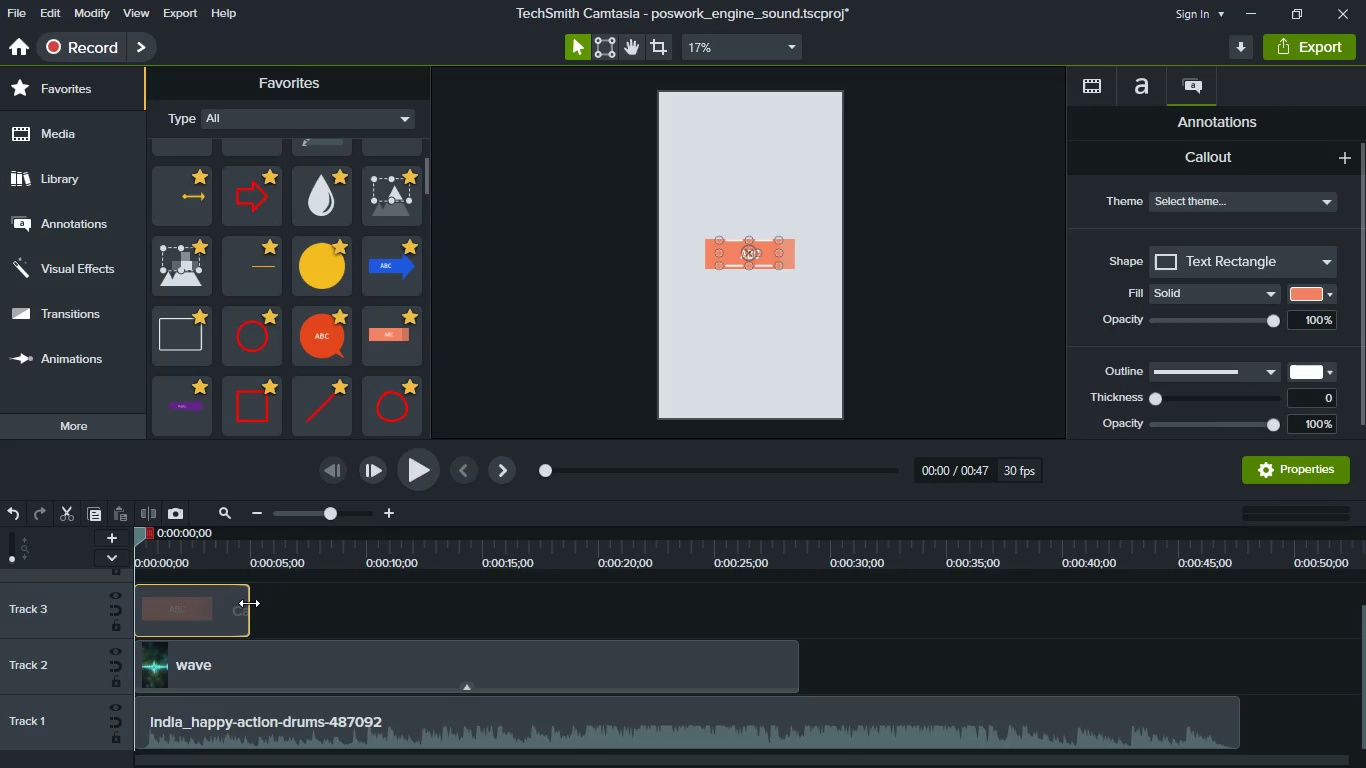 
left_click_drag(start_coordinate=[249, 603], to_coordinate=[415, 612])
 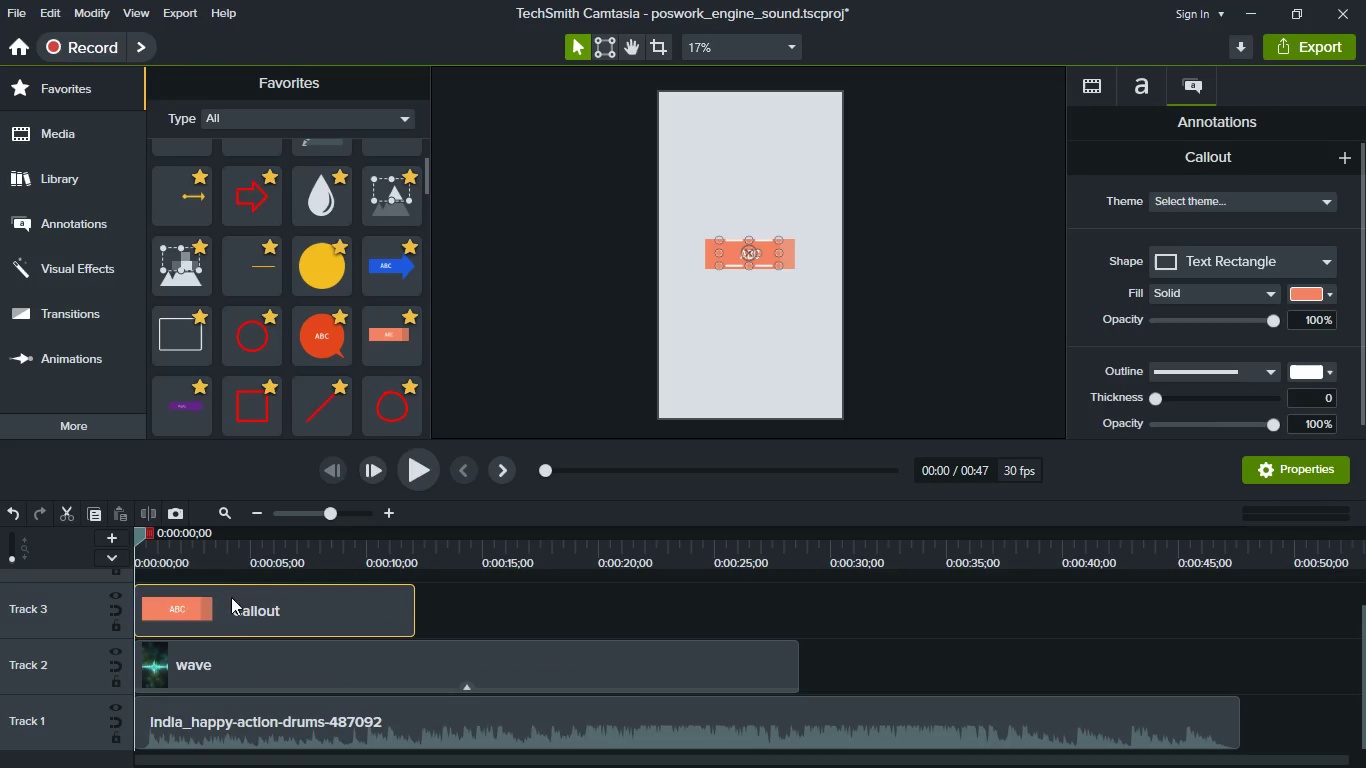 
left_click_drag(start_coordinate=[232, 614], to_coordinate=[299, 620])
 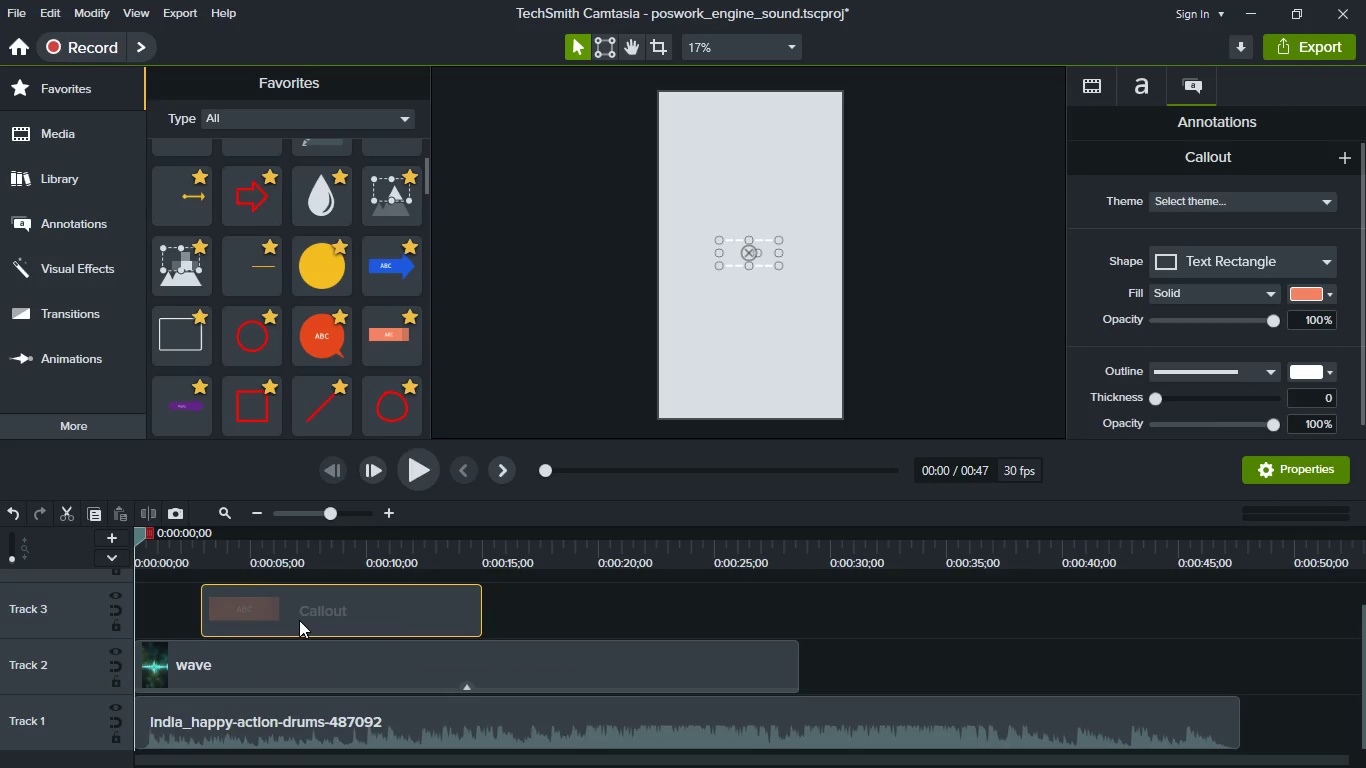 
key(Space)
 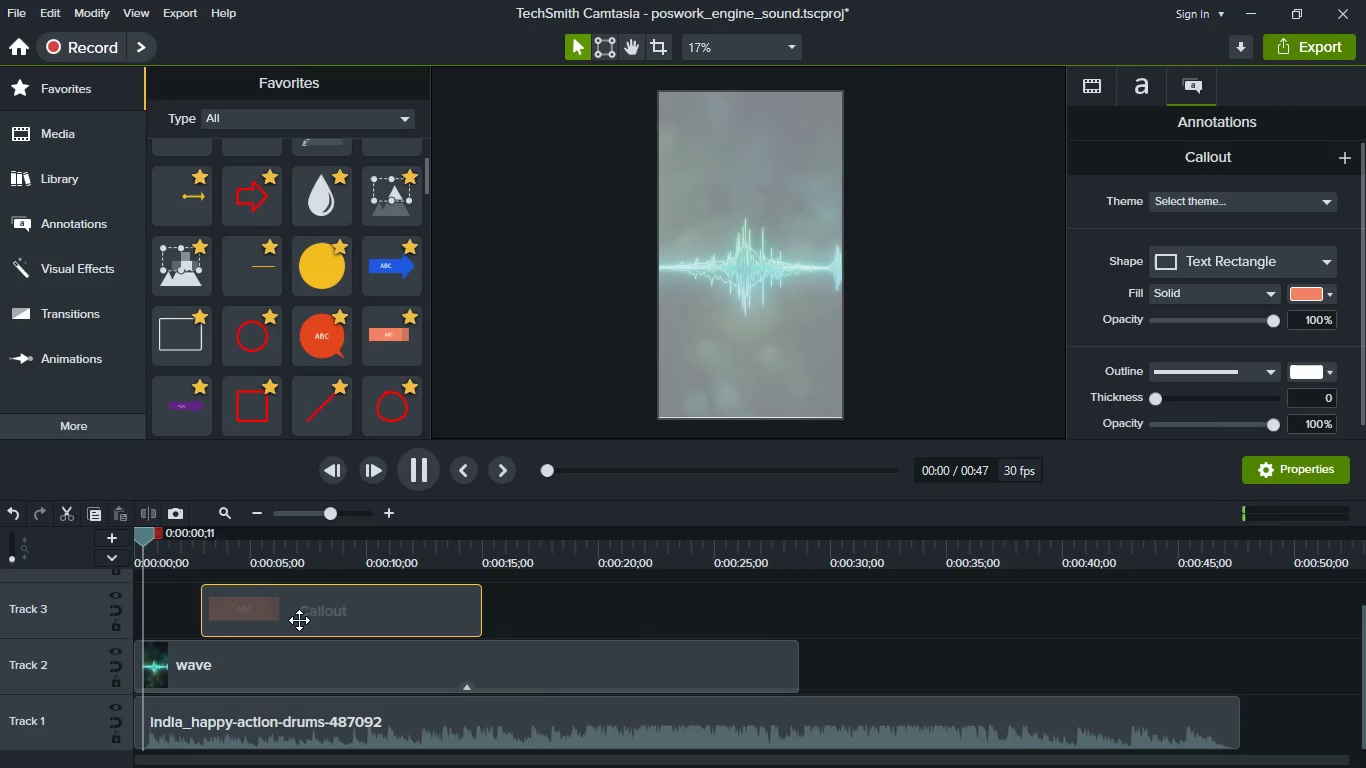 
key(Space)
 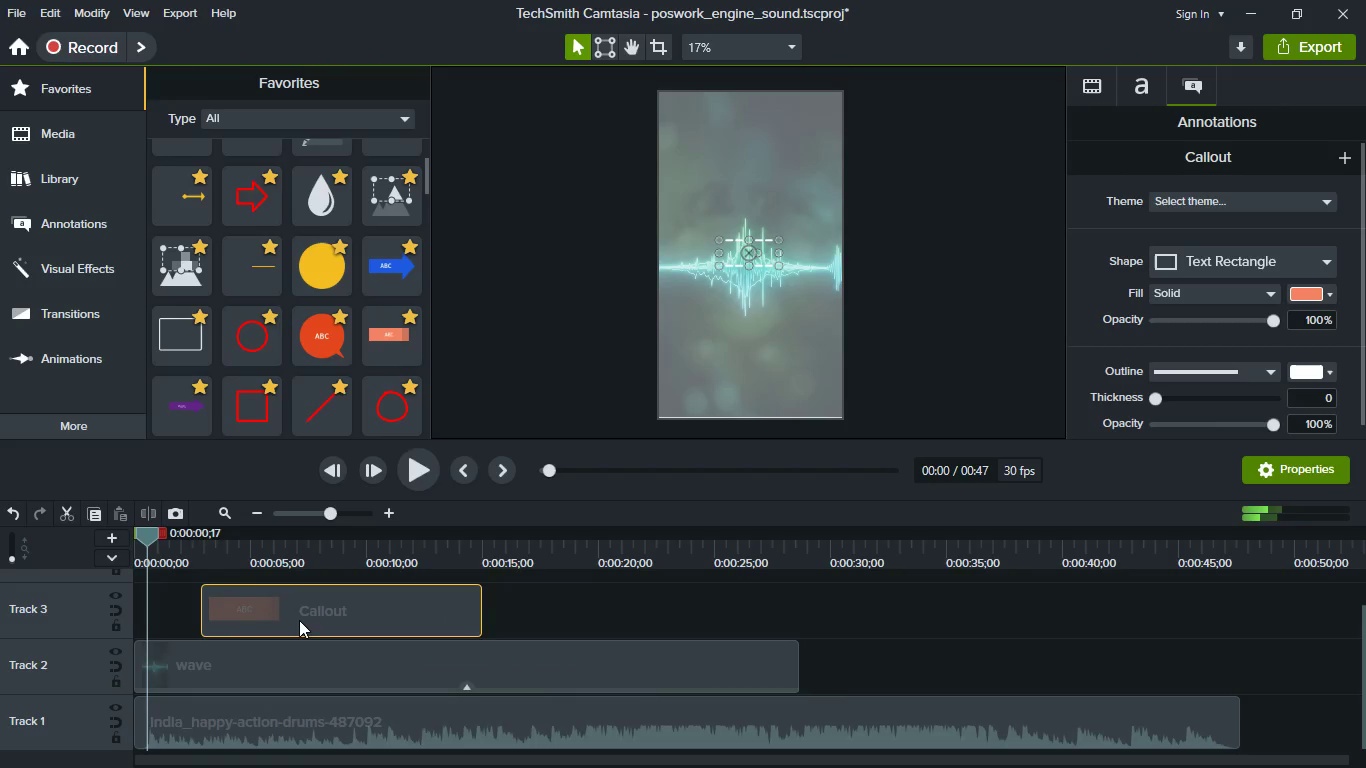 
left_click_drag(start_coordinate=[299, 620], to_coordinate=[248, 618])
 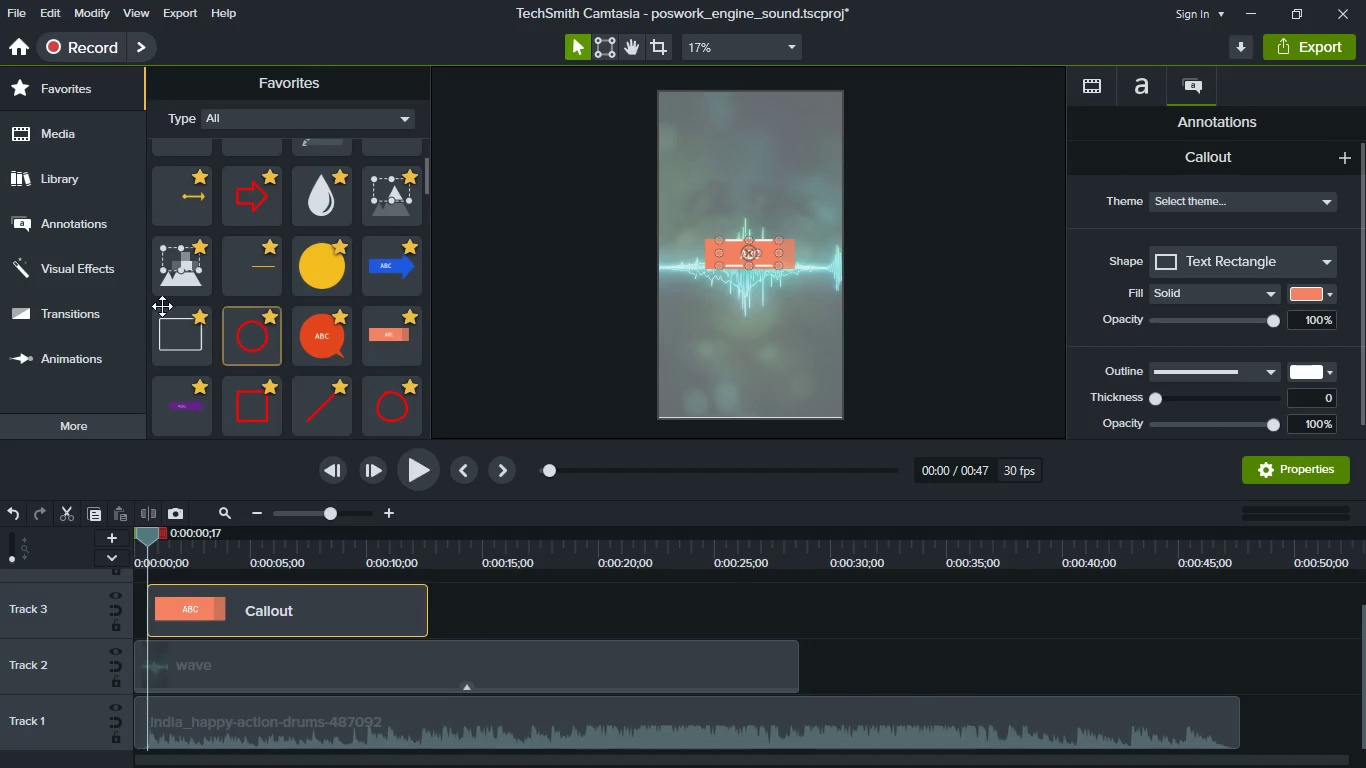 
scroll: coordinate [243, 297], scroll_direction: up, amount: 10.0
 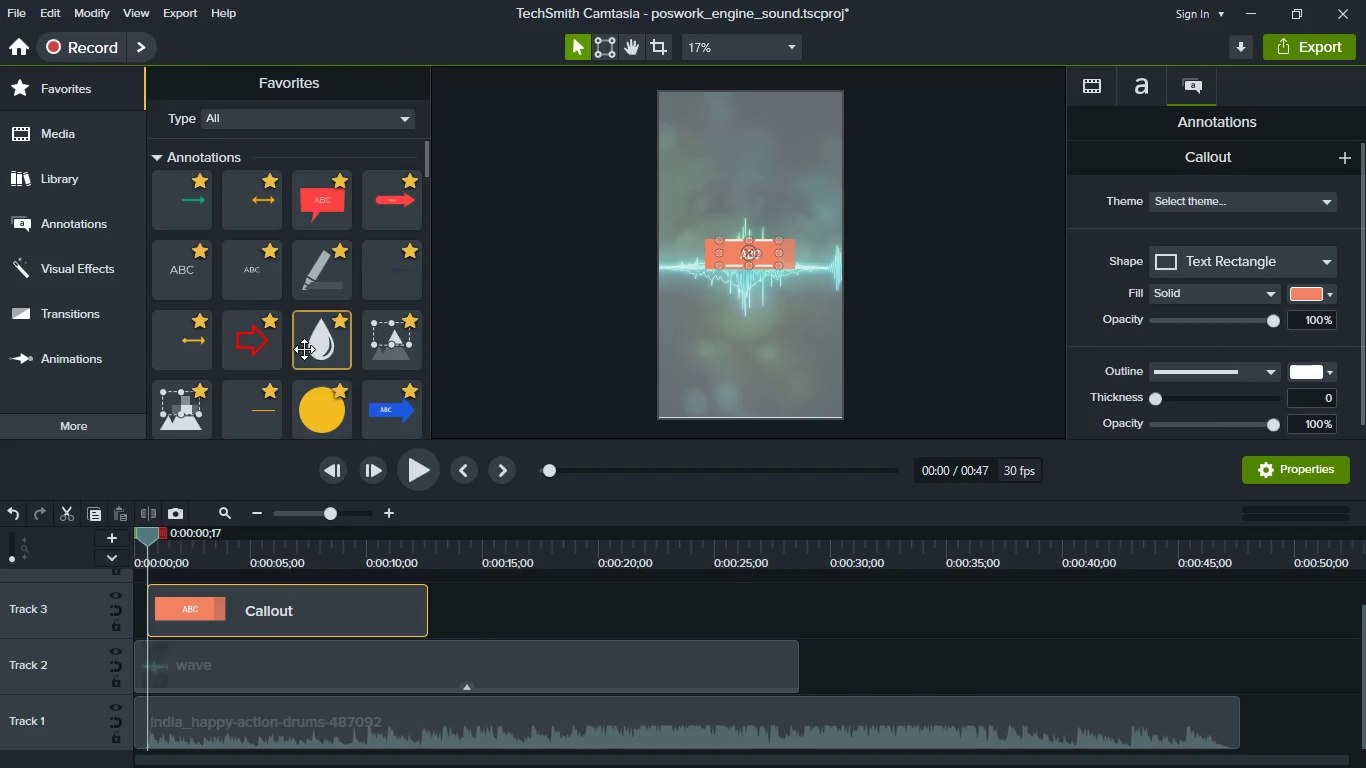 
mouse_move([285, 316])
 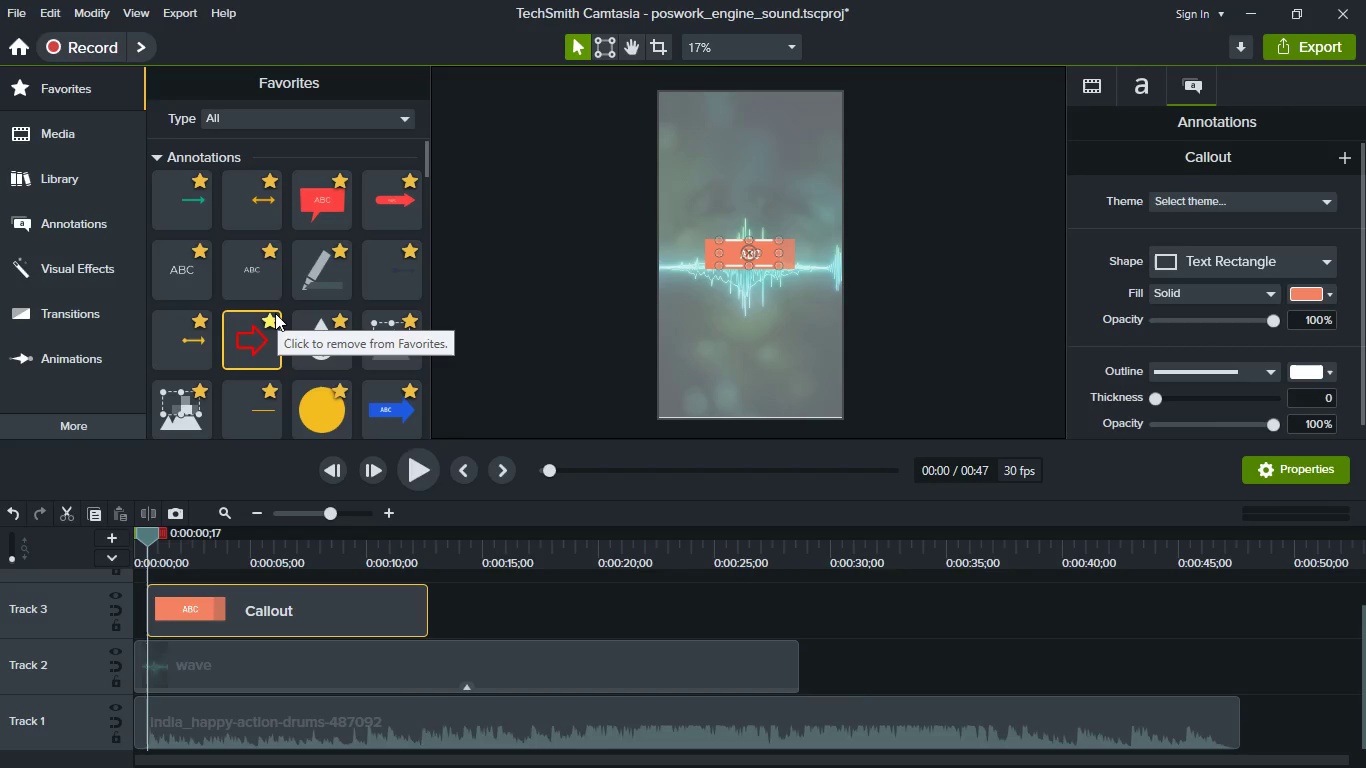 
mouse_move([295, 295])
 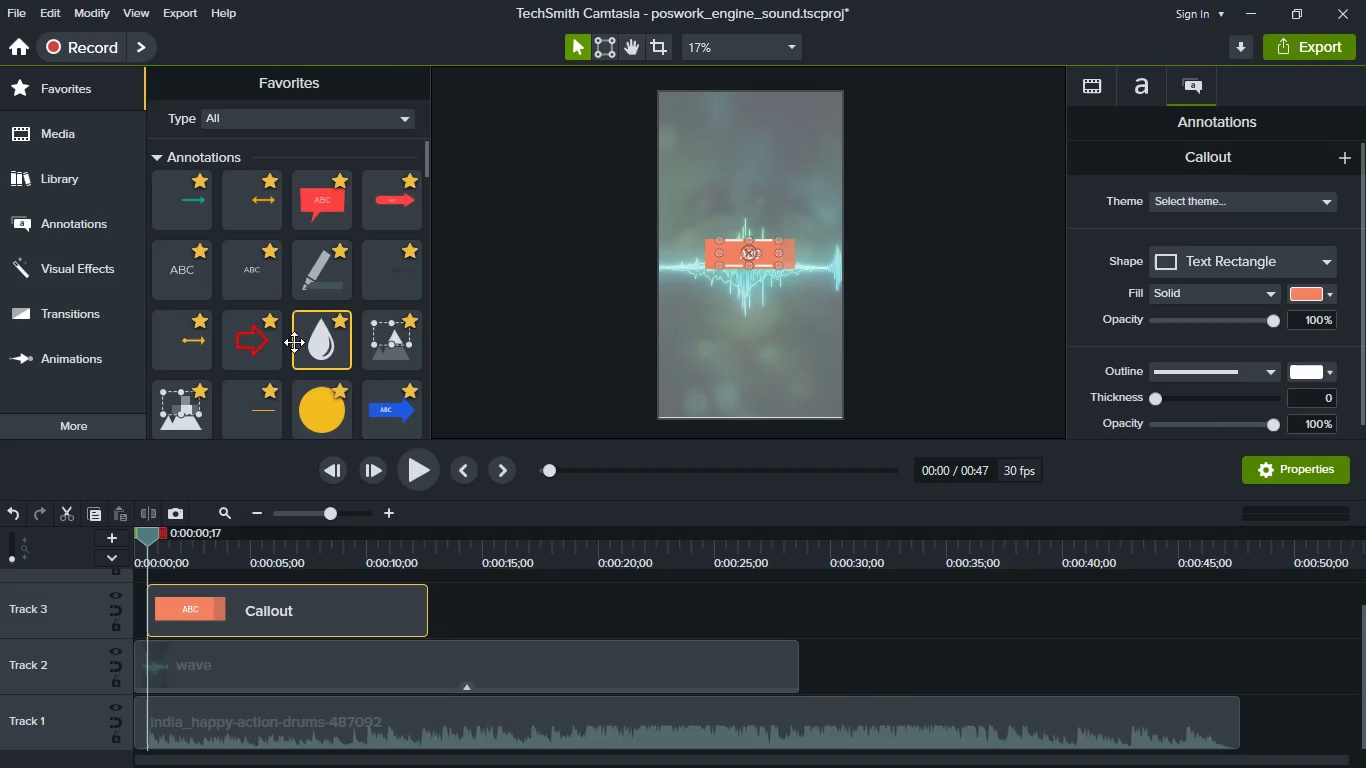 
scroll: coordinate [311, 343], scroll_direction: down, amount: 11.0
 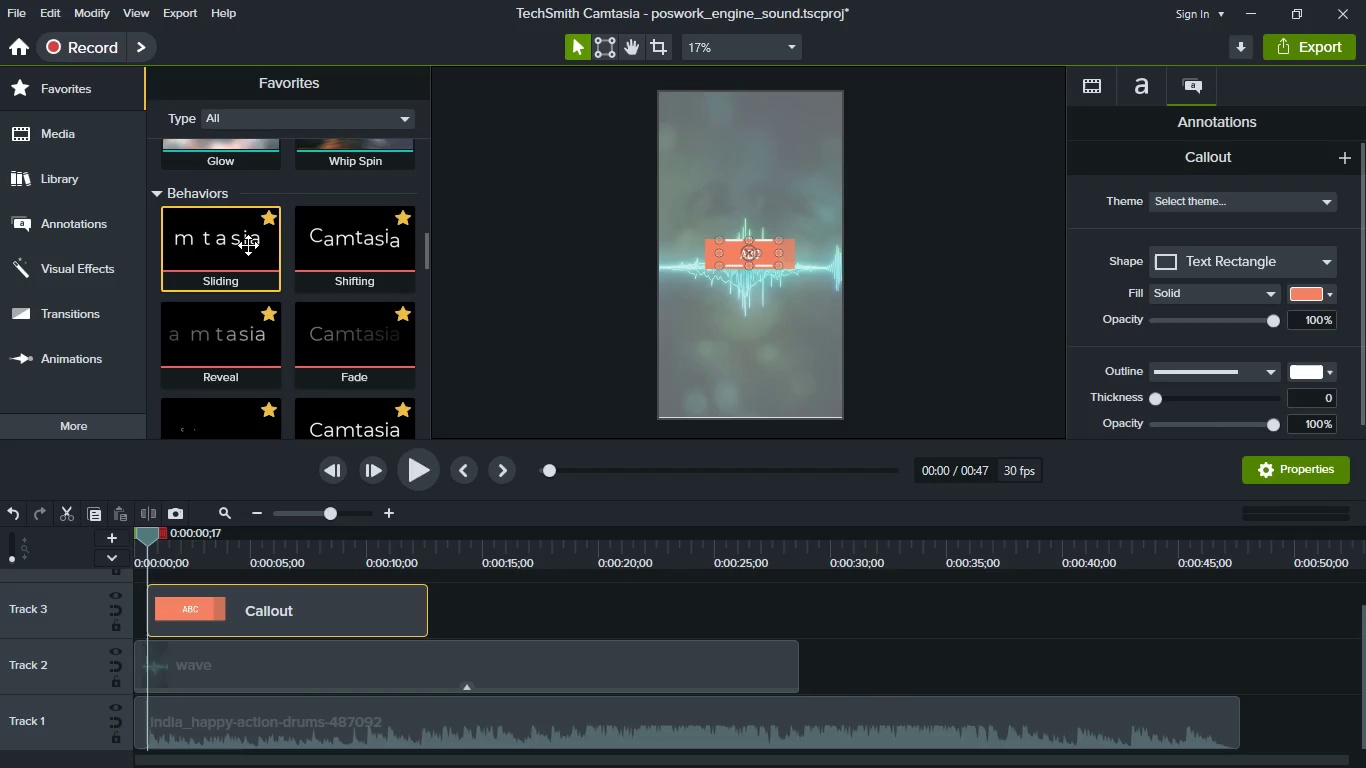 
left_click_drag(start_coordinate=[248, 245], to_coordinate=[286, 608])
 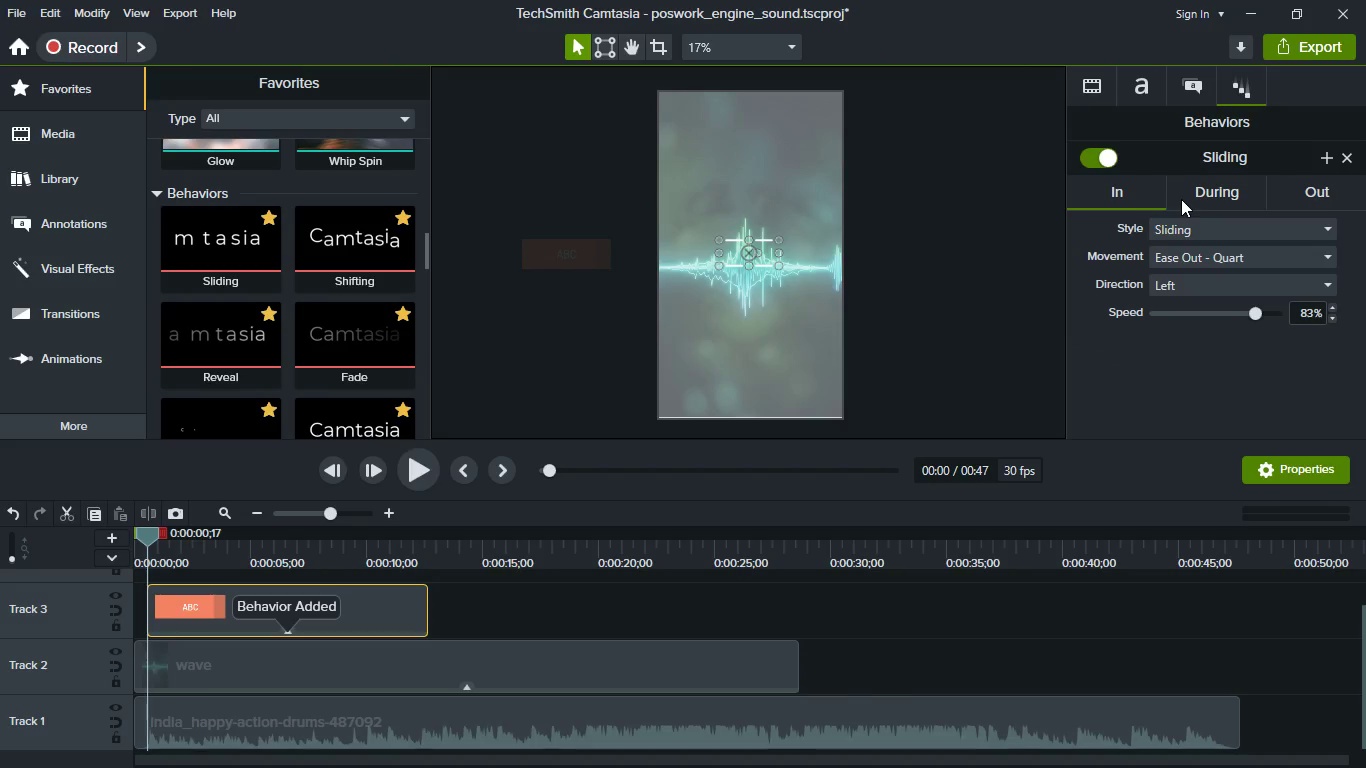 
left_click([1203, 197])
 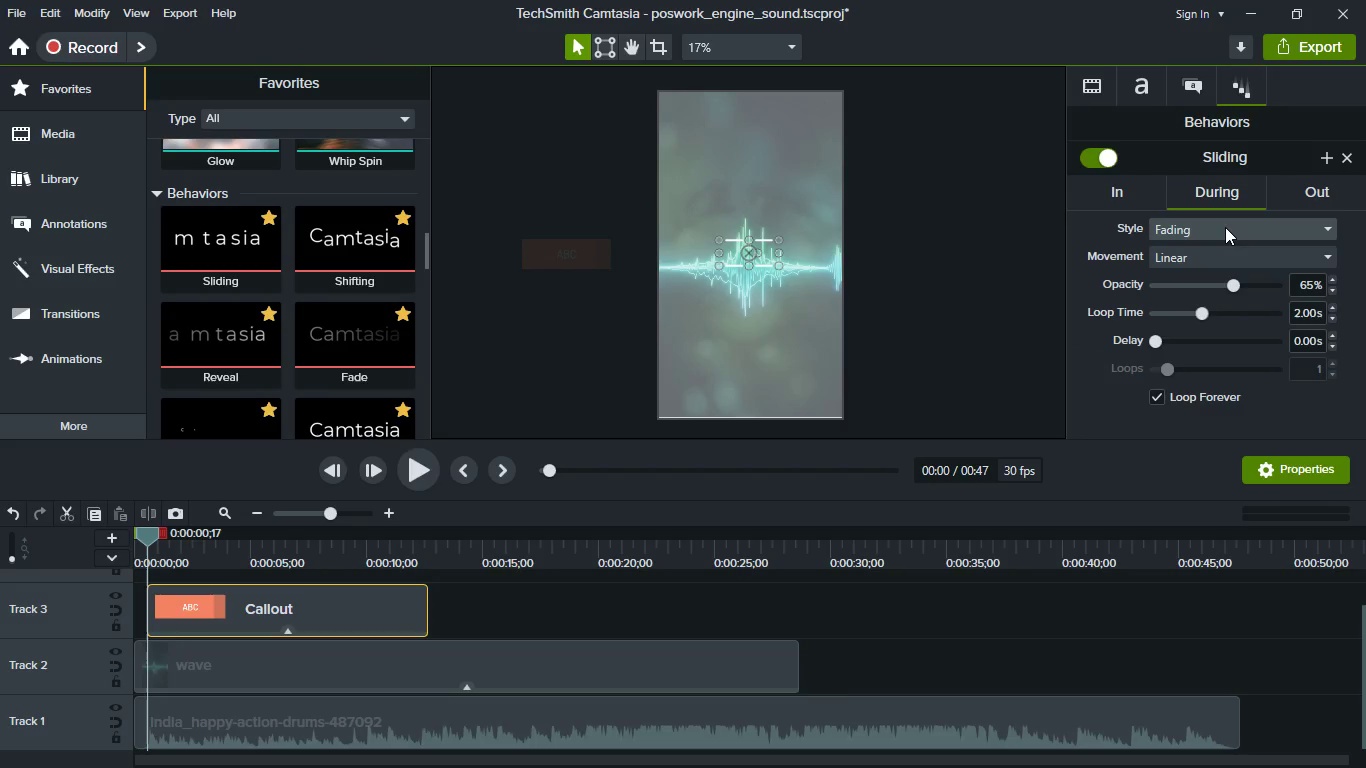 
left_click([1225, 227])
 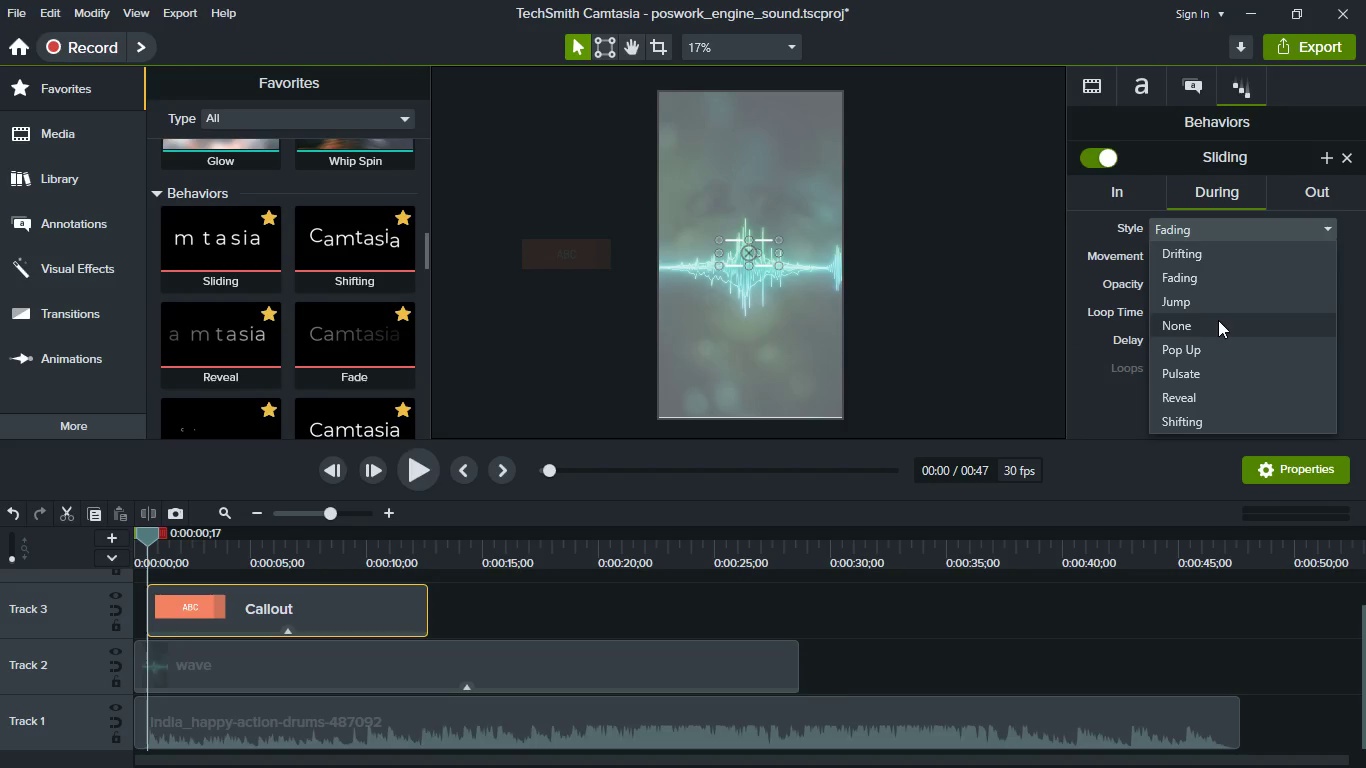 
left_click([1218, 320])
 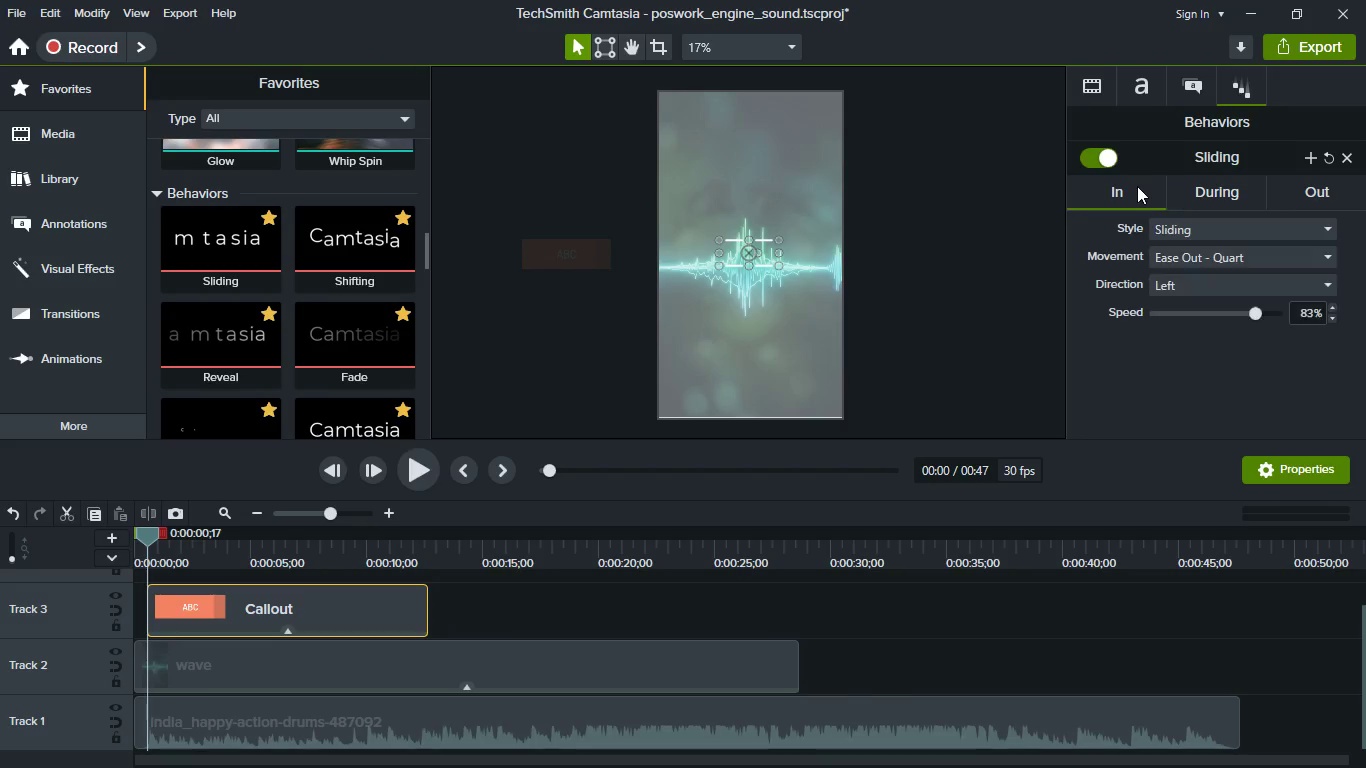 
left_click([1137, 186])
 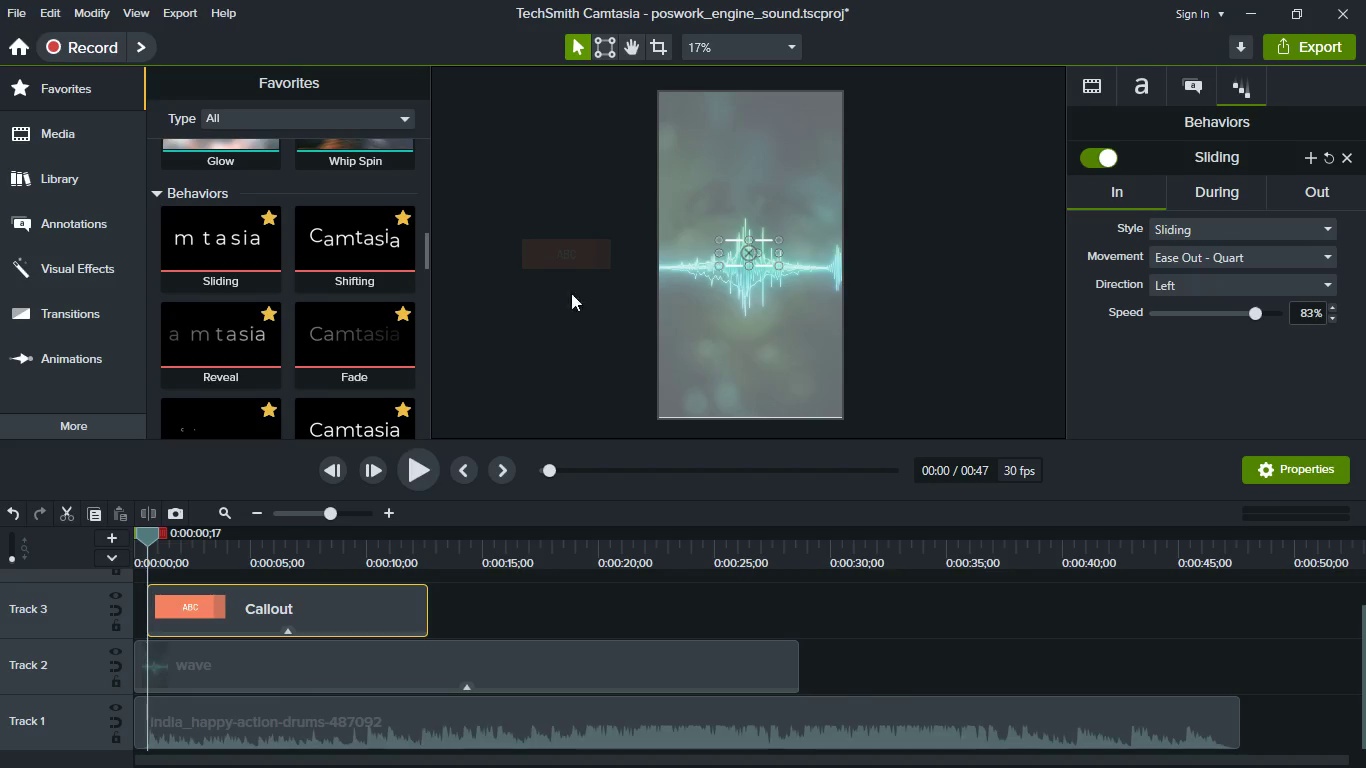 
wait(6.31)
 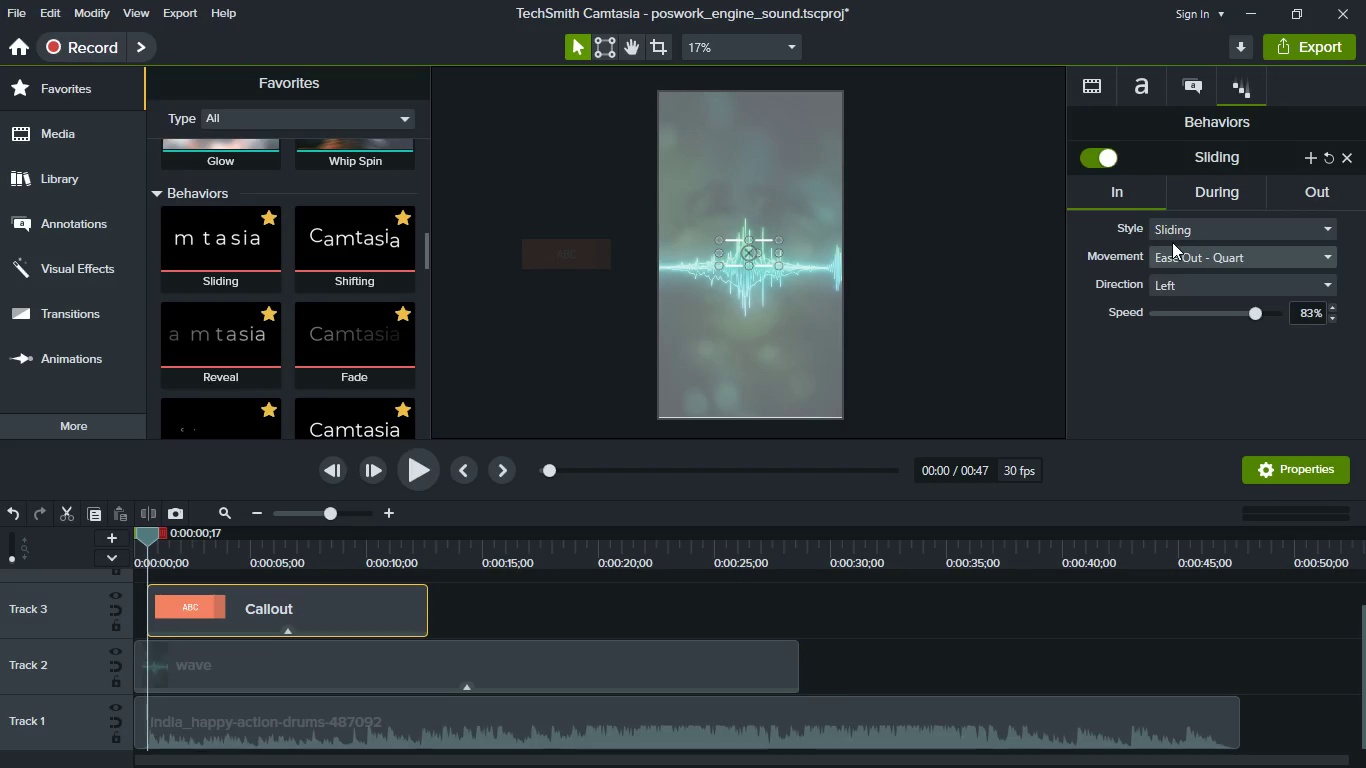 
left_click([218, 553])
 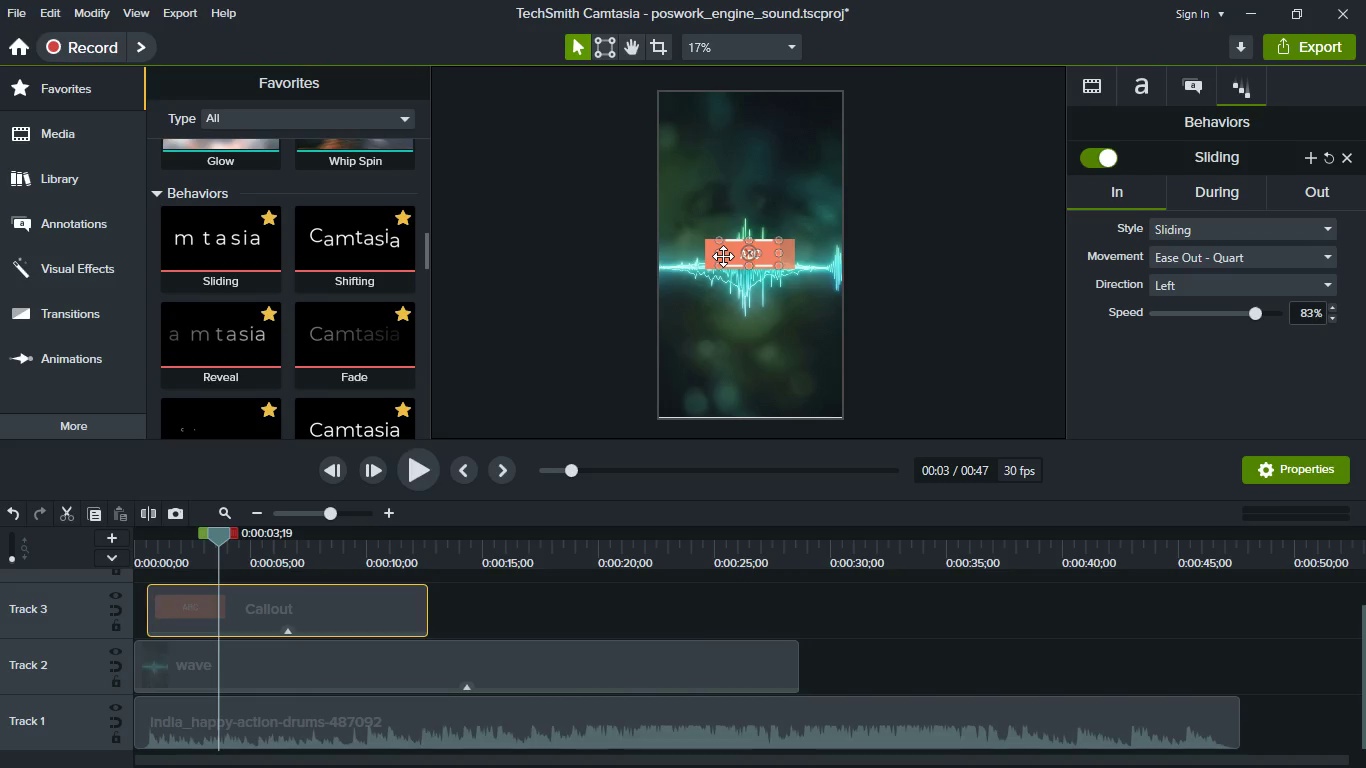 
left_click_drag(start_coordinate=[730, 258], to_coordinate=[731, 180])
 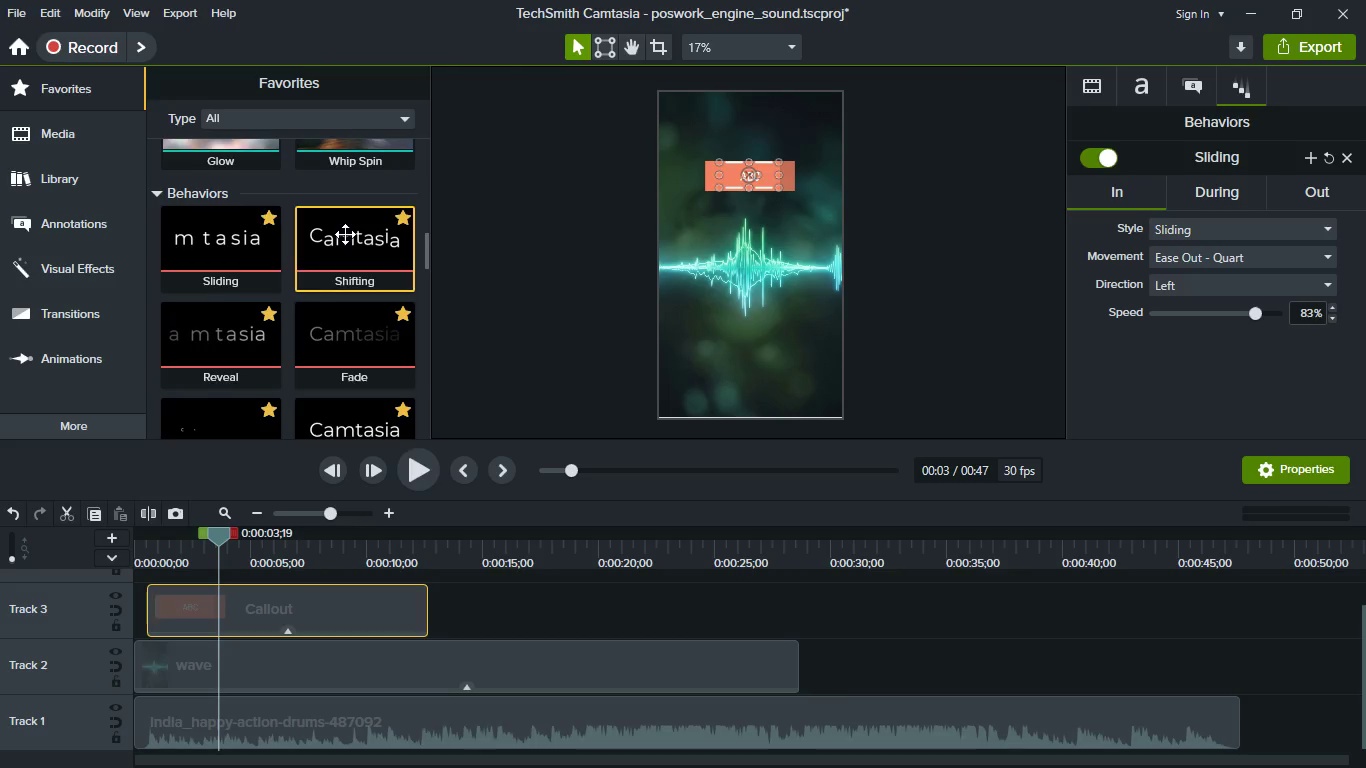 
scroll: coordinate [342, 234], scroll_direction: up, amount: 10.0
 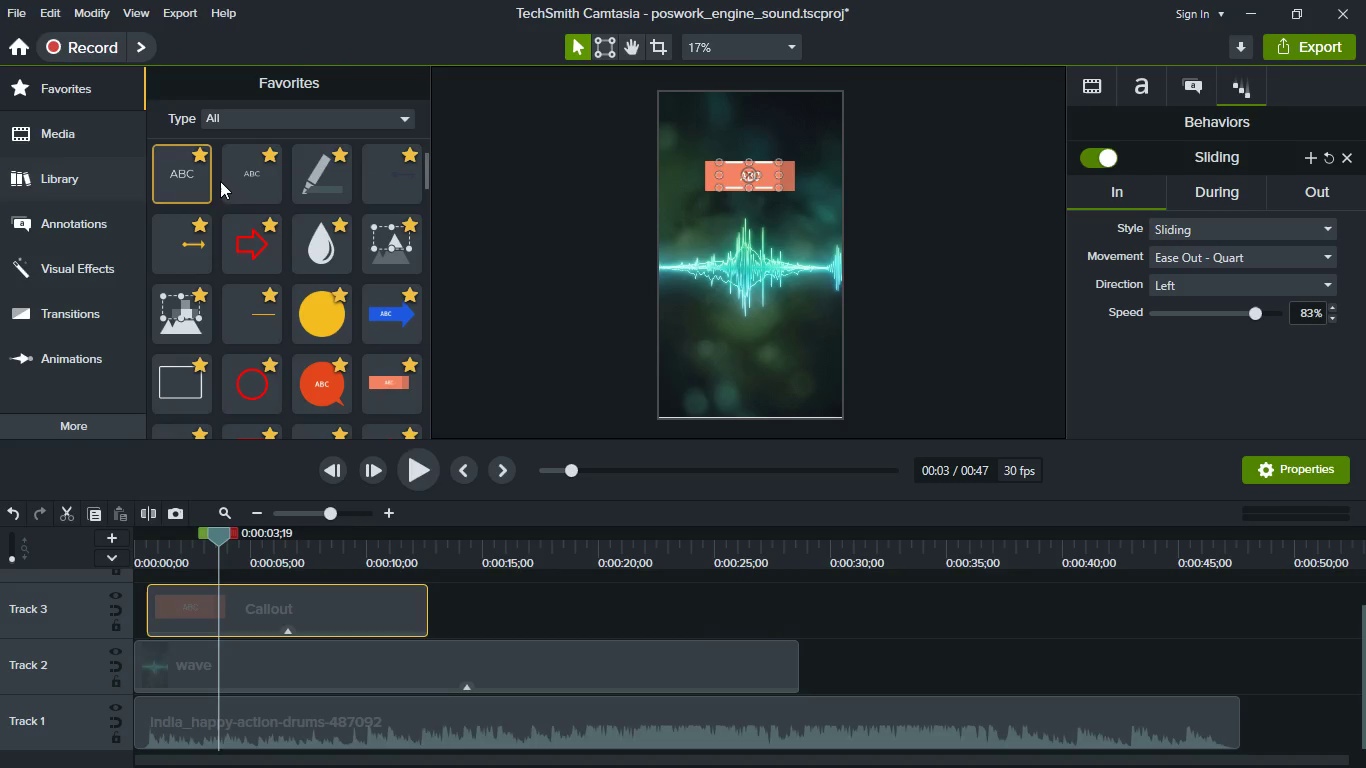 
scroll: coordinate [268, 296], scroll_direction: down, amount: 3.0
 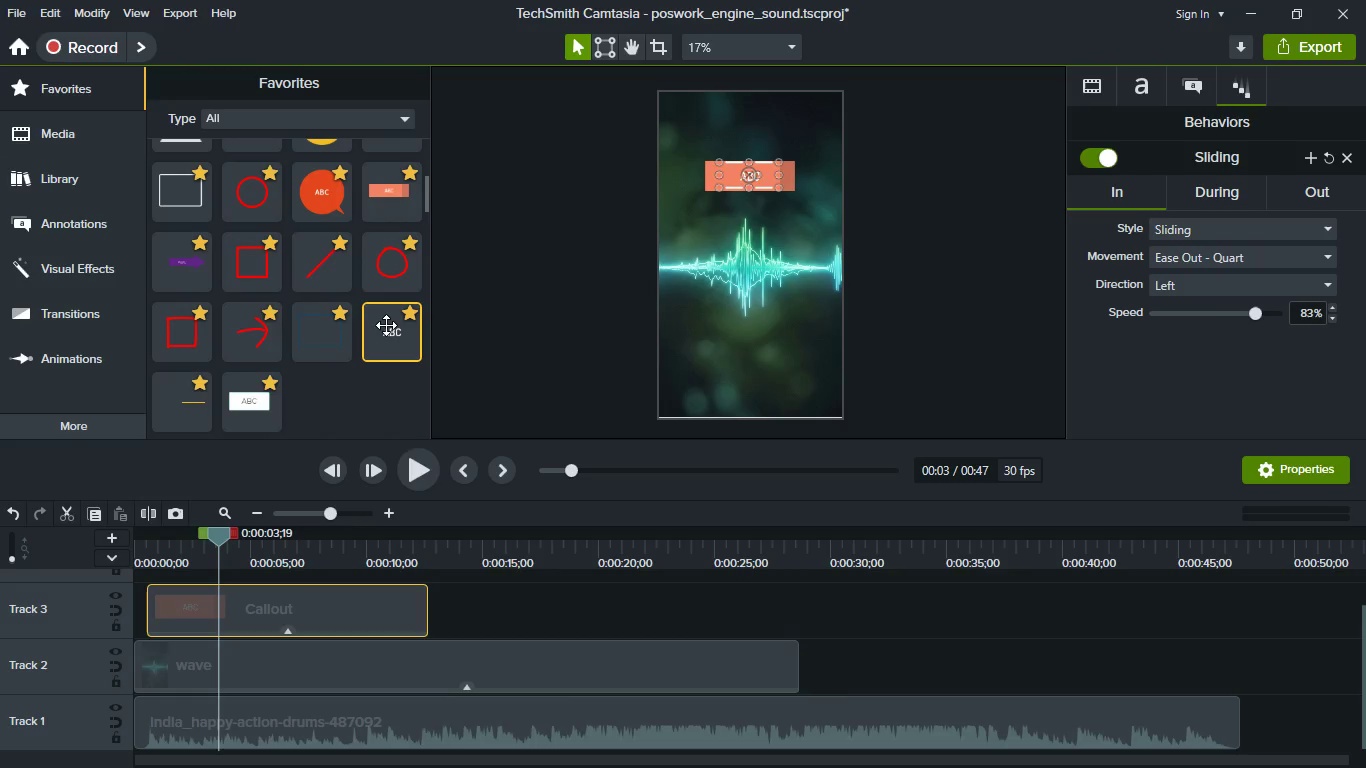 
left_click_drag(start_coordinate=[386, 325], to_coordinate=[267, 611])
 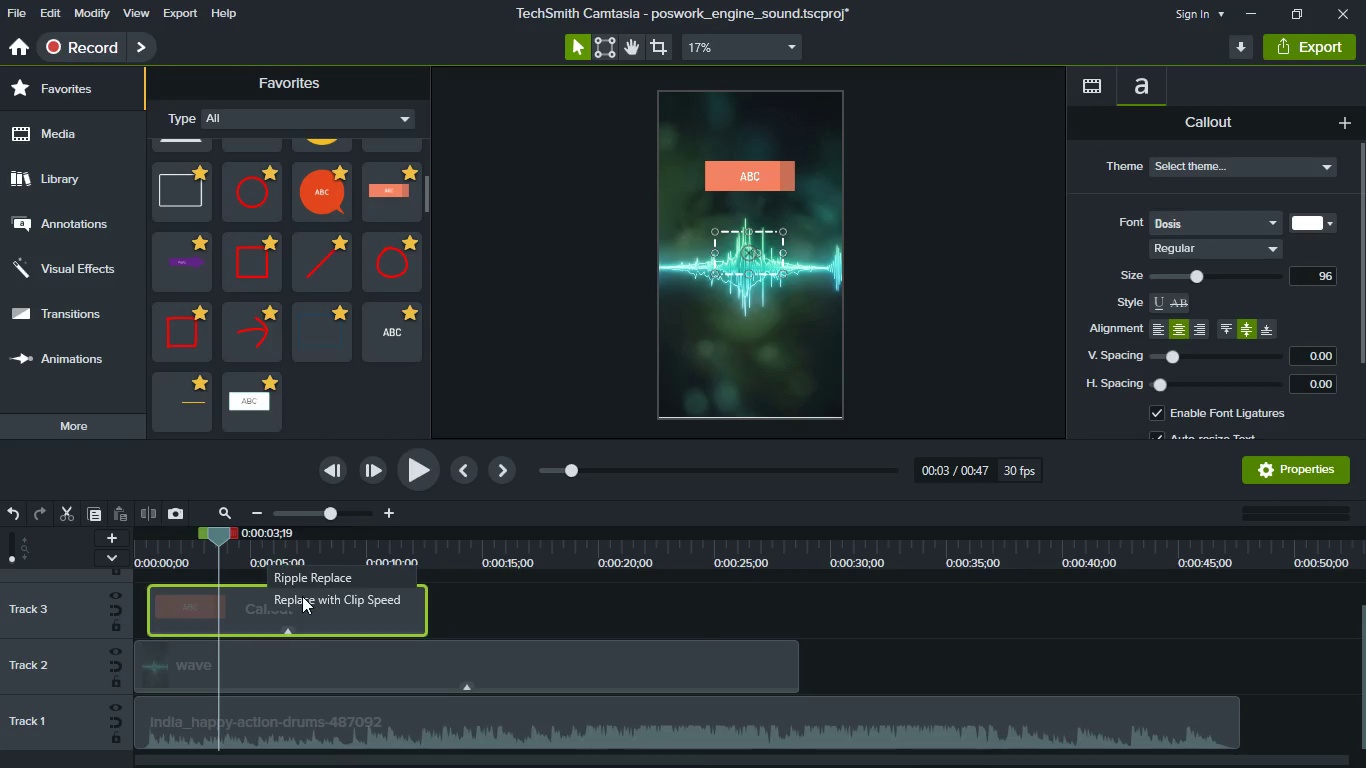 
left_click([302, 596])
 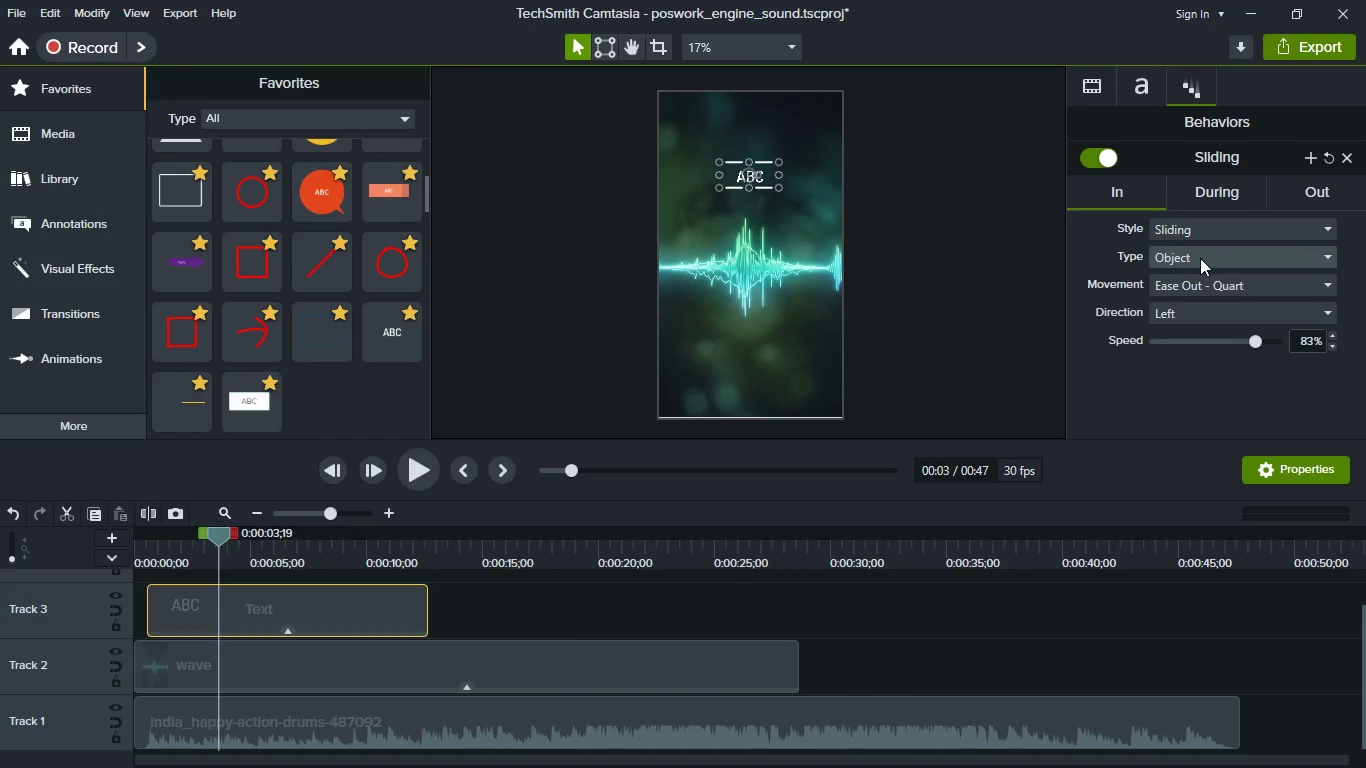 
wait(6.67)
 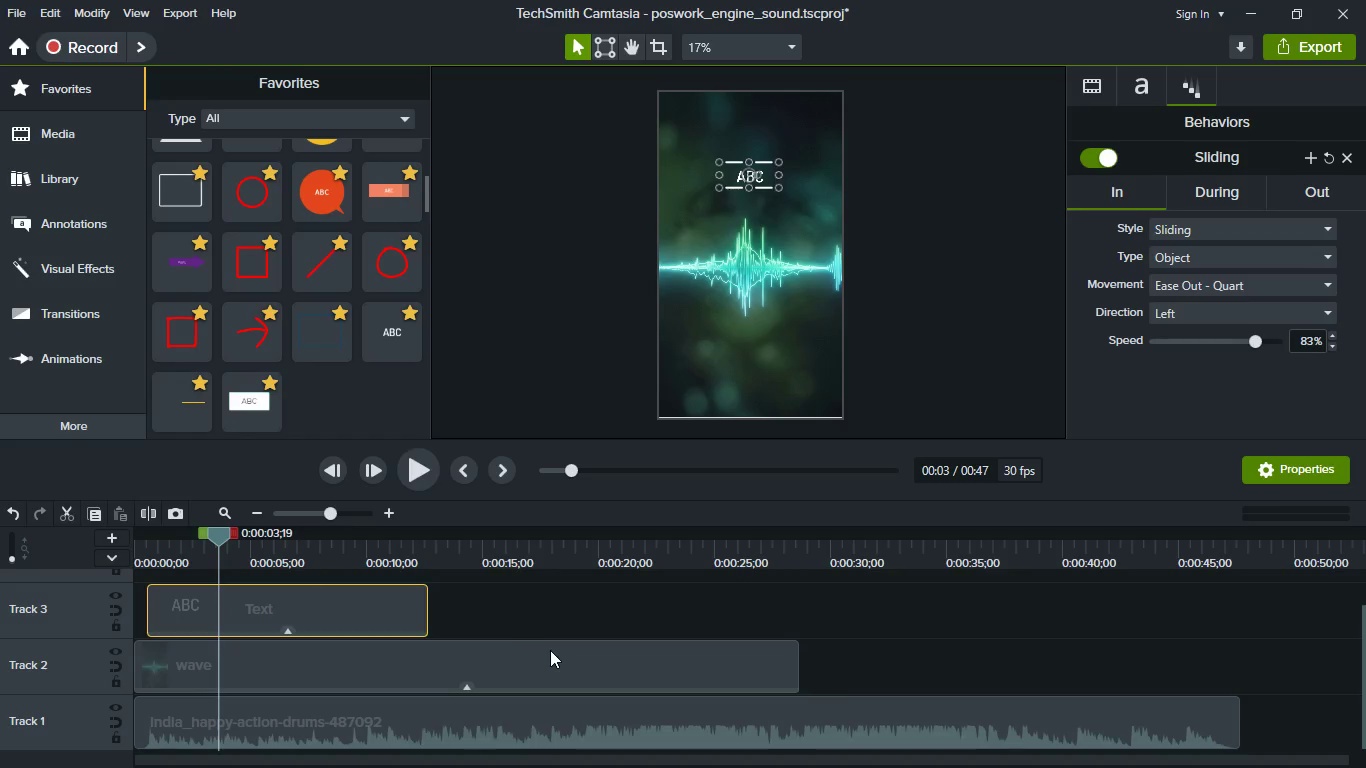 
left_click([1224, 186])
 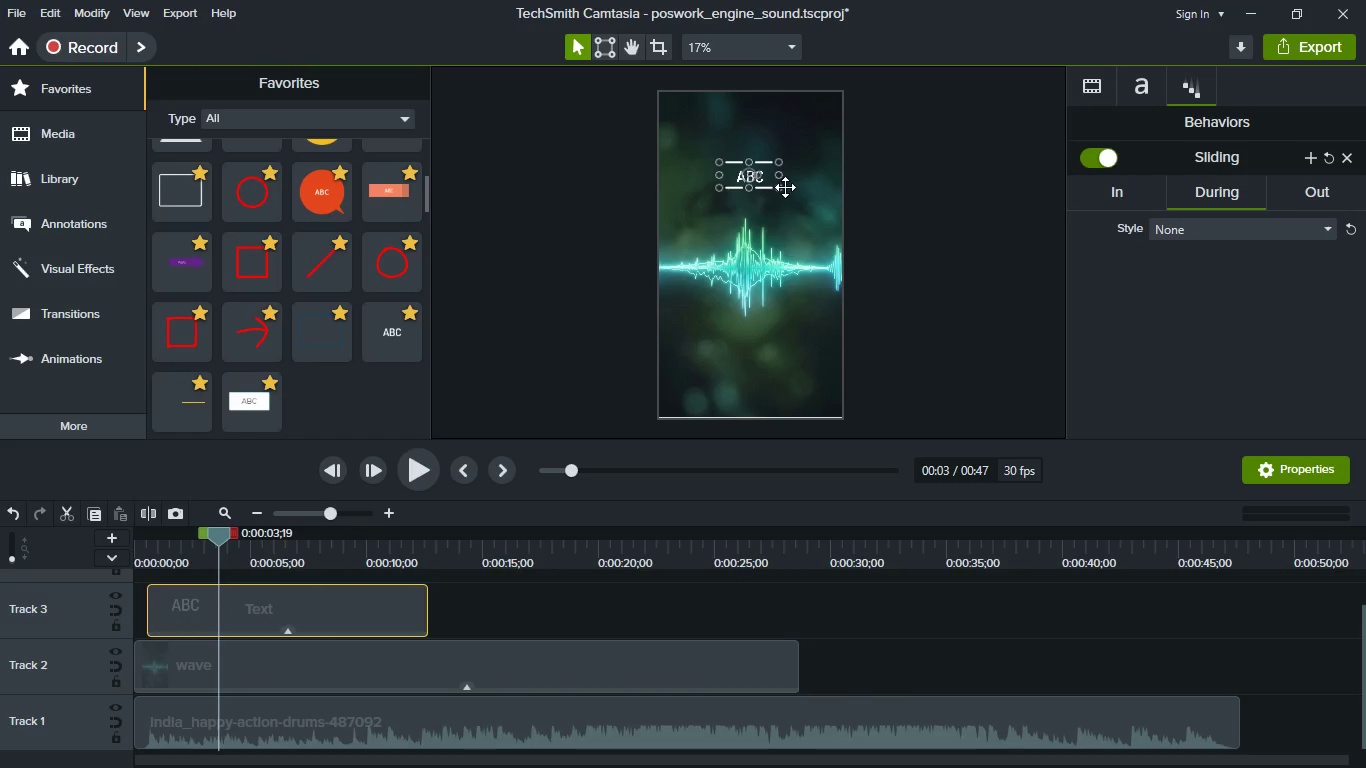 
scroll: coordinate [772, 169], scroll_direction: up, amount: 2.0
 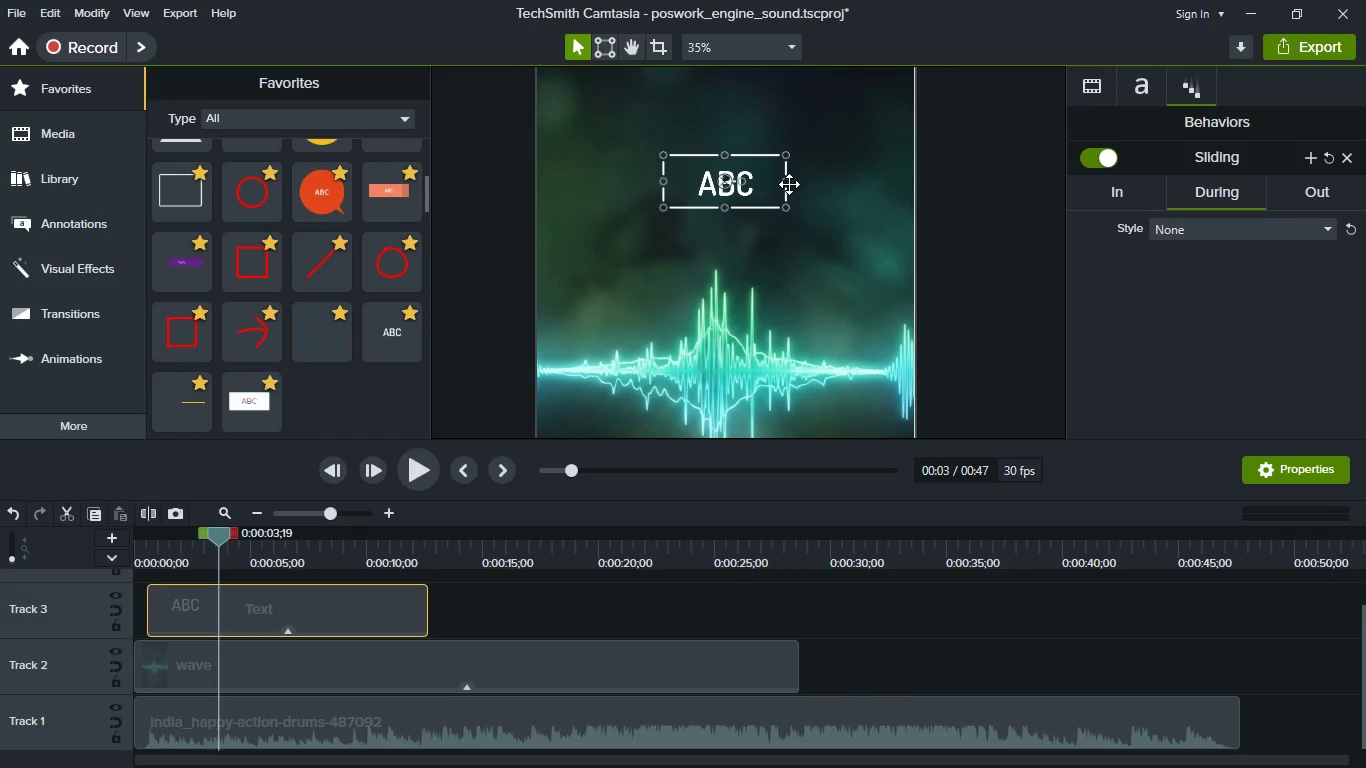 
left_click_drag(start_coordinate=[787, 179], to_coordinate=[856, 195])
 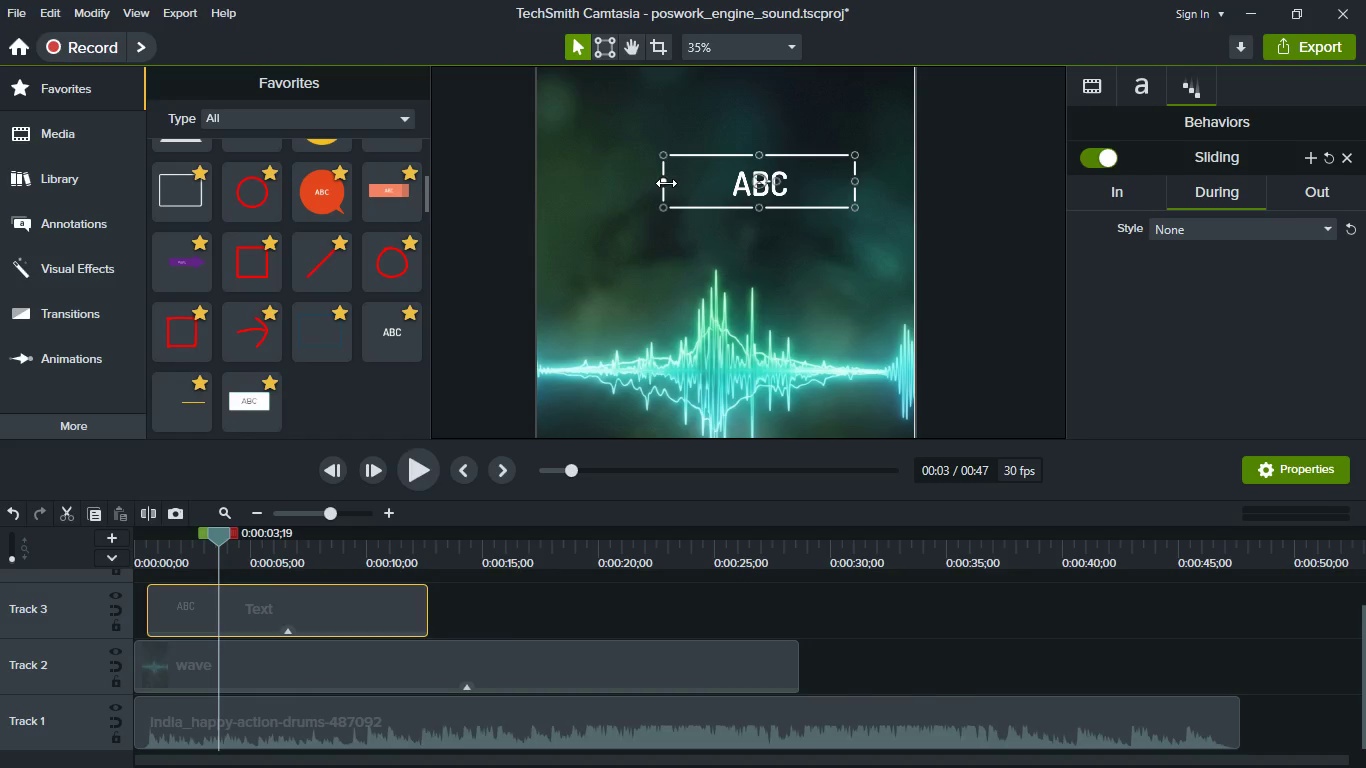 
left_click_drag(start_coordinate=[666, 183], to_coordinate=[572, 177])
 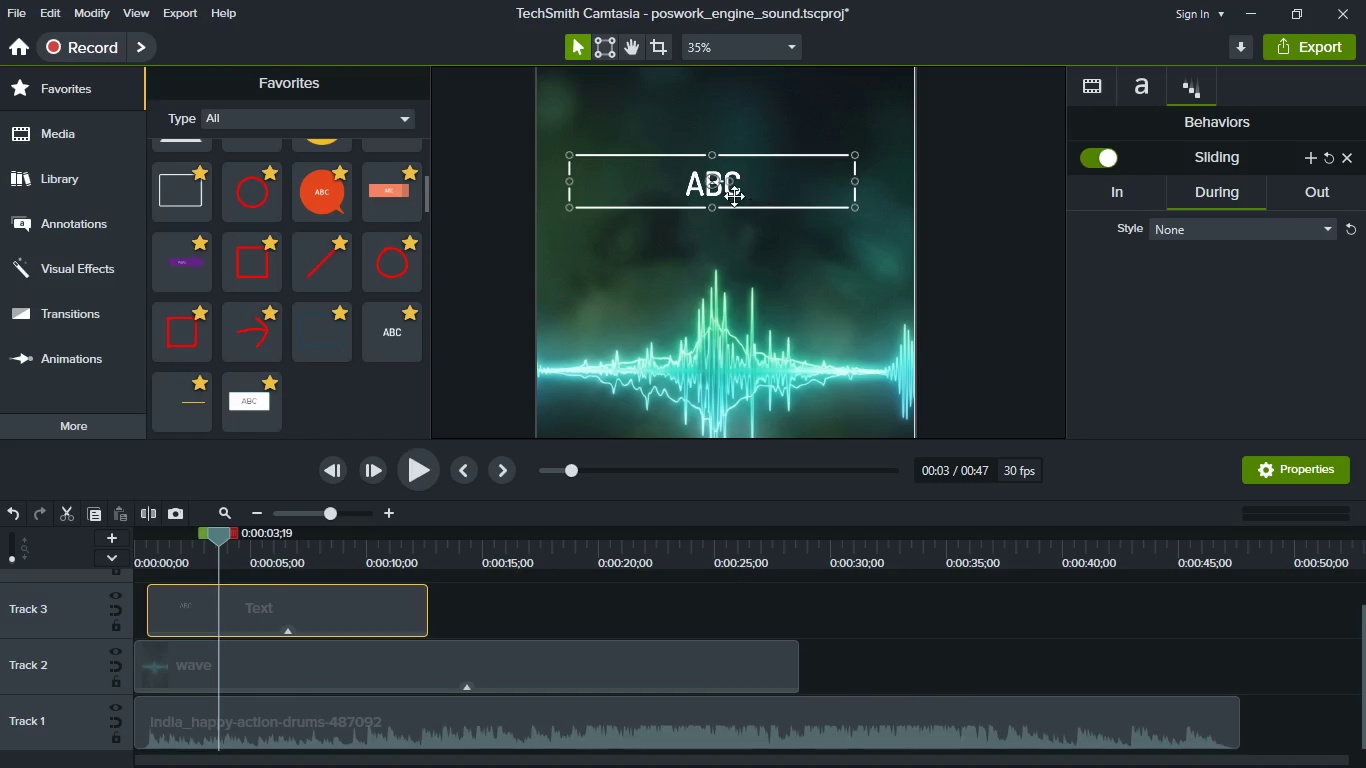 
double_click([730, 195])
 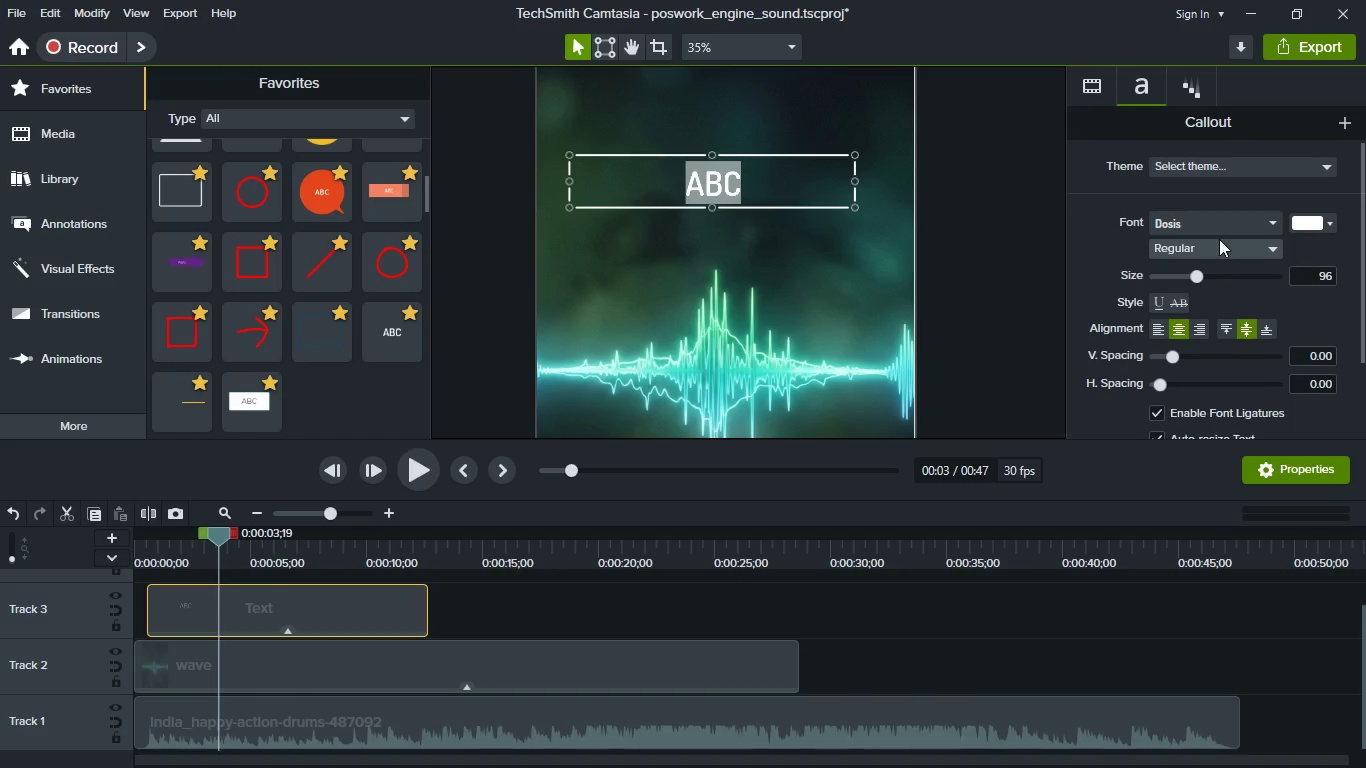 
left_click([1219, 247])
 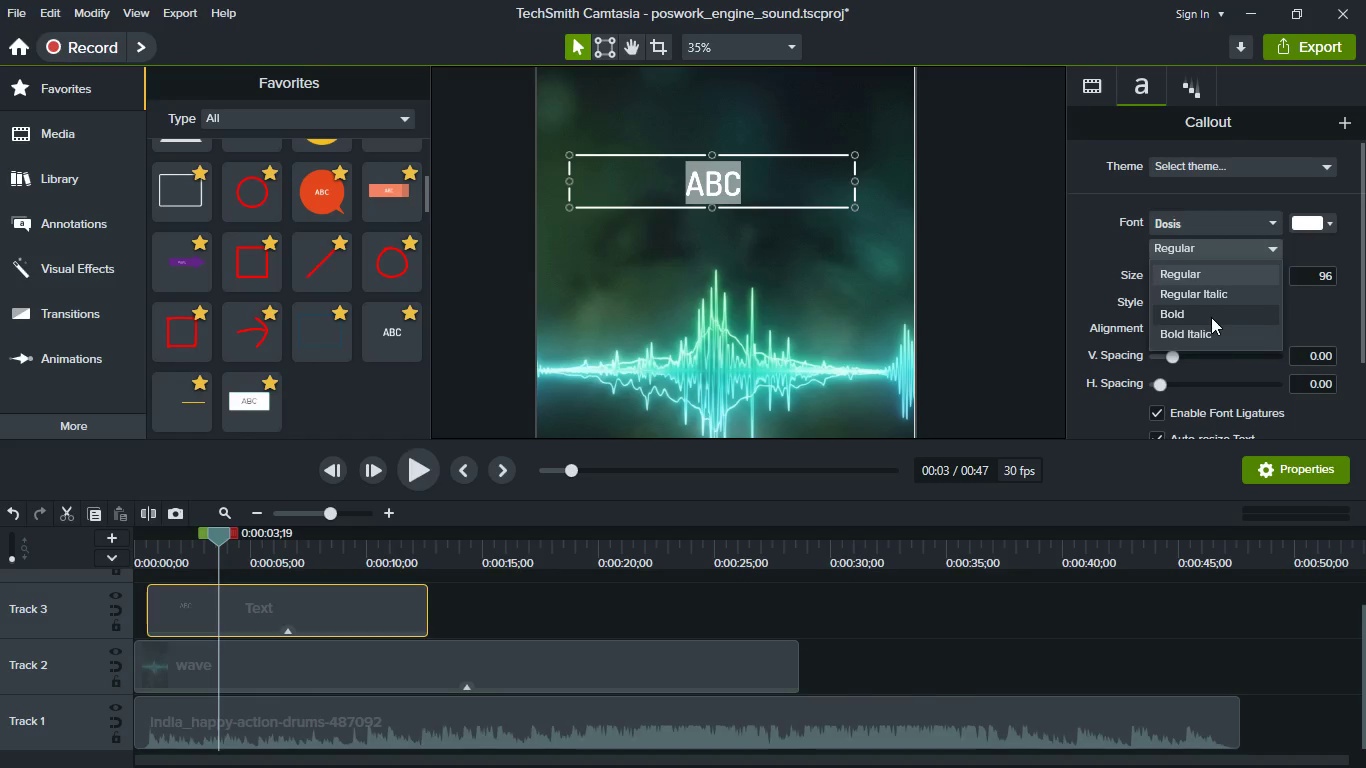 
left_click([1211, 317])
 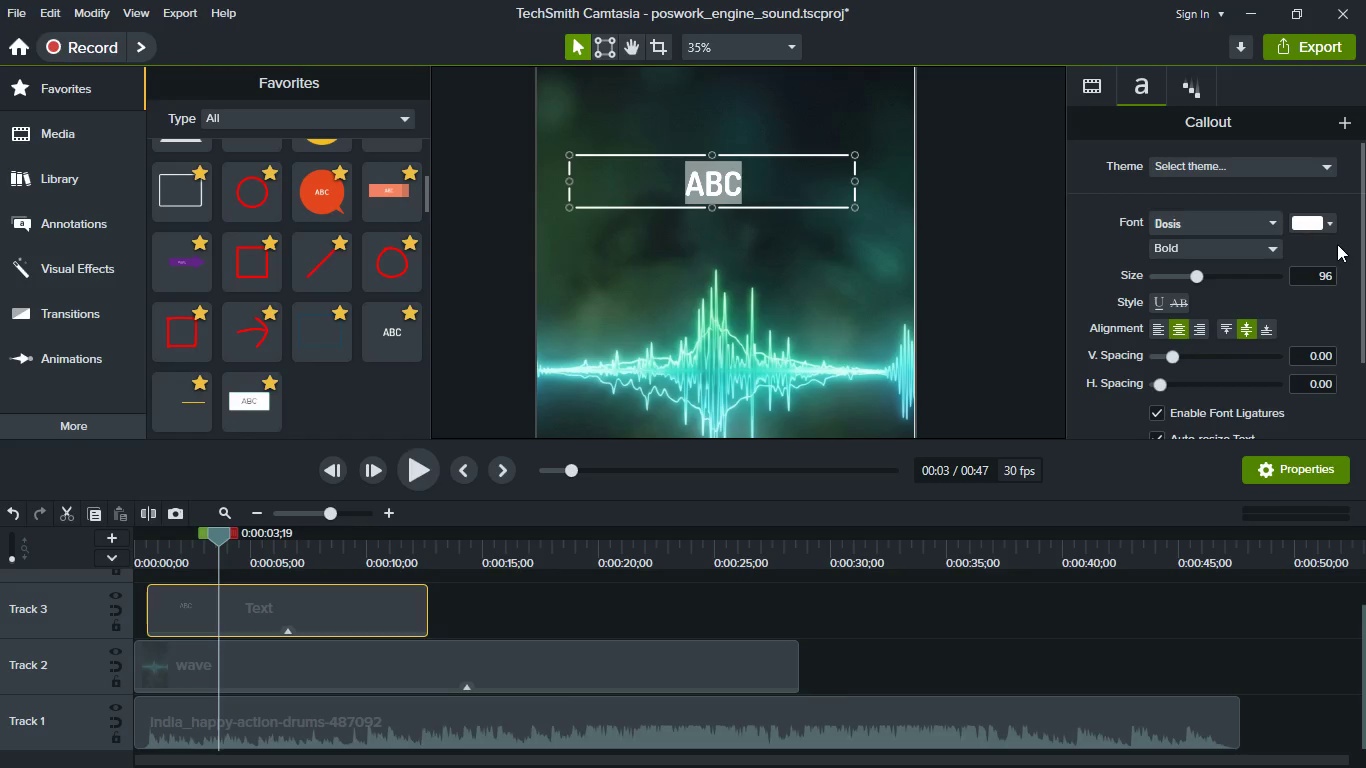 
left_click([1327, 233])
 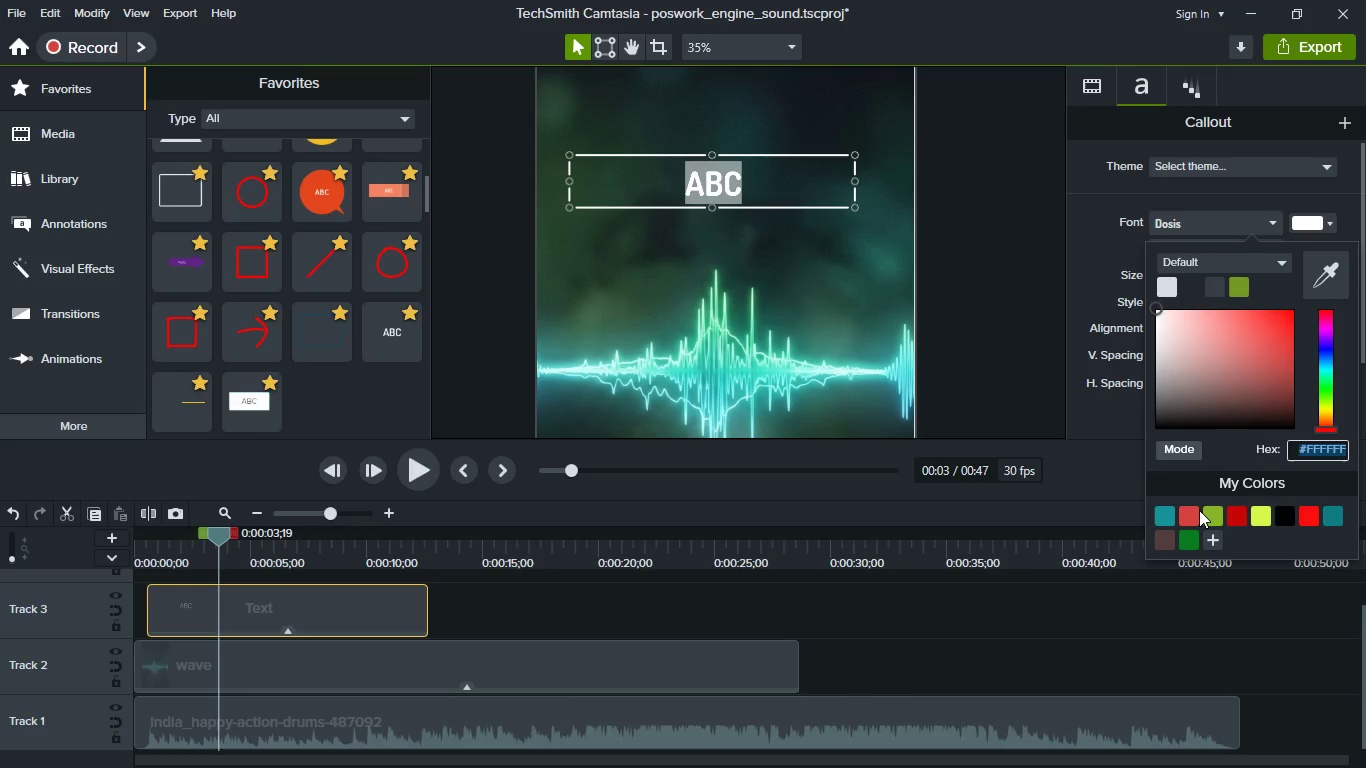 
left_click([1197, 510])
 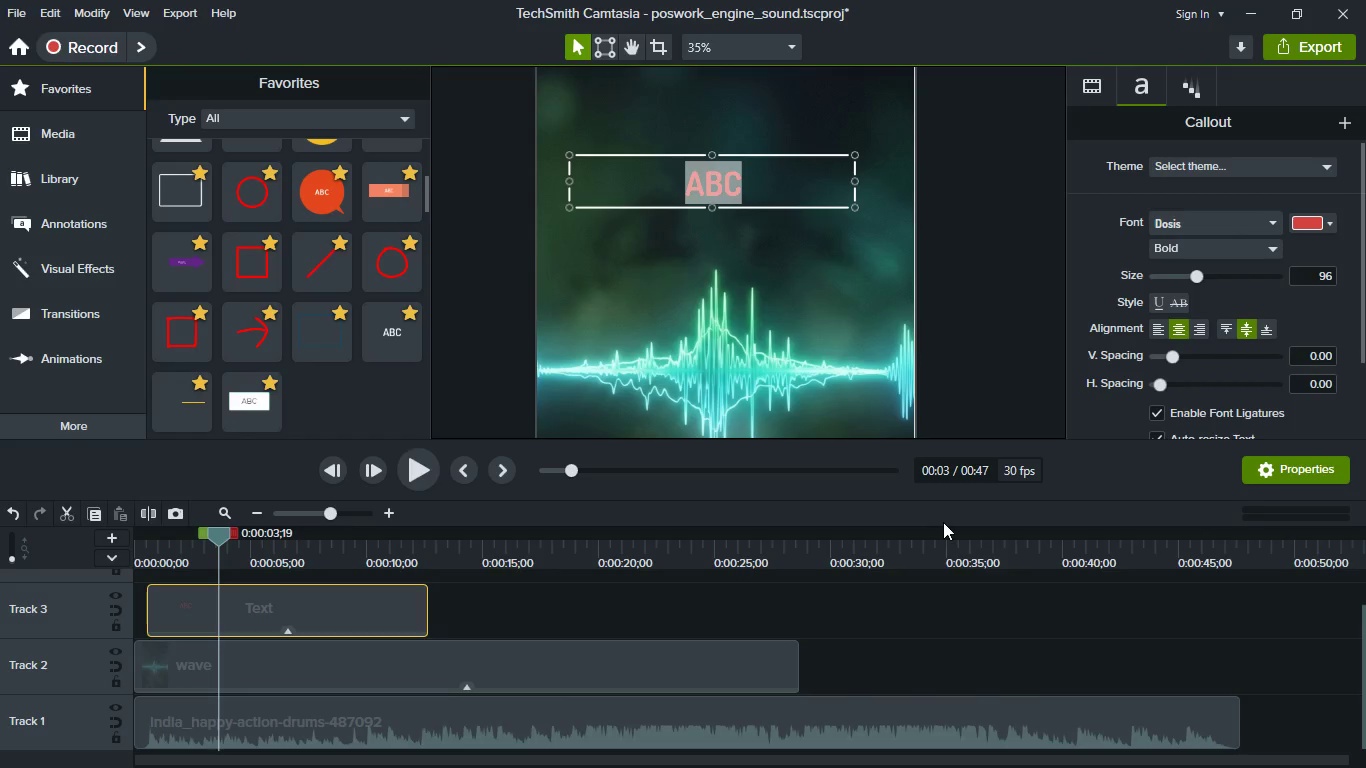 
type(listen closely!)
 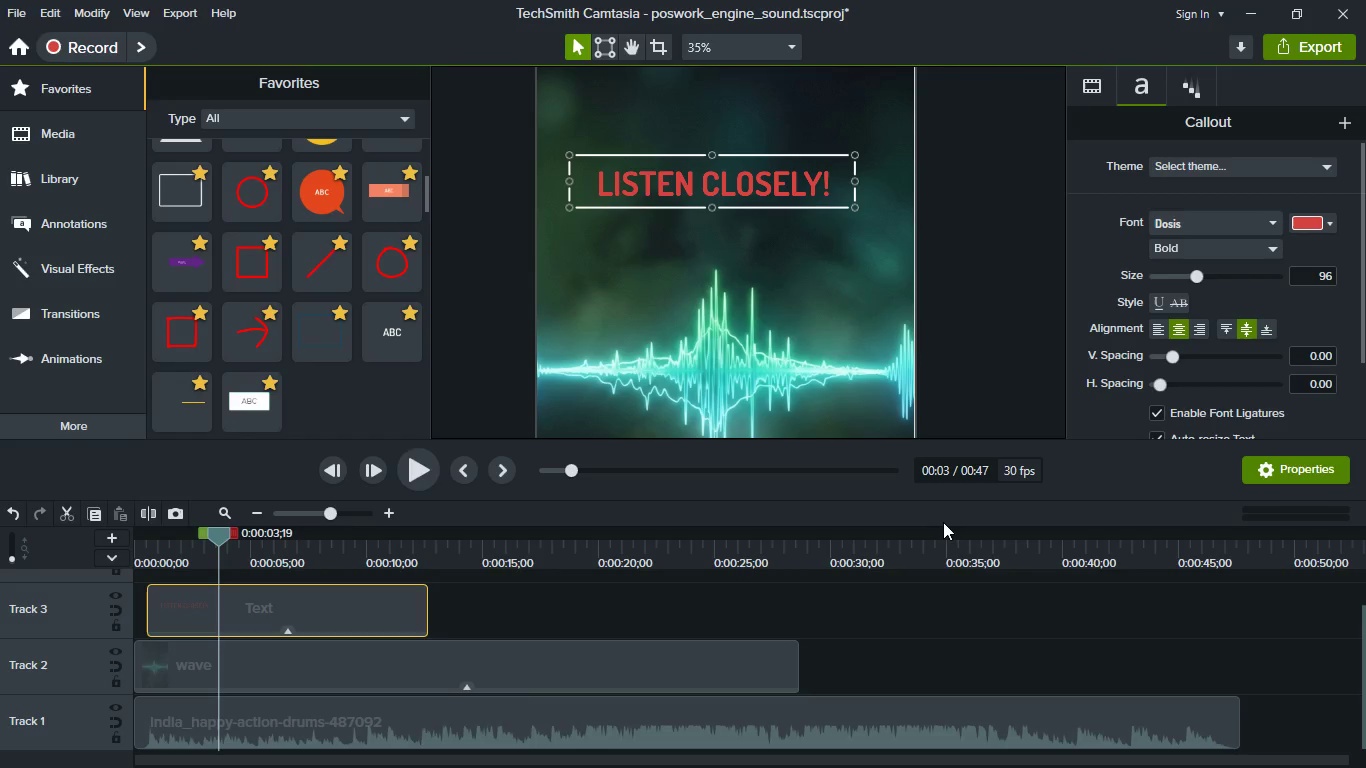 
scroll: coordinate [775, 382], scroll_direction: down, amount: 2.0
 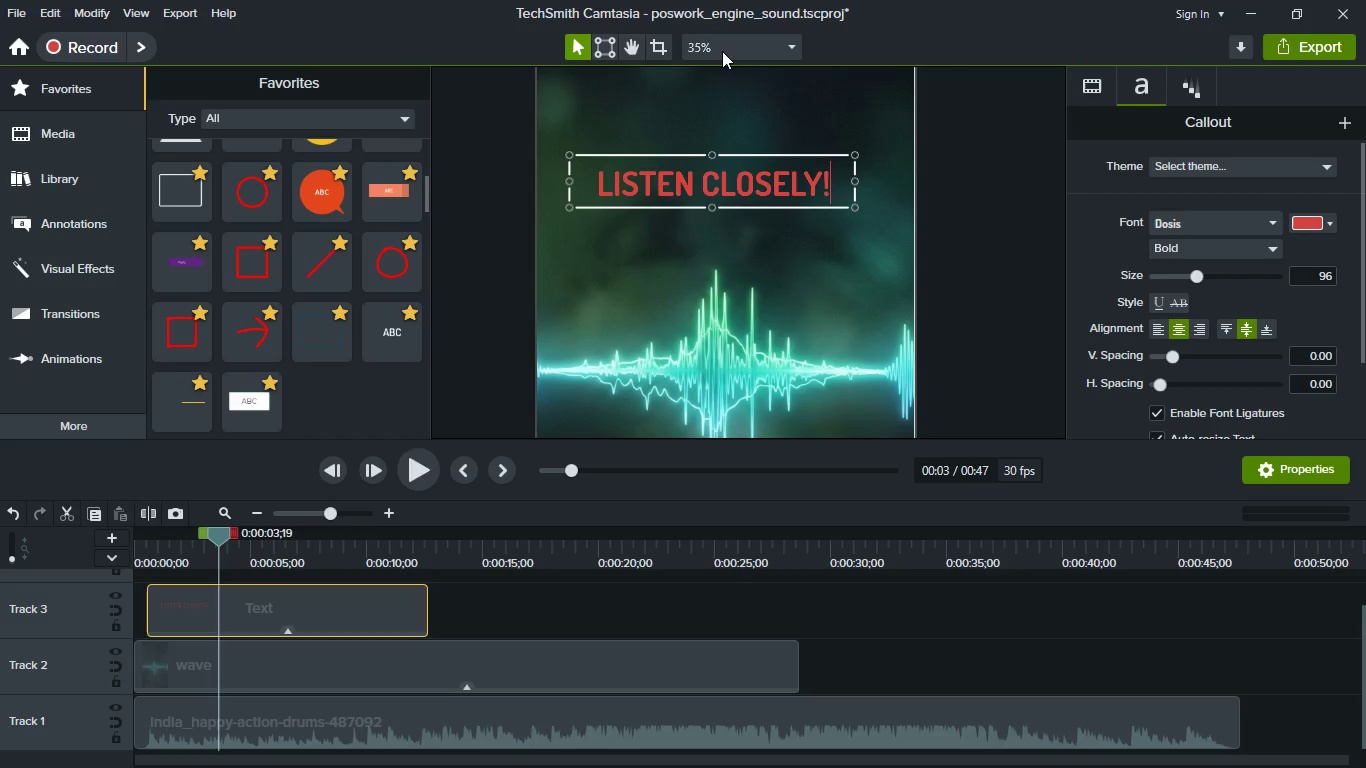 
left_click([722, 51])
 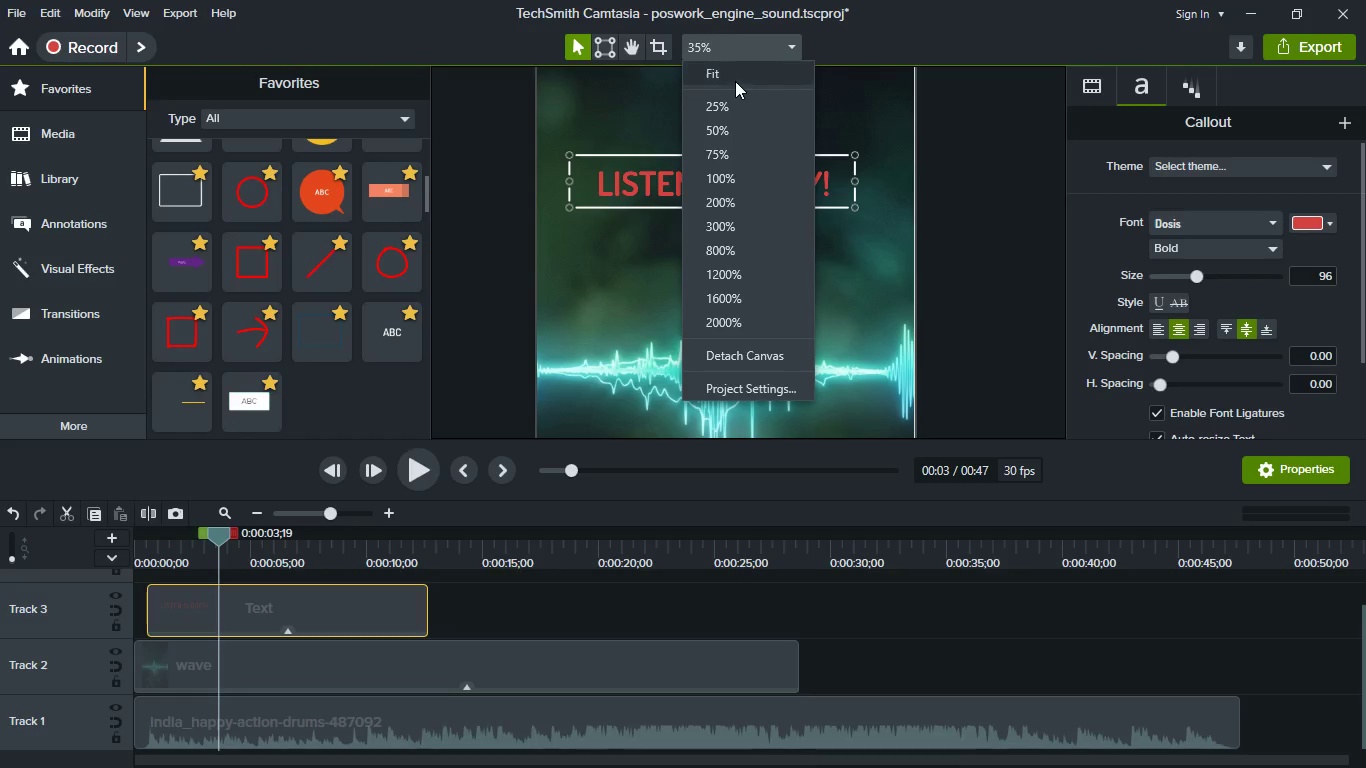 
left_click([735, 81])
 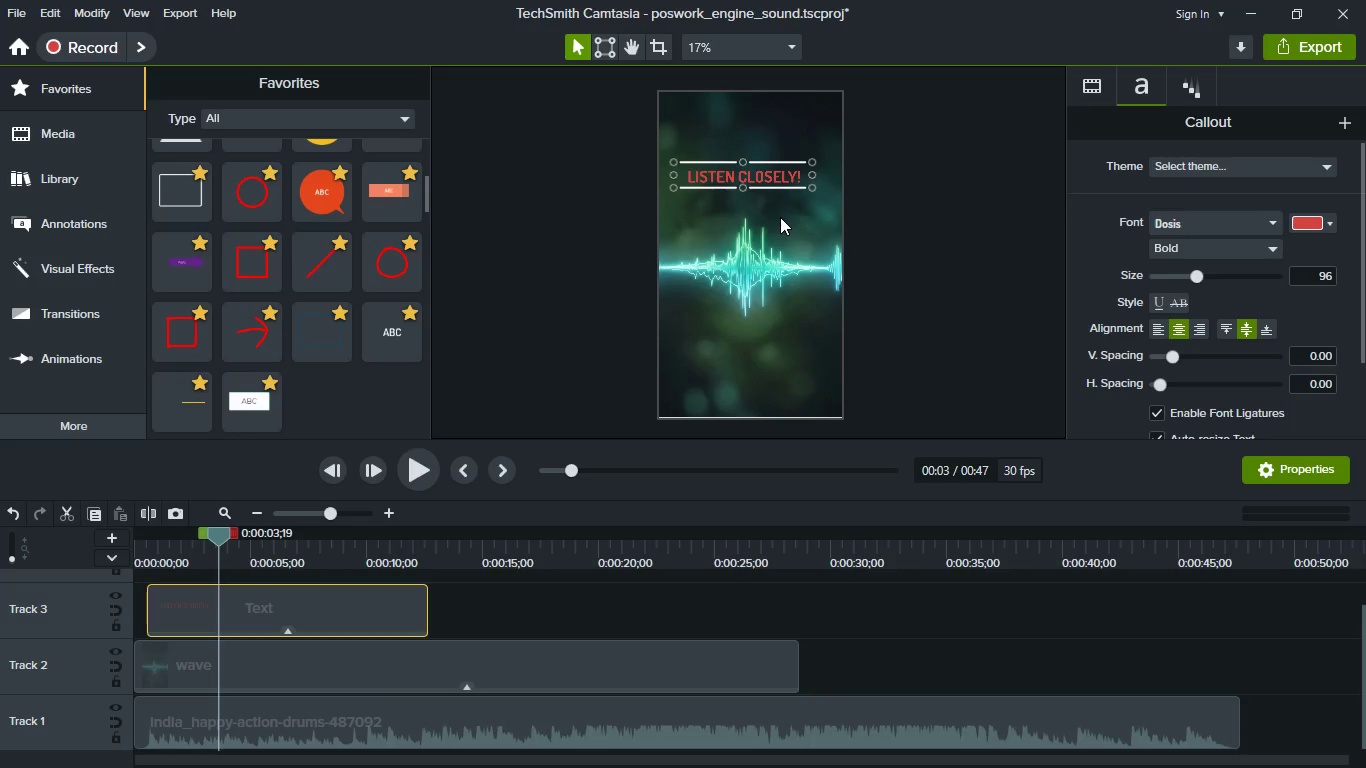 
left_click([780, 217])
 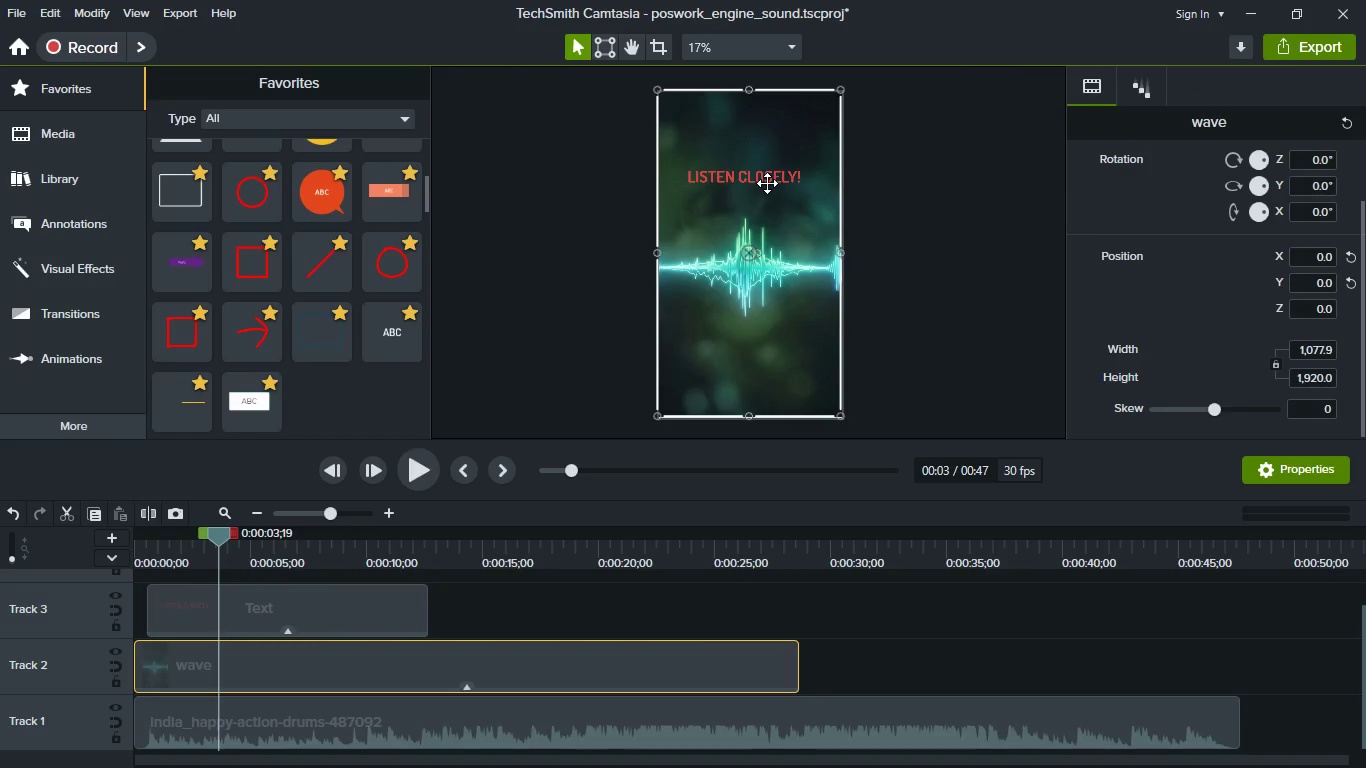 
left_click([767, 183])
 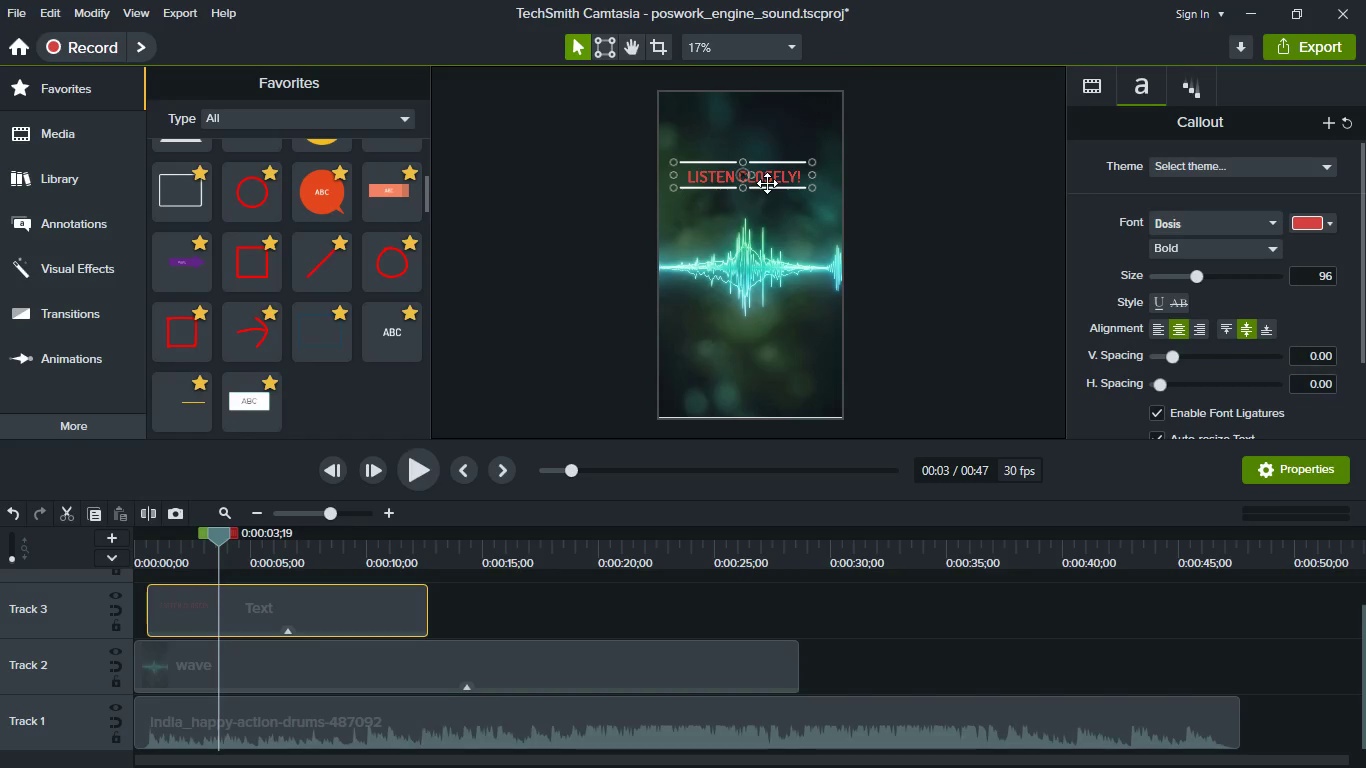 
left_click_drag(start_coordinate=[767, 183], to_coordinate=[773, 166])
 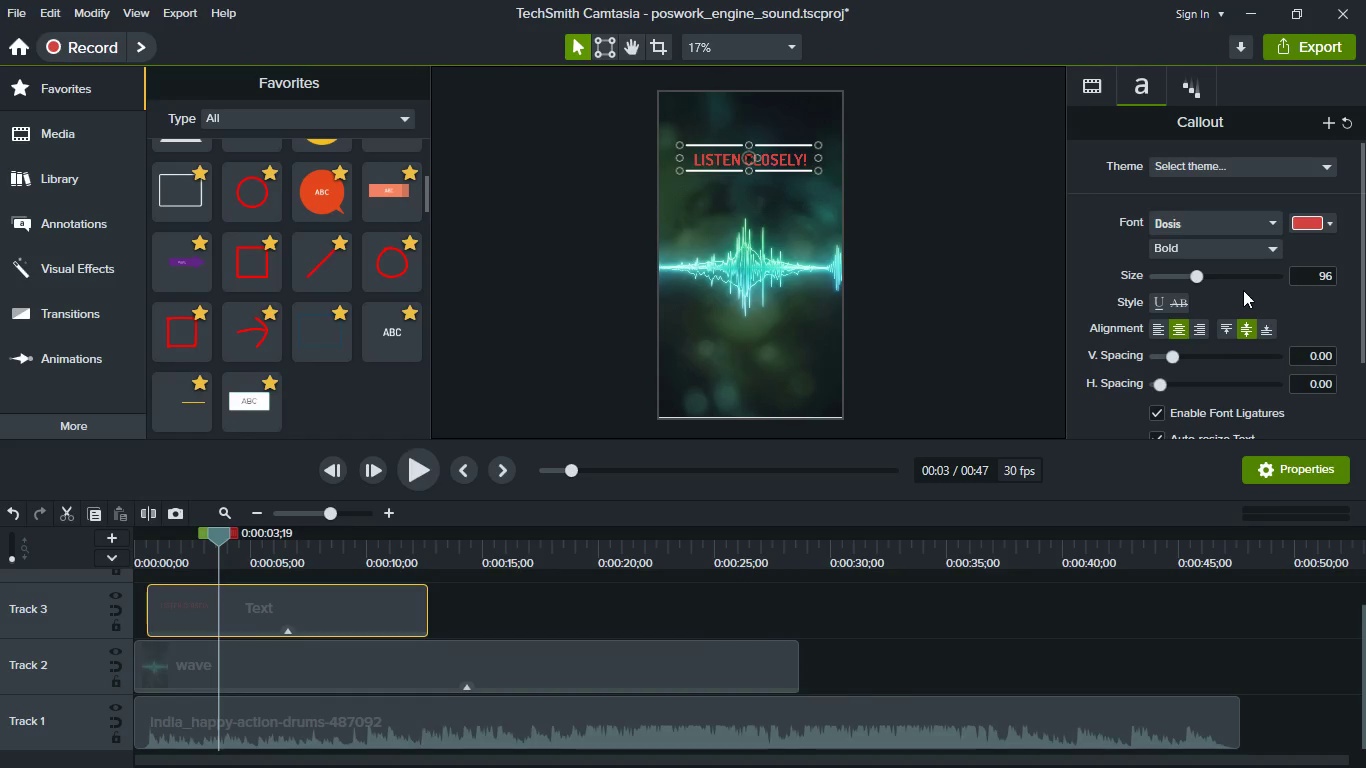 
left_click([1320, 274])
 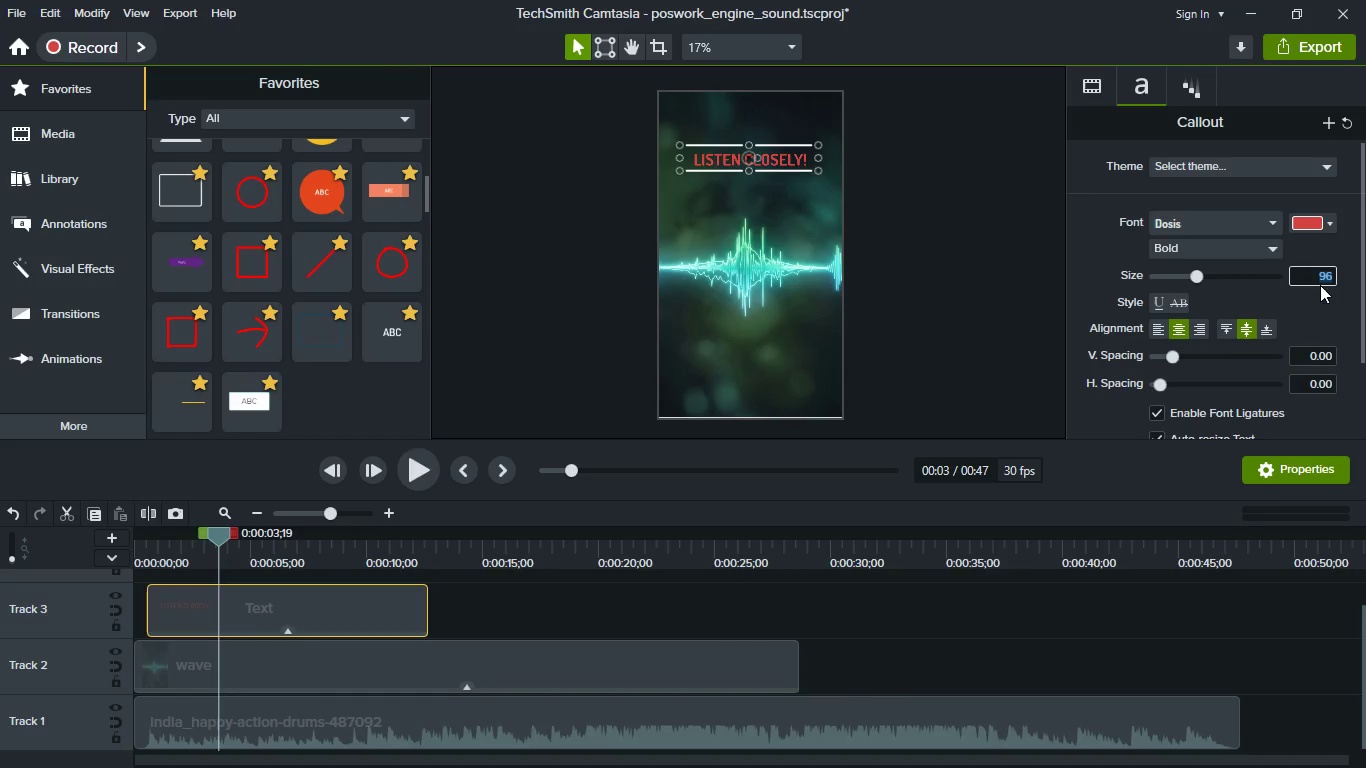 
type(100)
 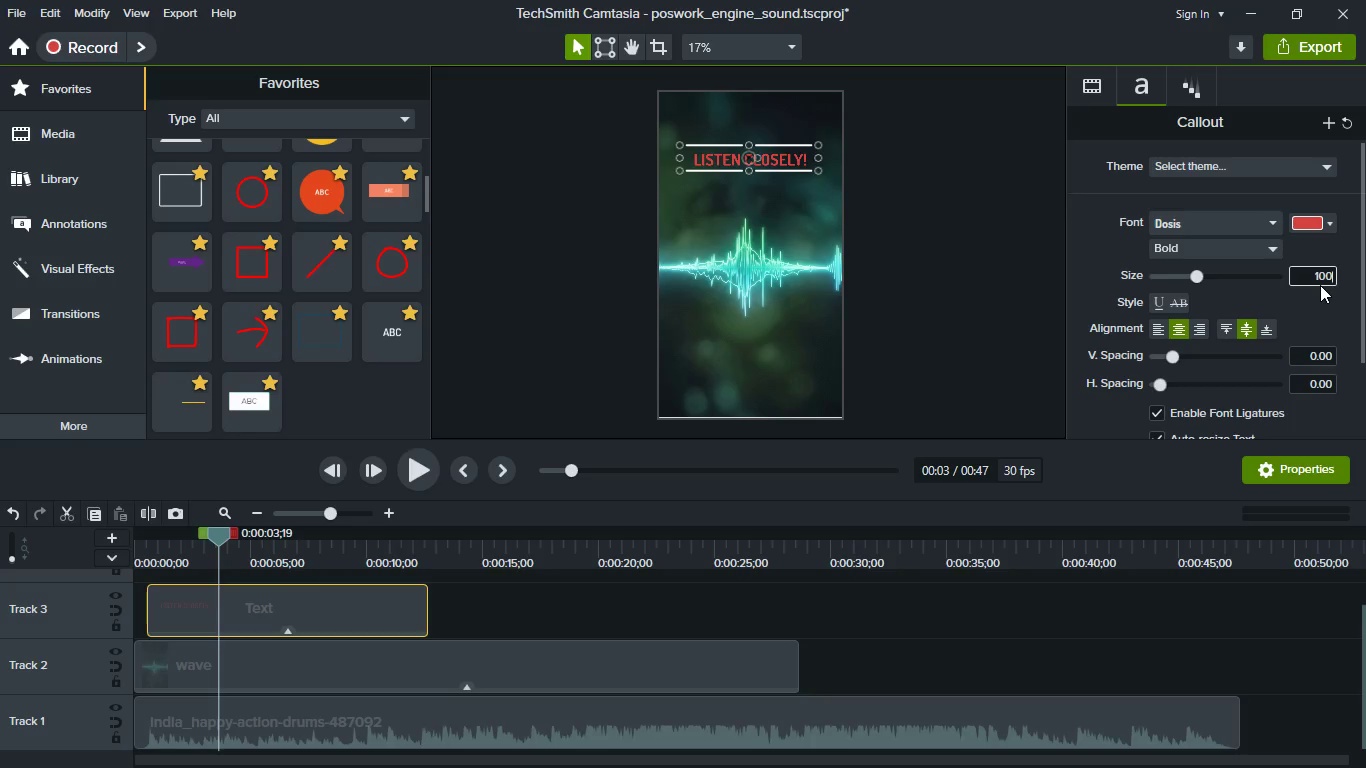 
key(Enter)
 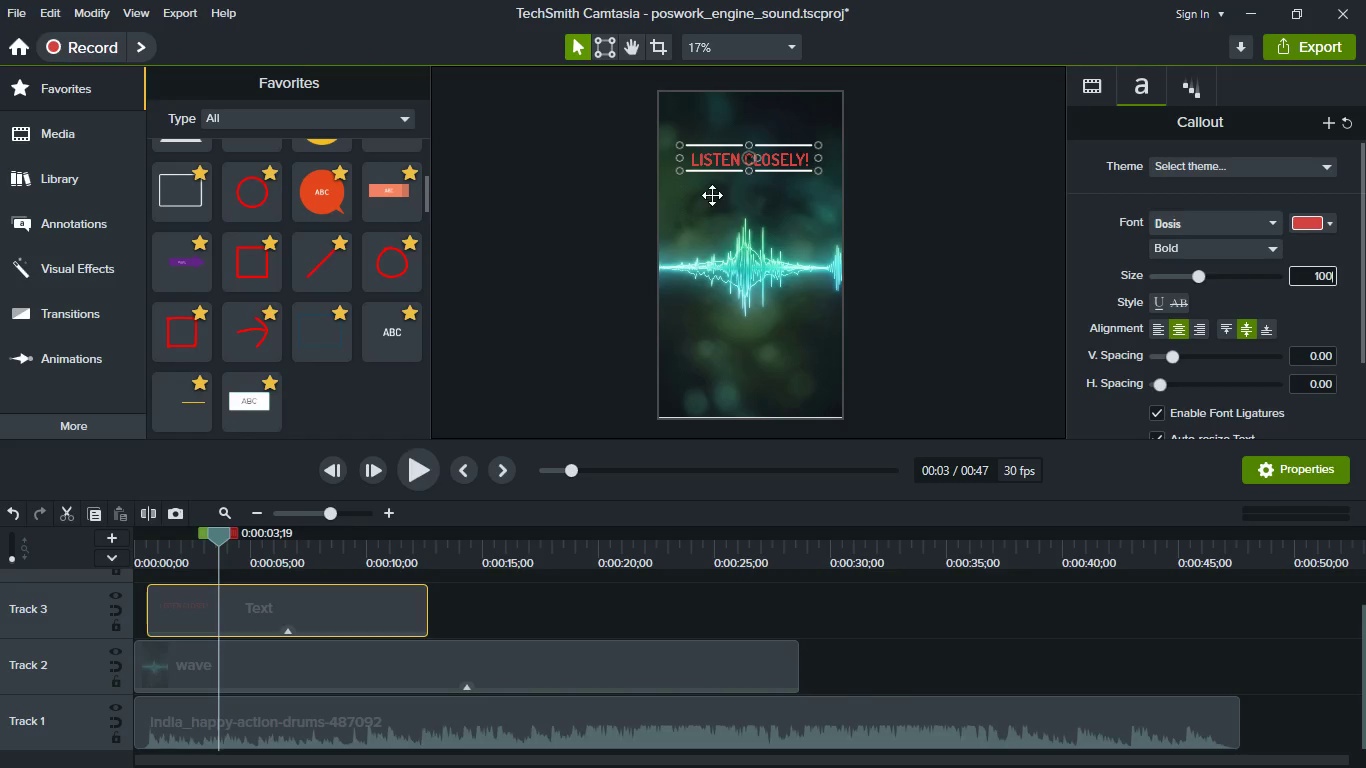 
left_click_drag(start_coordinate=[680, 171], to_coordinate=[680, 187])
 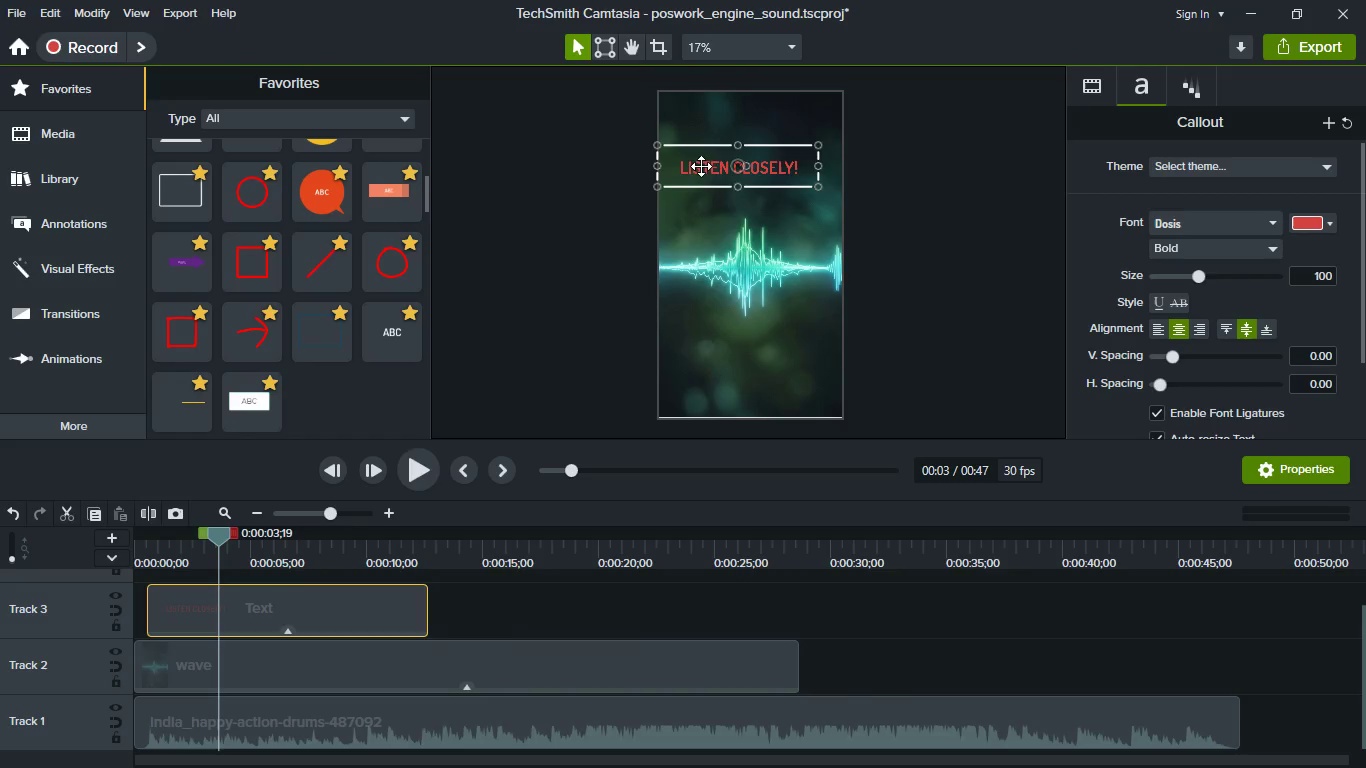 
left_click_drag(start_coordinate=[701, 166], to_coordinate=[715, 167])
 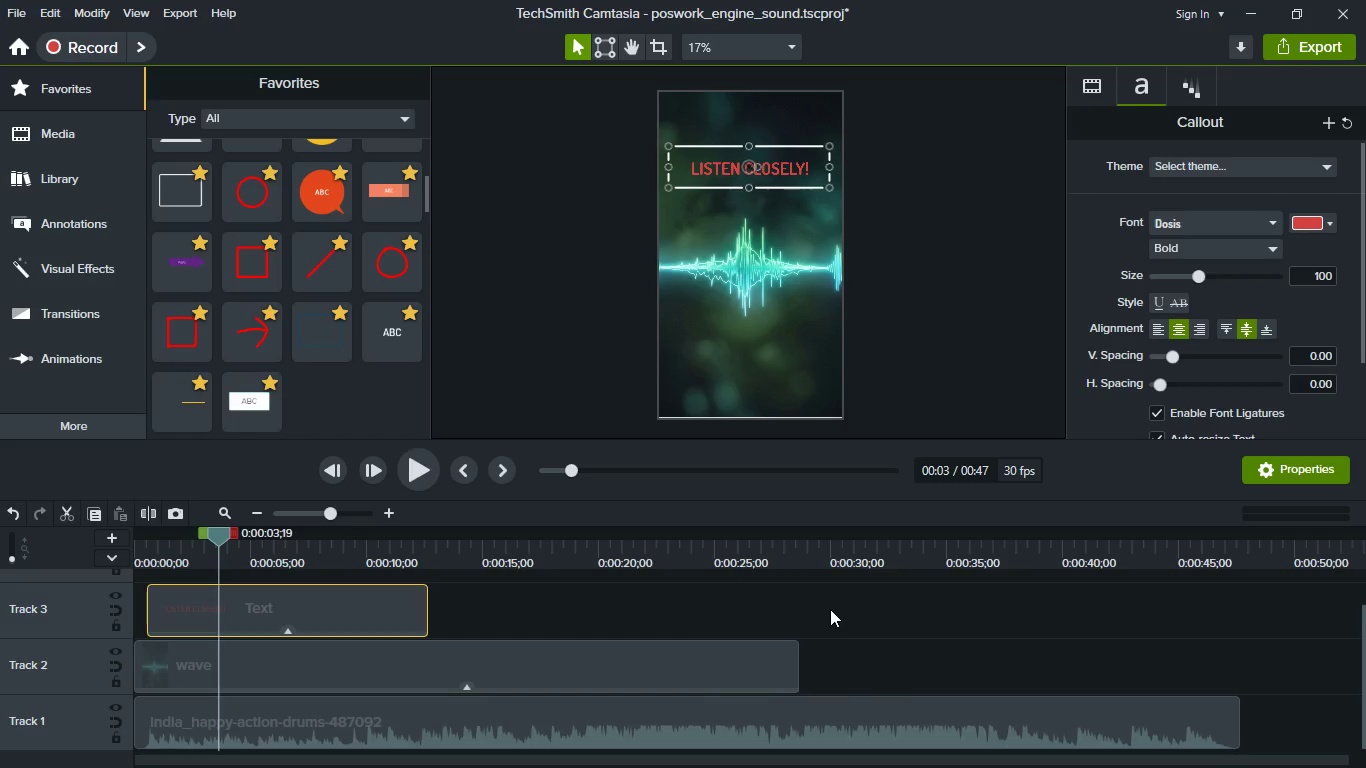 
left_click([830, 609])
 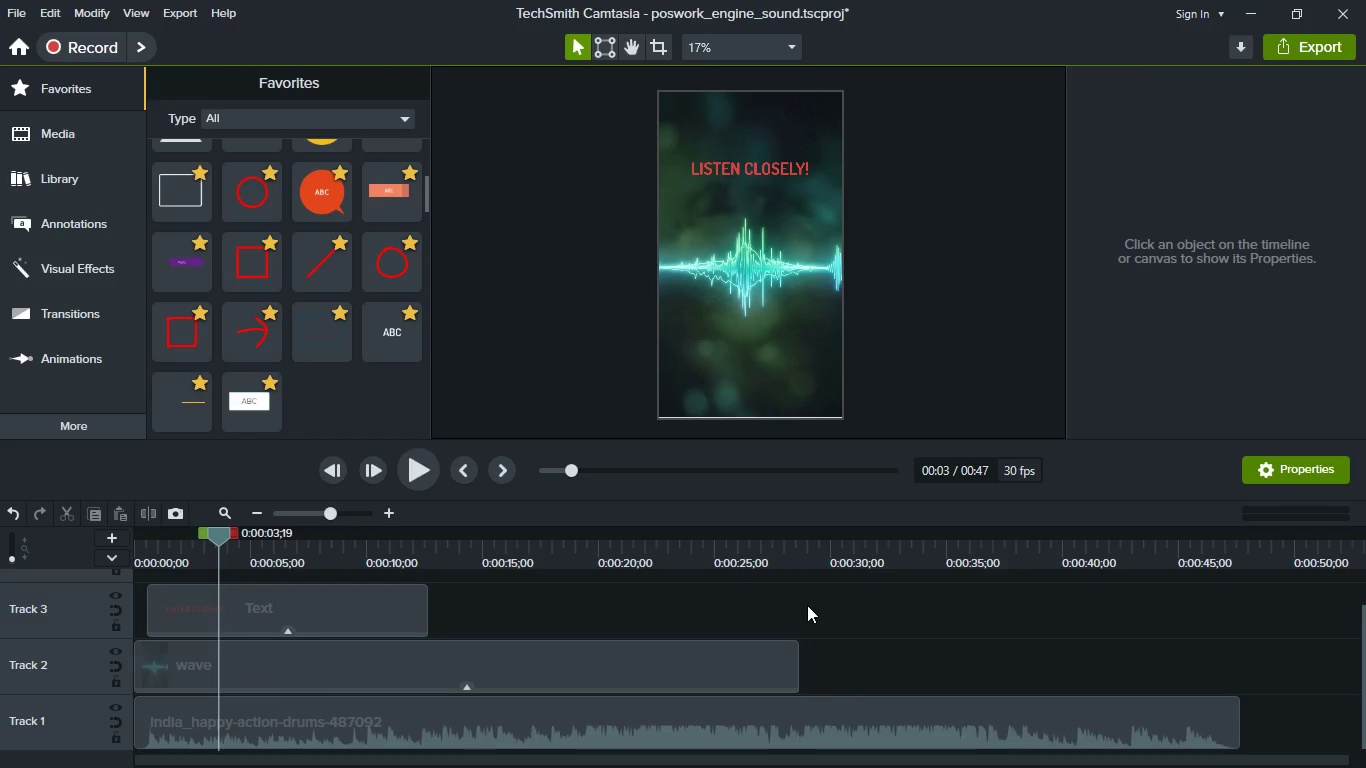 
hold_key(key=ControlLeft, duration=0.83)
scroll: coordinate [807, 605], scroll_direction: up, amount: 2.0
 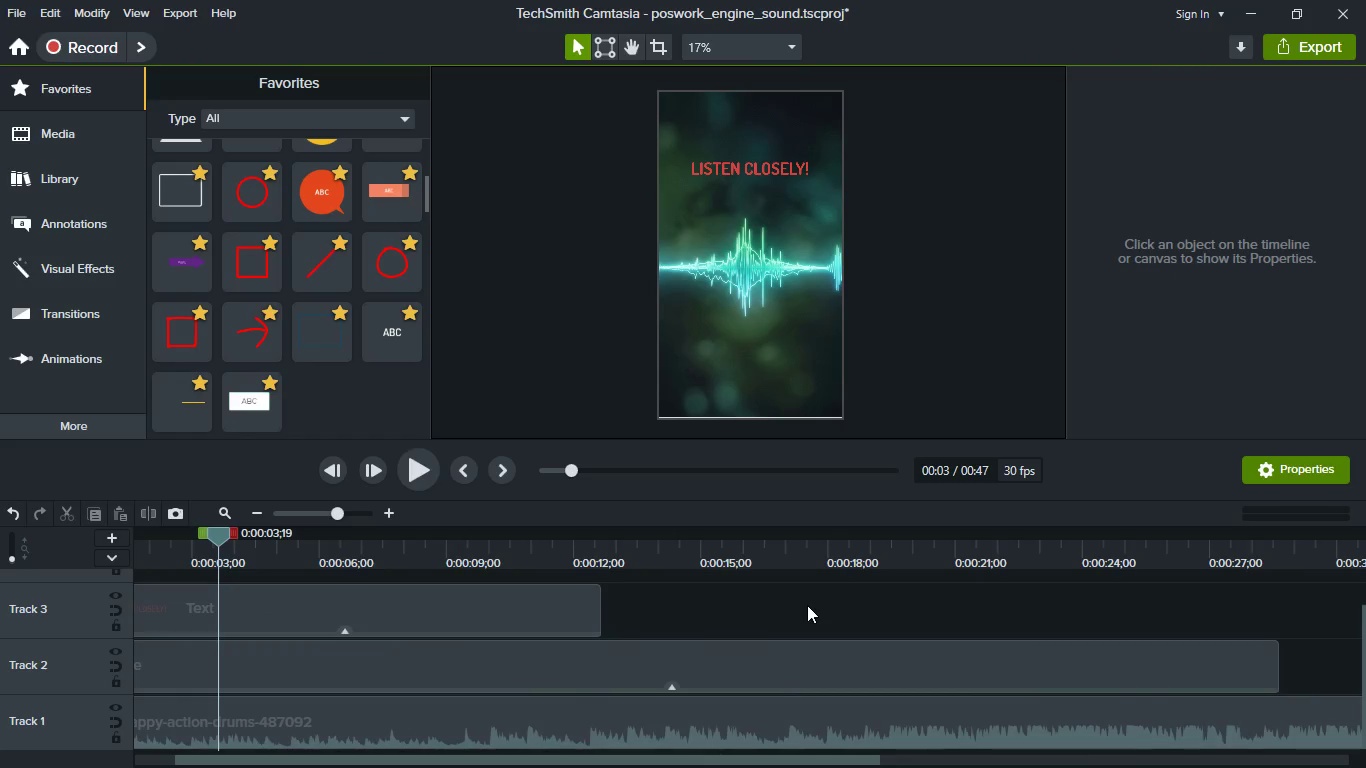 
hold_key(key=ControlLeft, duration=0.41)
scroll: coordinate [807, 605], scroll_direction: down, amount: 2.0
 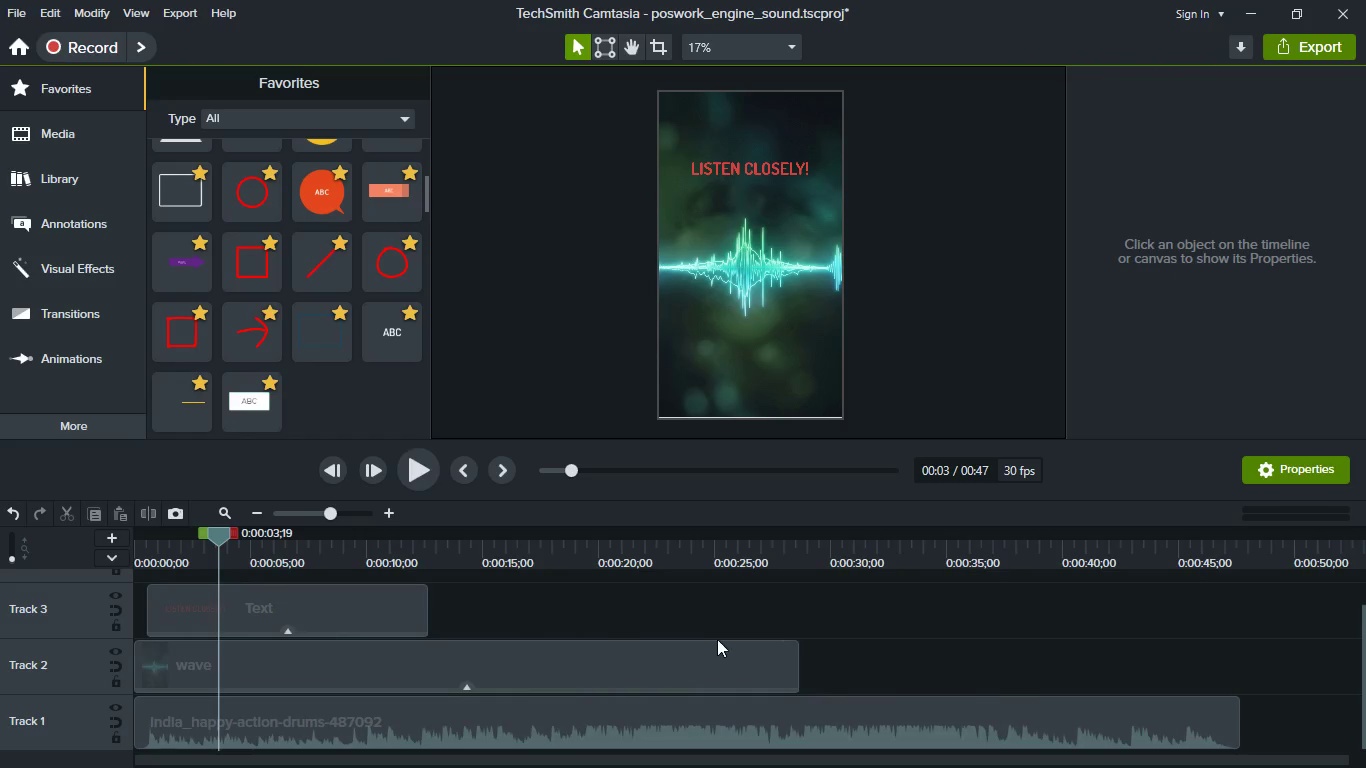 
hold_key(key=ShiftLeft, duration=1.19)
scroll: coordinate [717, 640], scroll_direction: up, amount: 7.0
 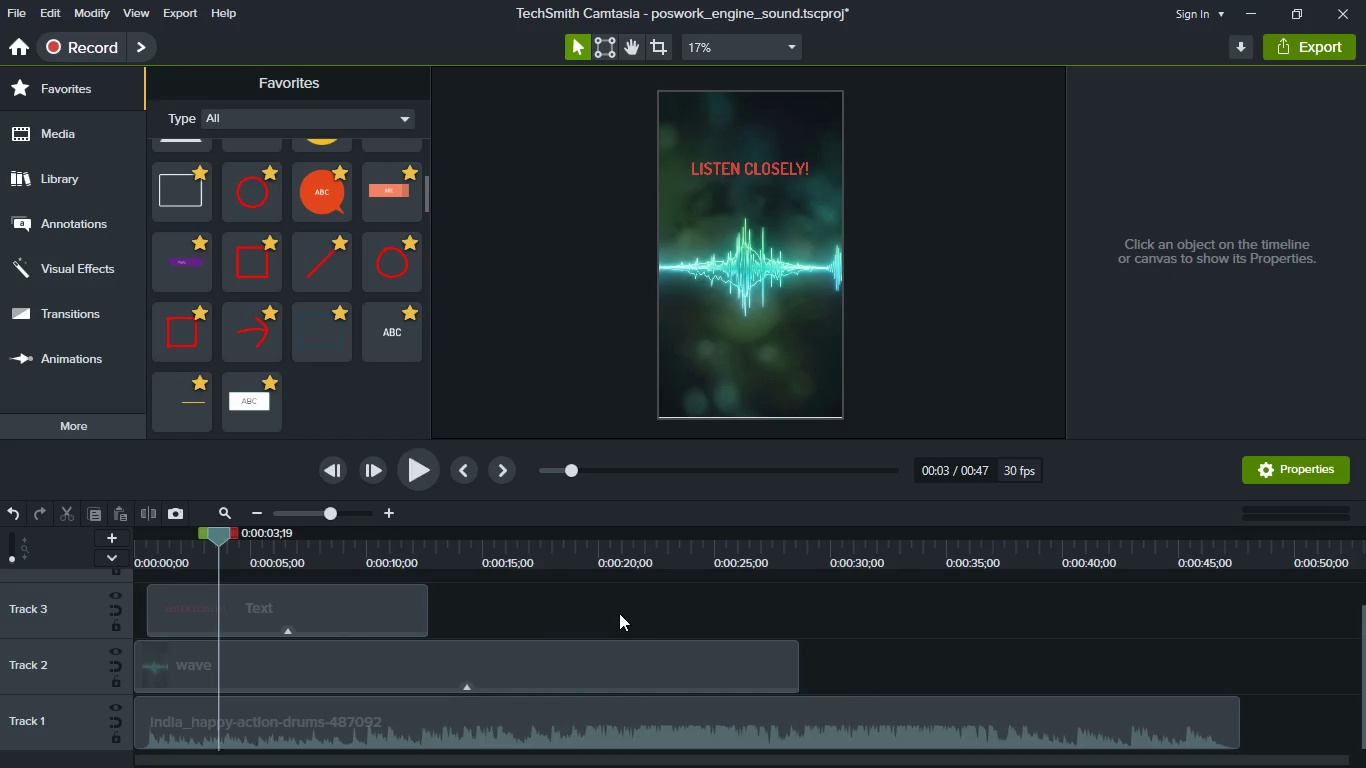 
key(Shift+ShiftLeft)
 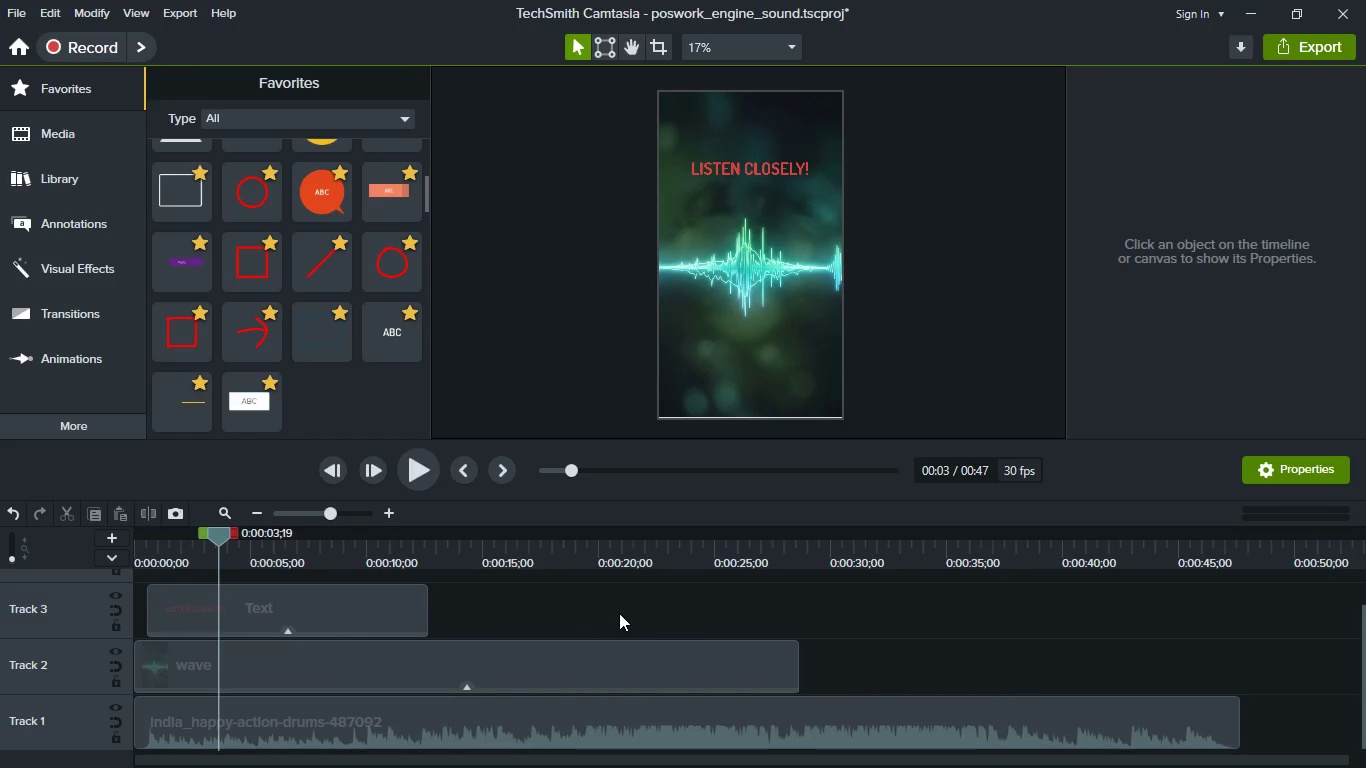 
scroll: coordinate [619, 613], scroll_direction: up, amount: 4.0
 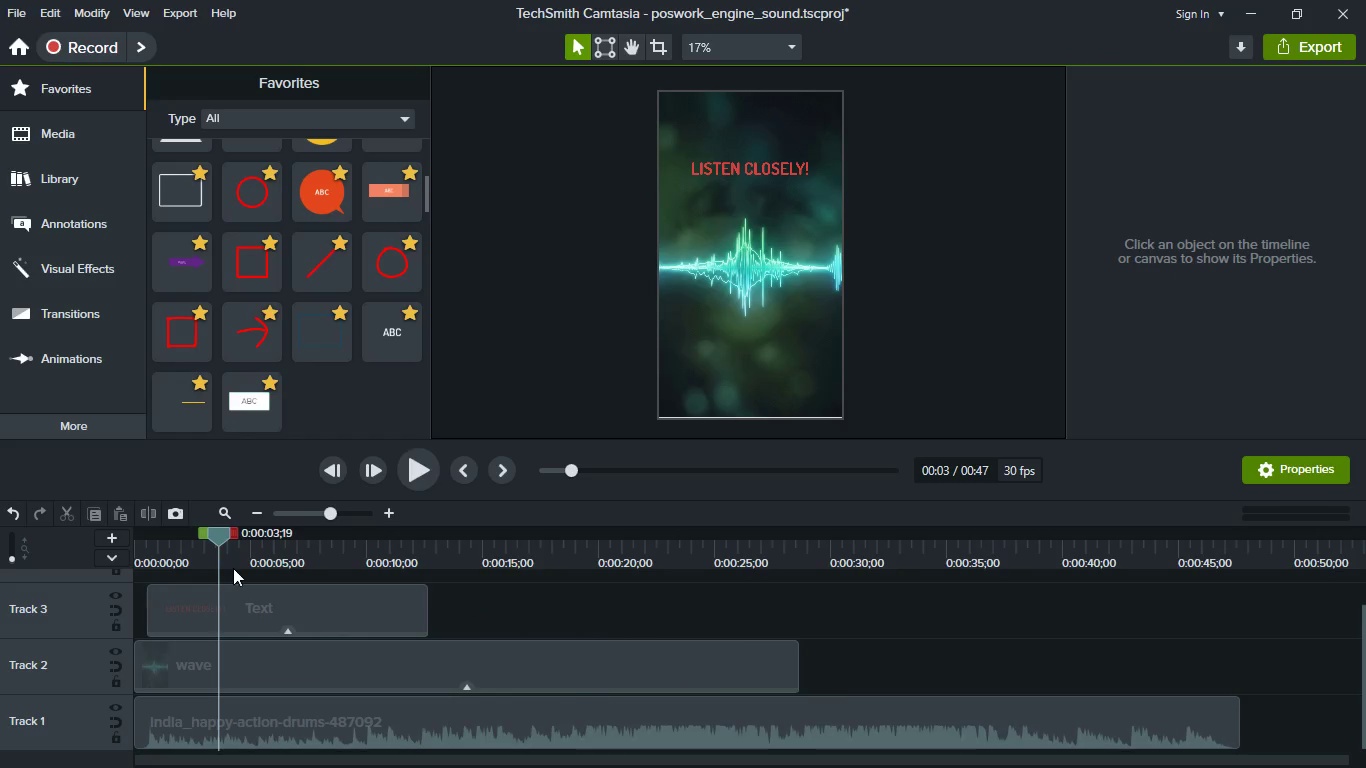 
hold_key(key=ControlLeft, duration=0.62)
 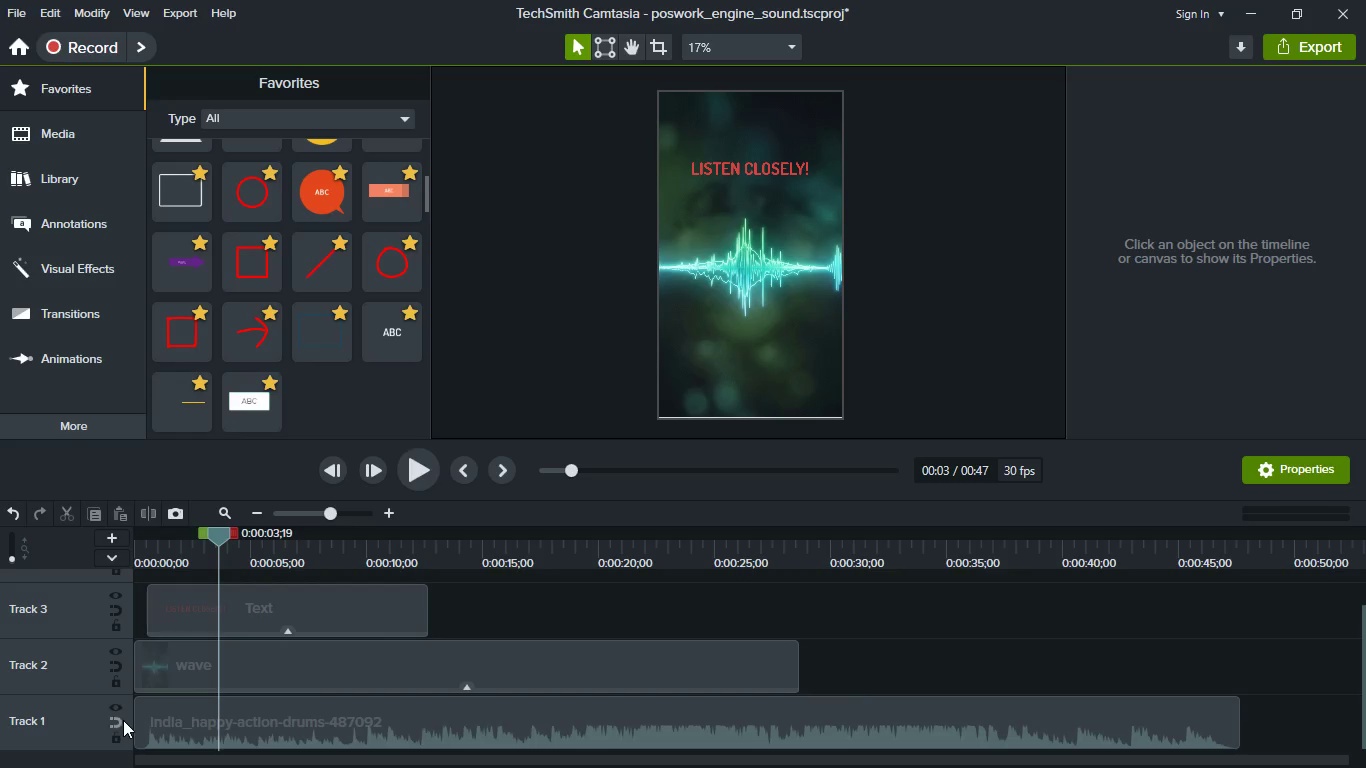 
double_click([123, 720])
 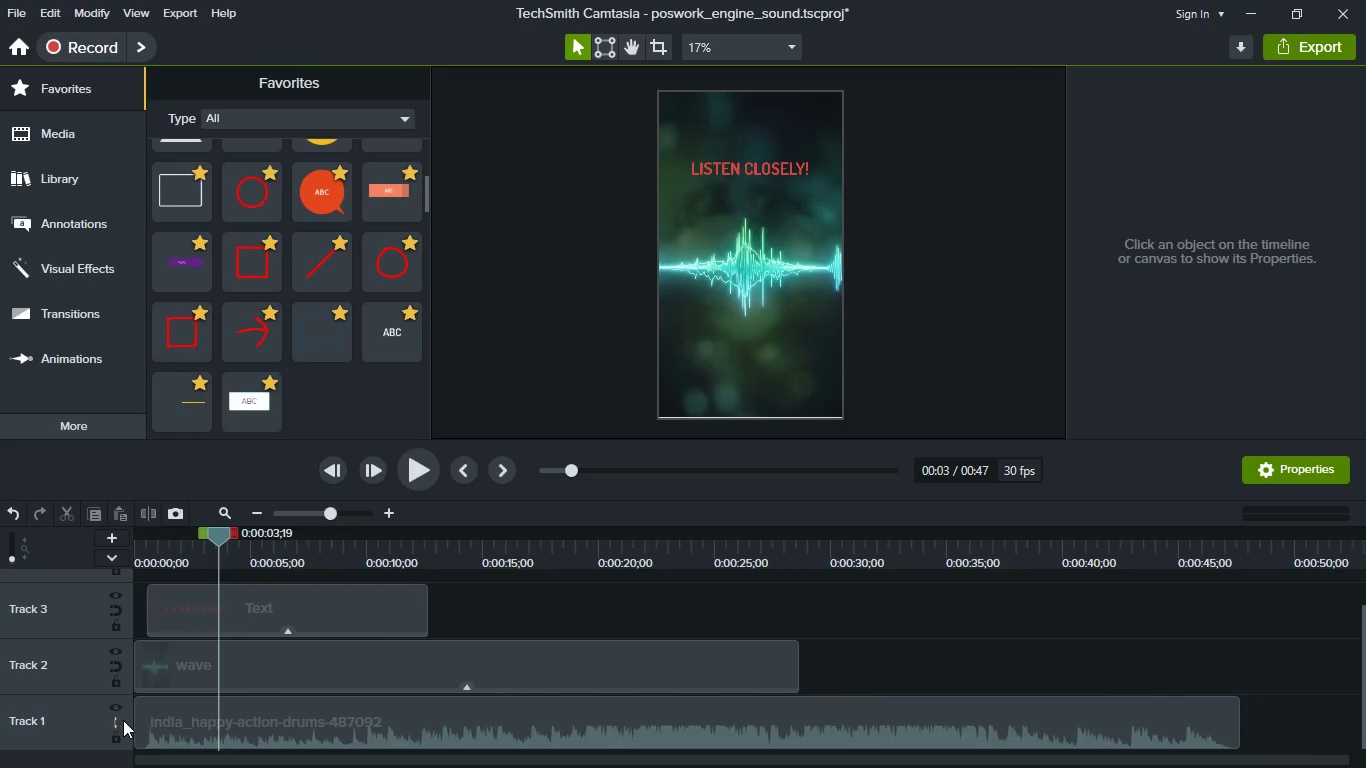 
triple_click([123, 720])
 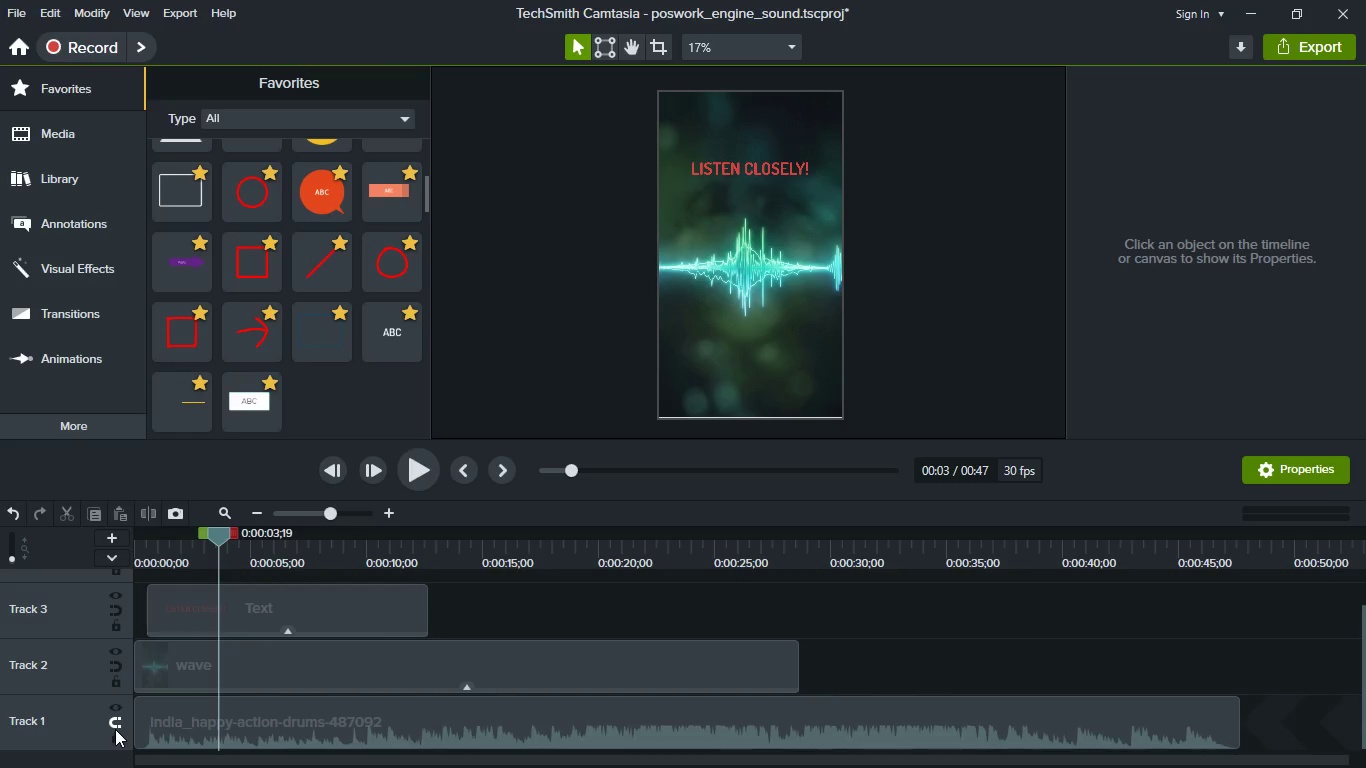 
left_click([115, 723])
 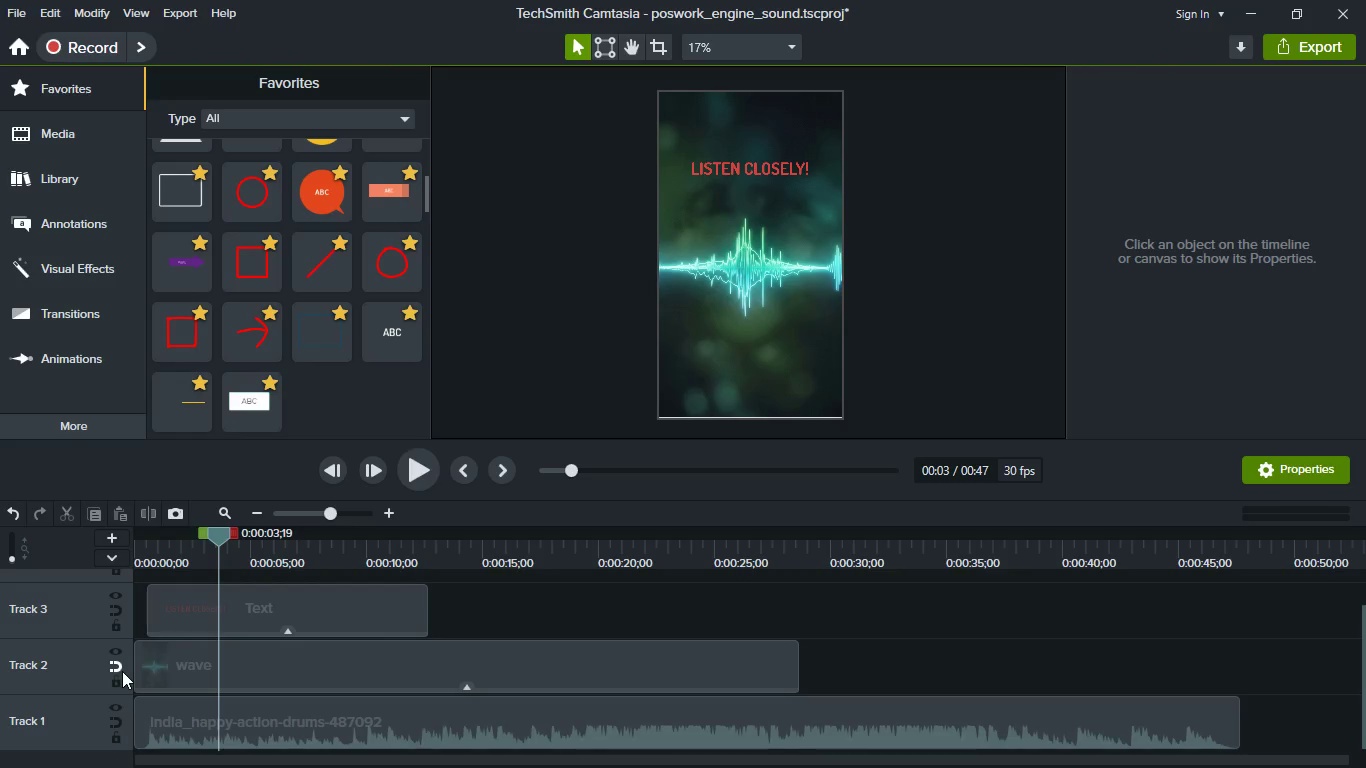 
left_click([118, 667])
 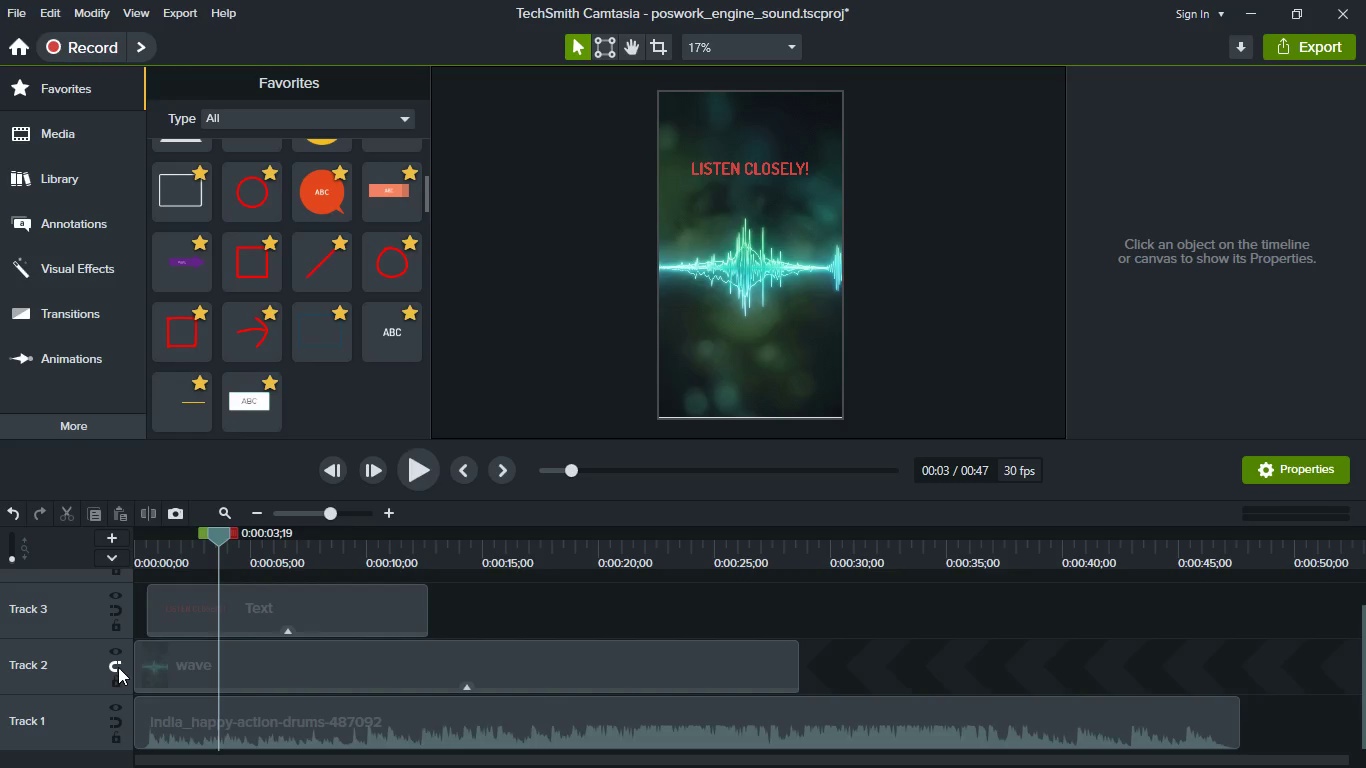 
left_click([118, 667])
 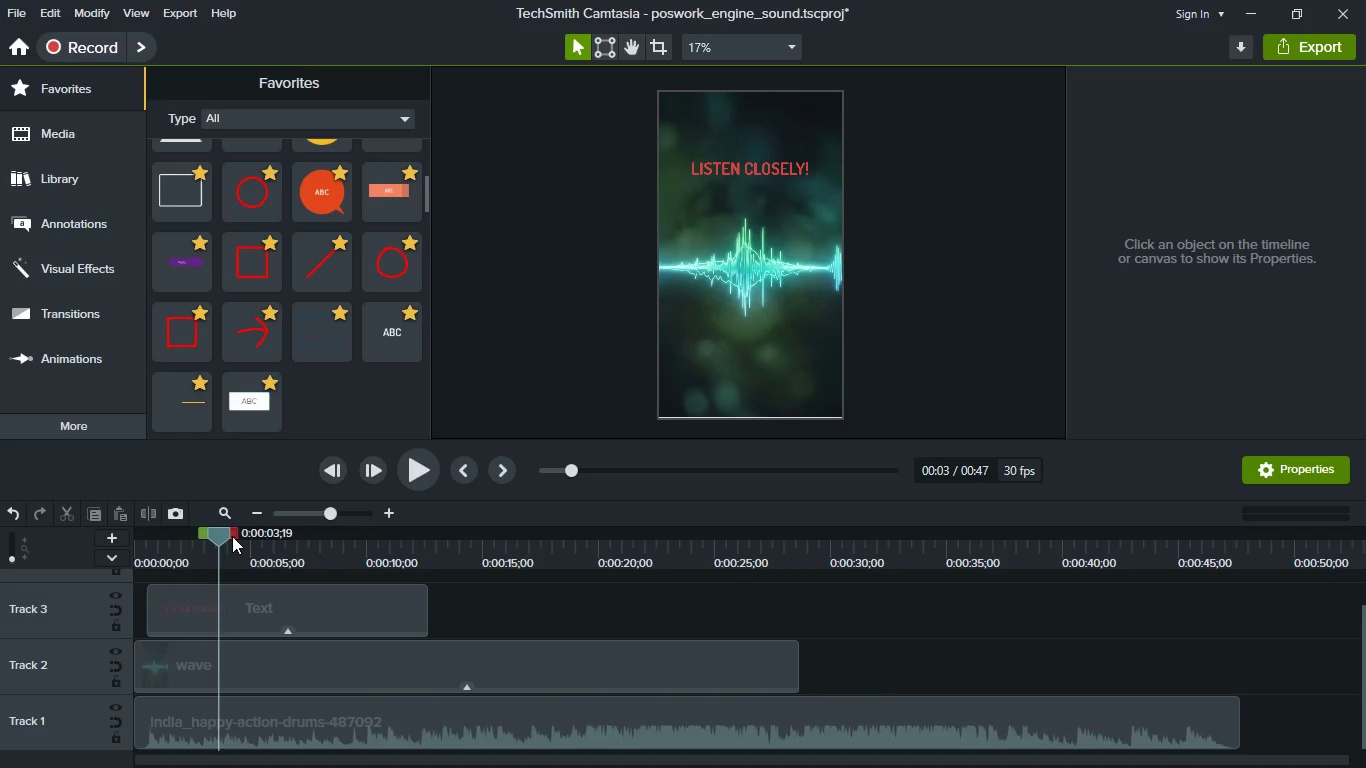 
left_click_drag(start_coordinate=[222, 533], to_coordinate=[135, 541])
 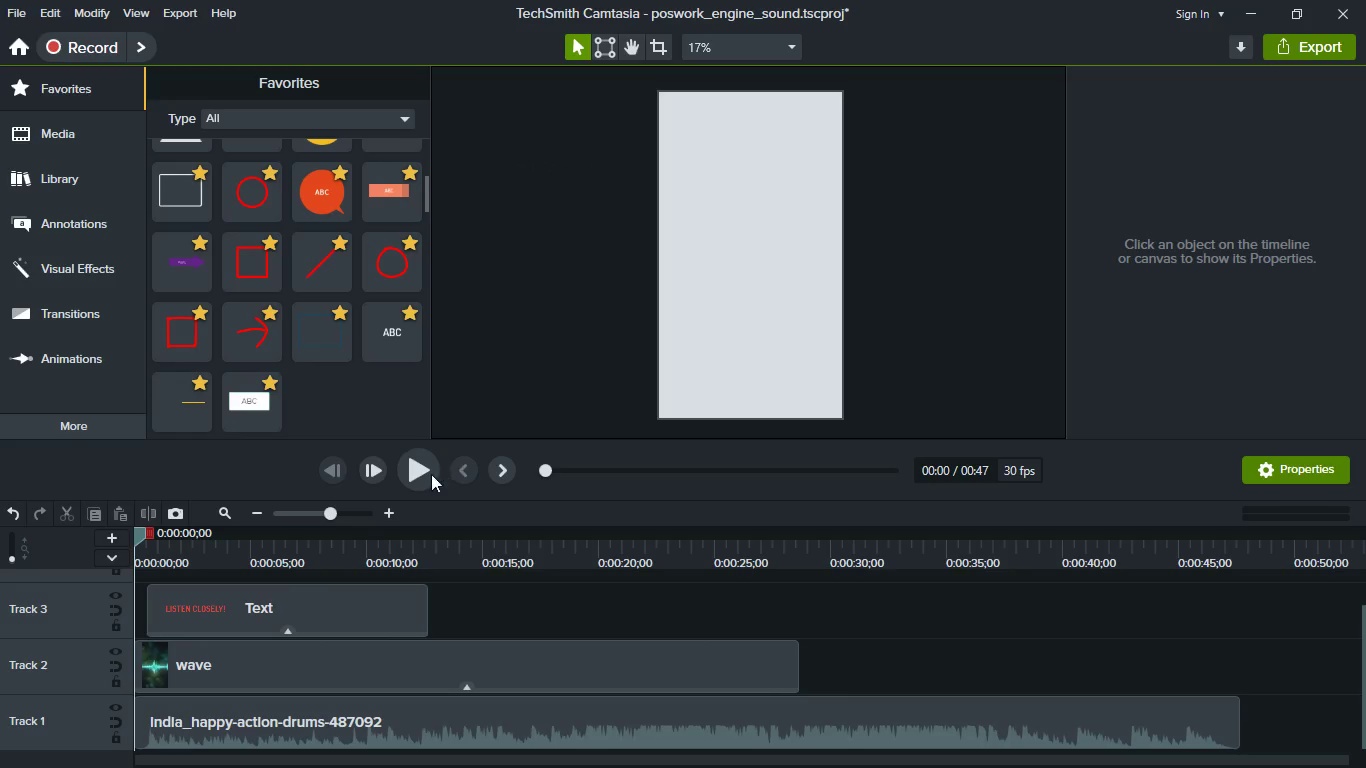 
left_click([431, 474])
 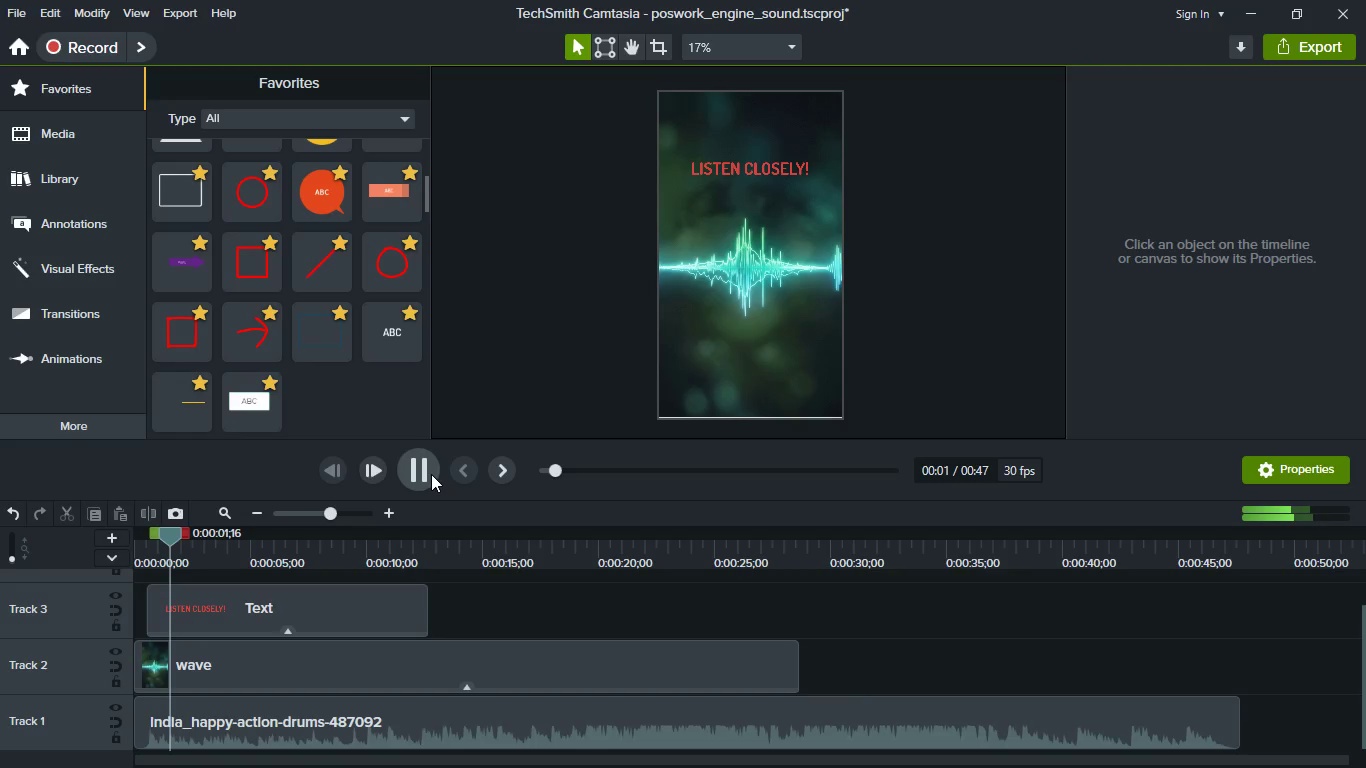 
key(Space)
 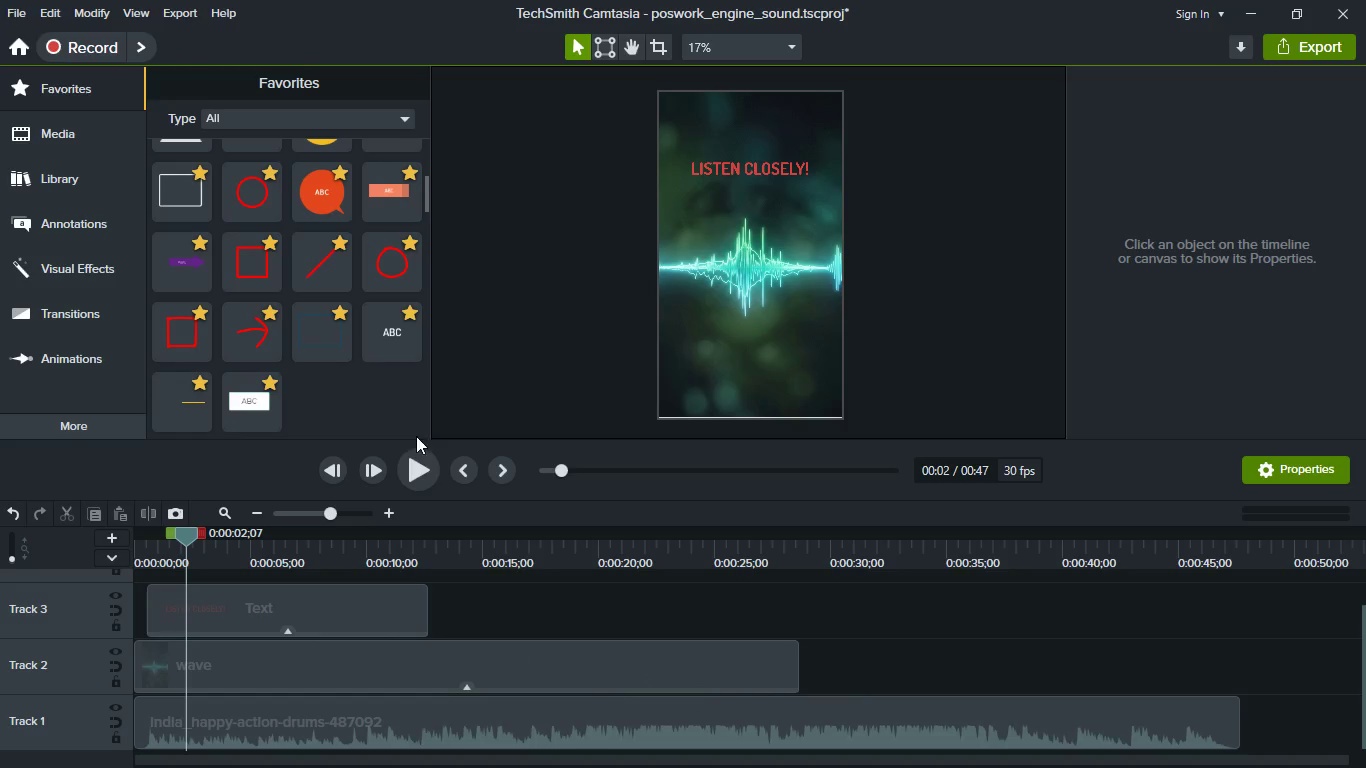 
wait(6.83)
 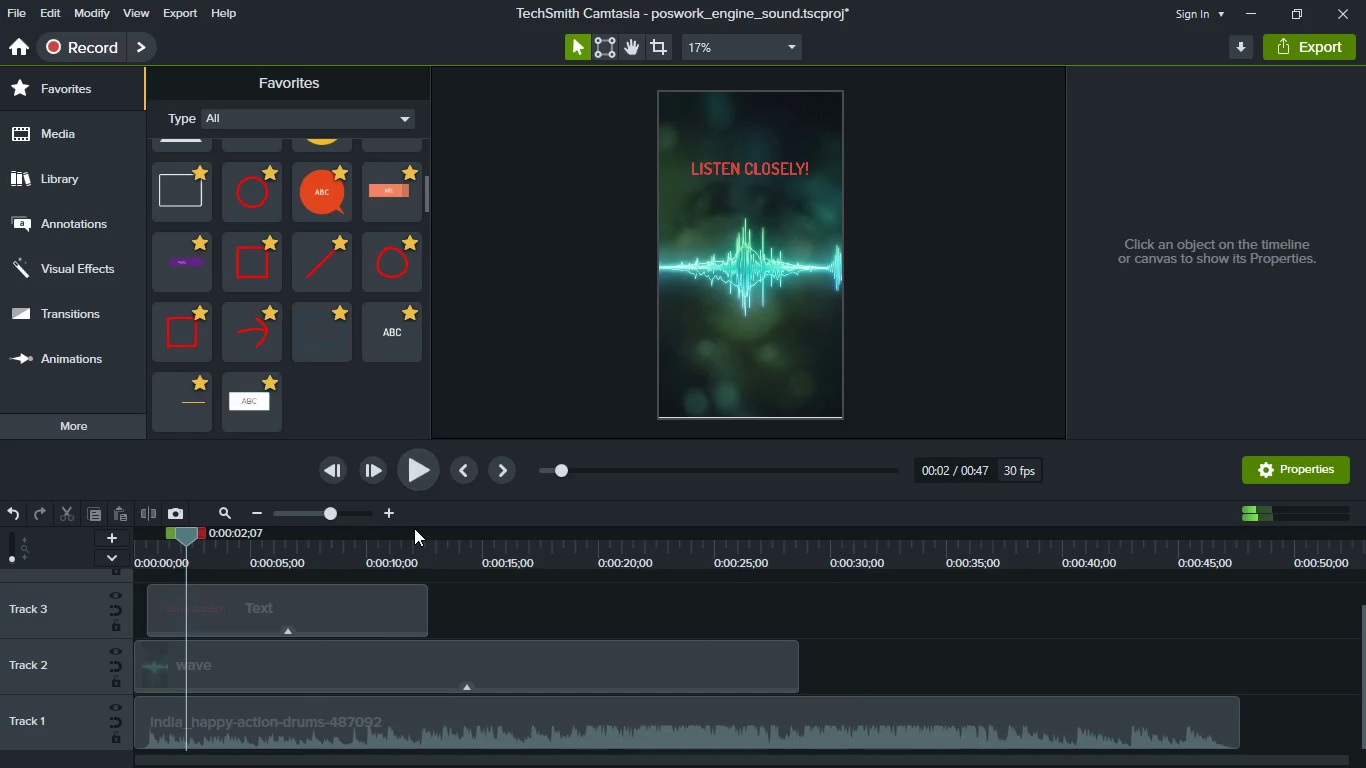 
scroll: coordinate [337, 323], scroll_direction: up, amount: 7.0
 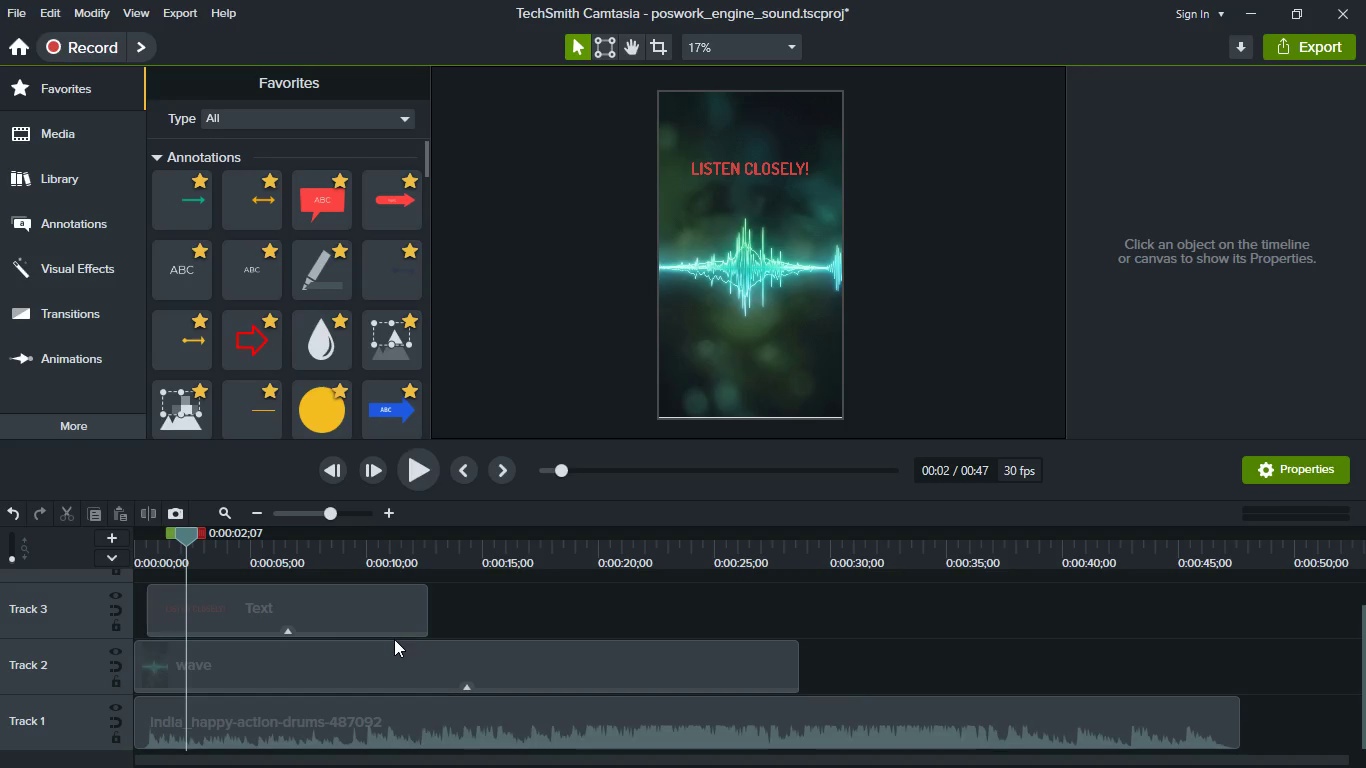 
left_click([401, 662])
 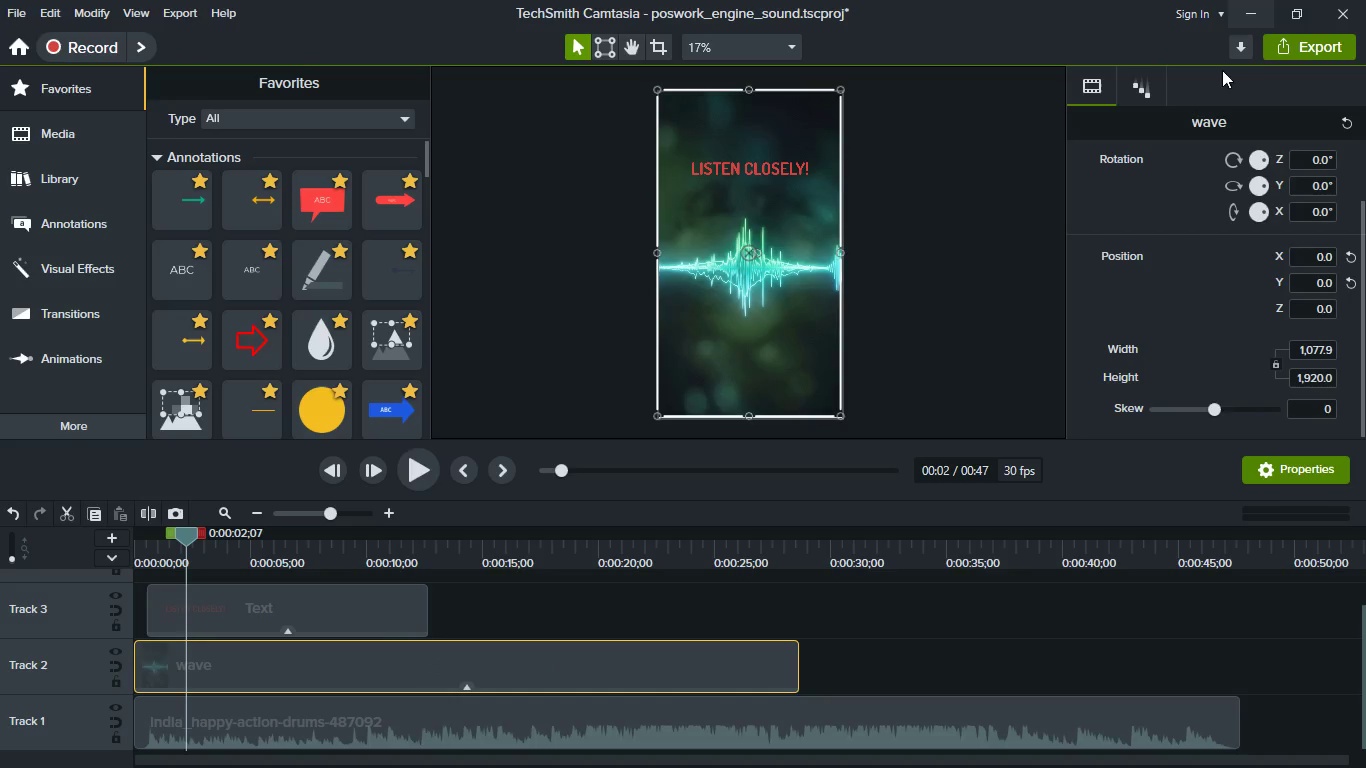 
left_click([1152, 87])
 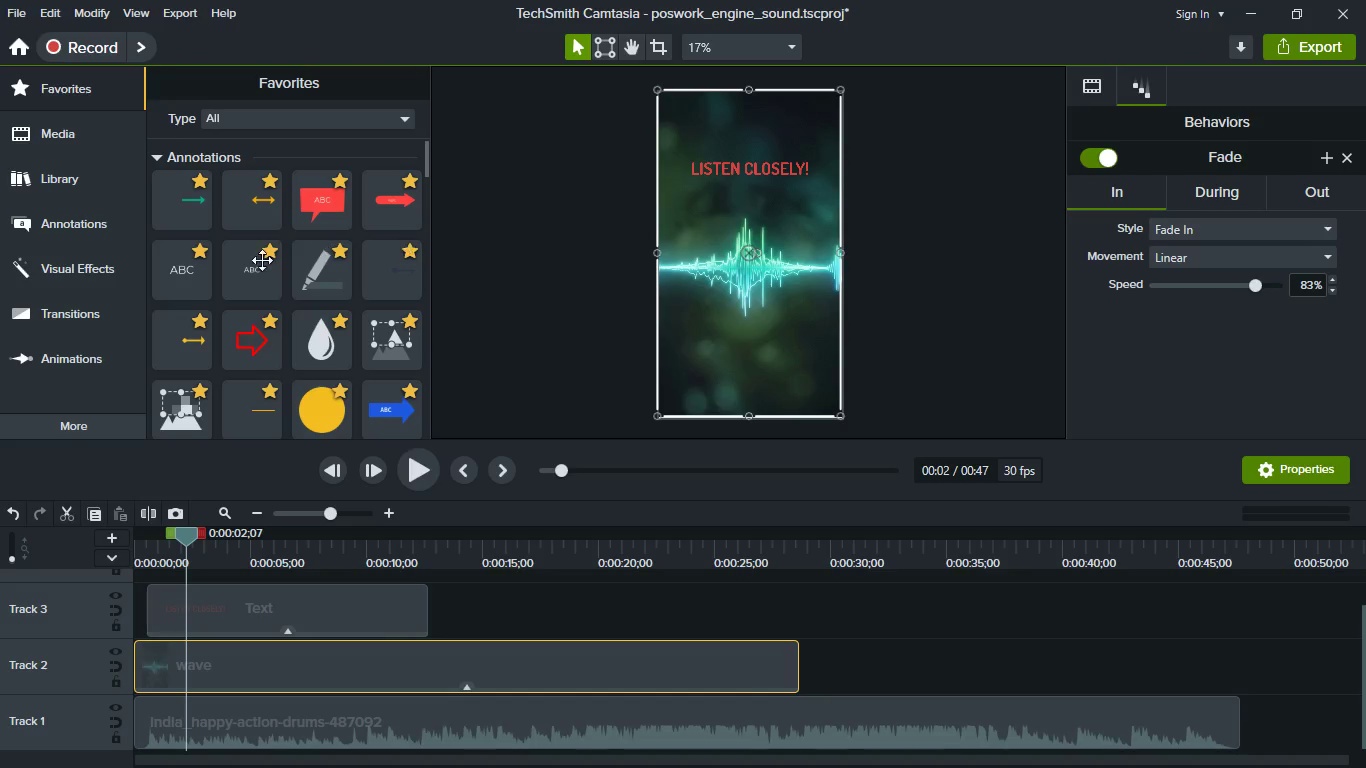 
wait(5.05)
 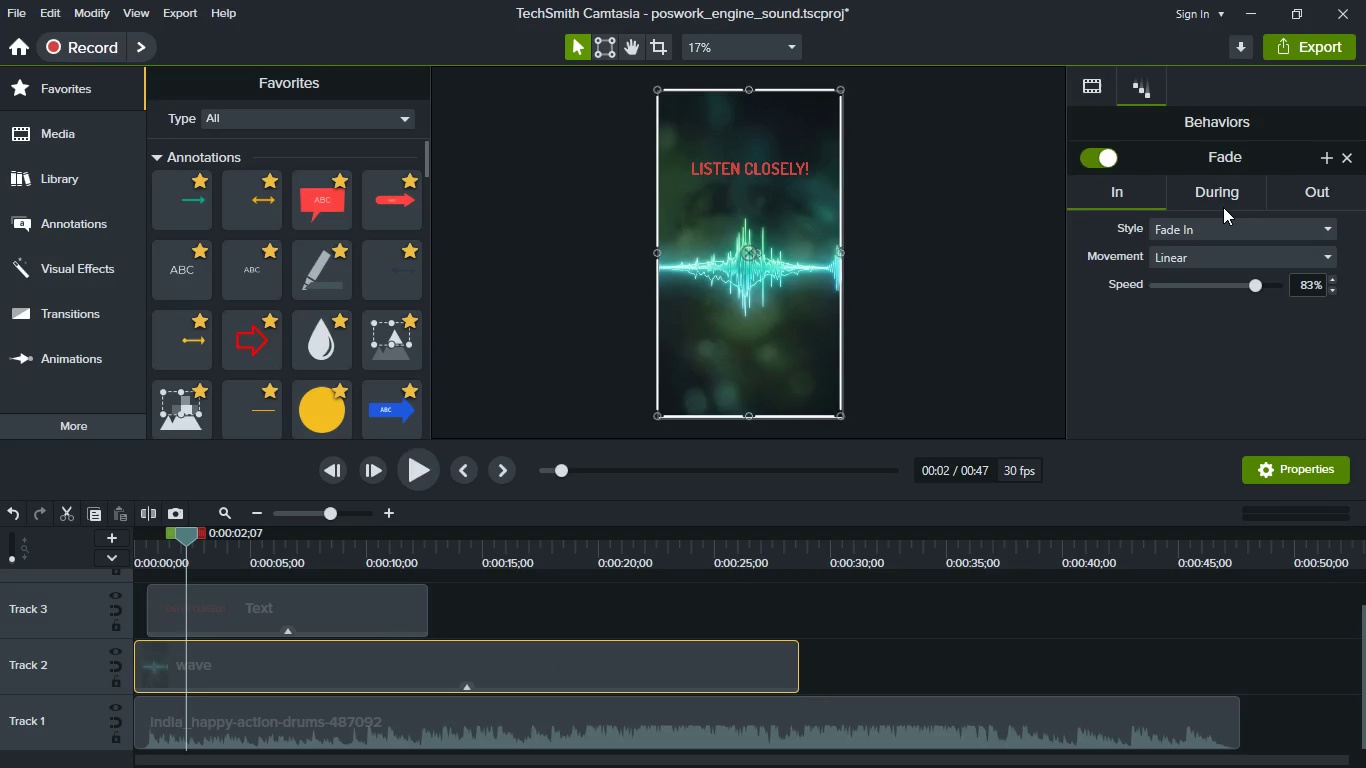 
left_click([73, 420])
 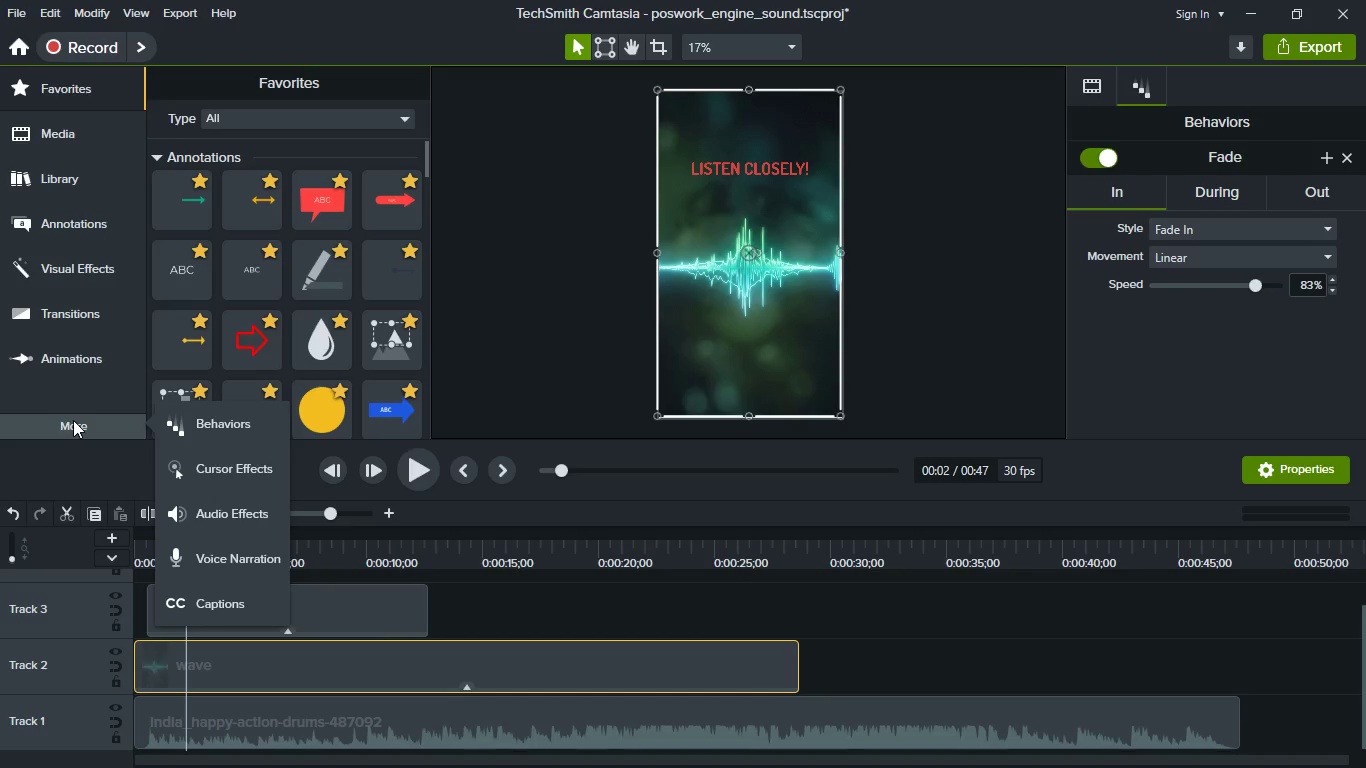 
wait(7.86)
 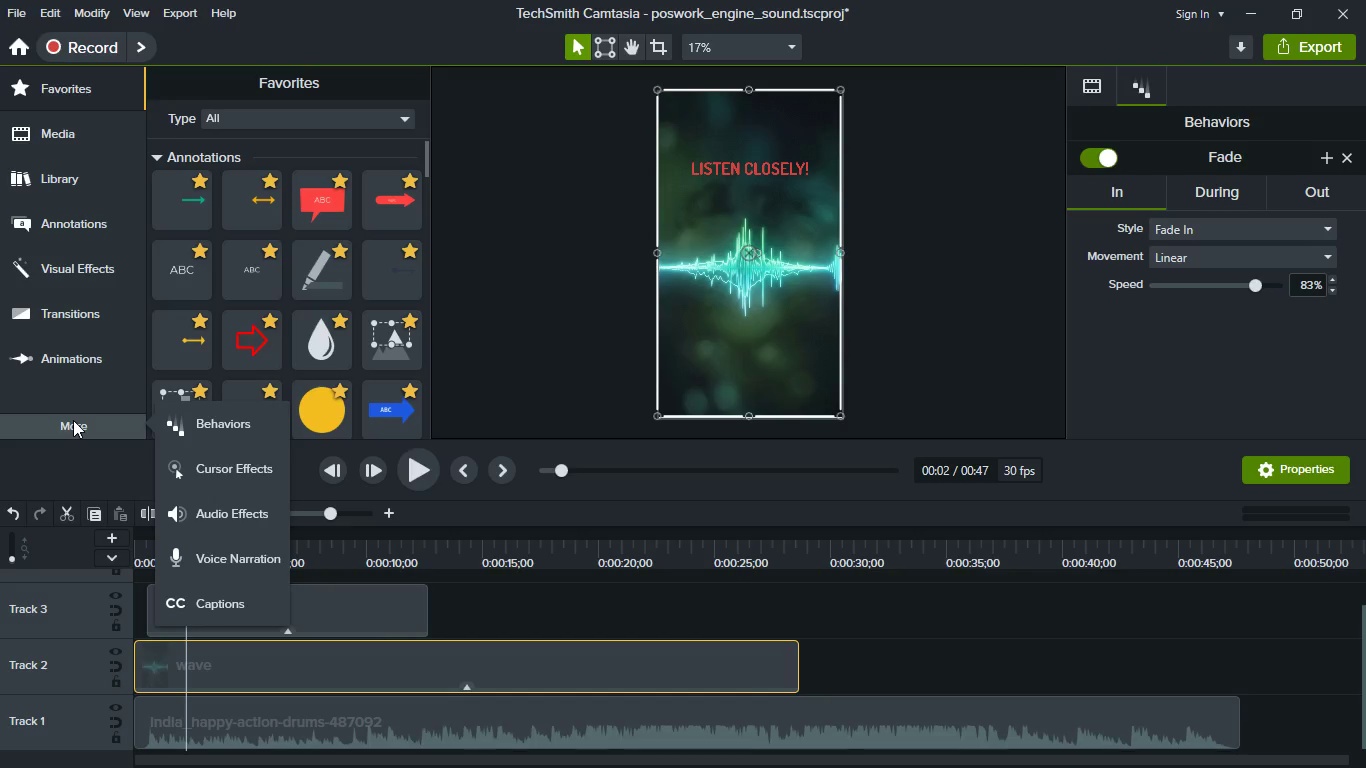 
left_click([1210, 208])
 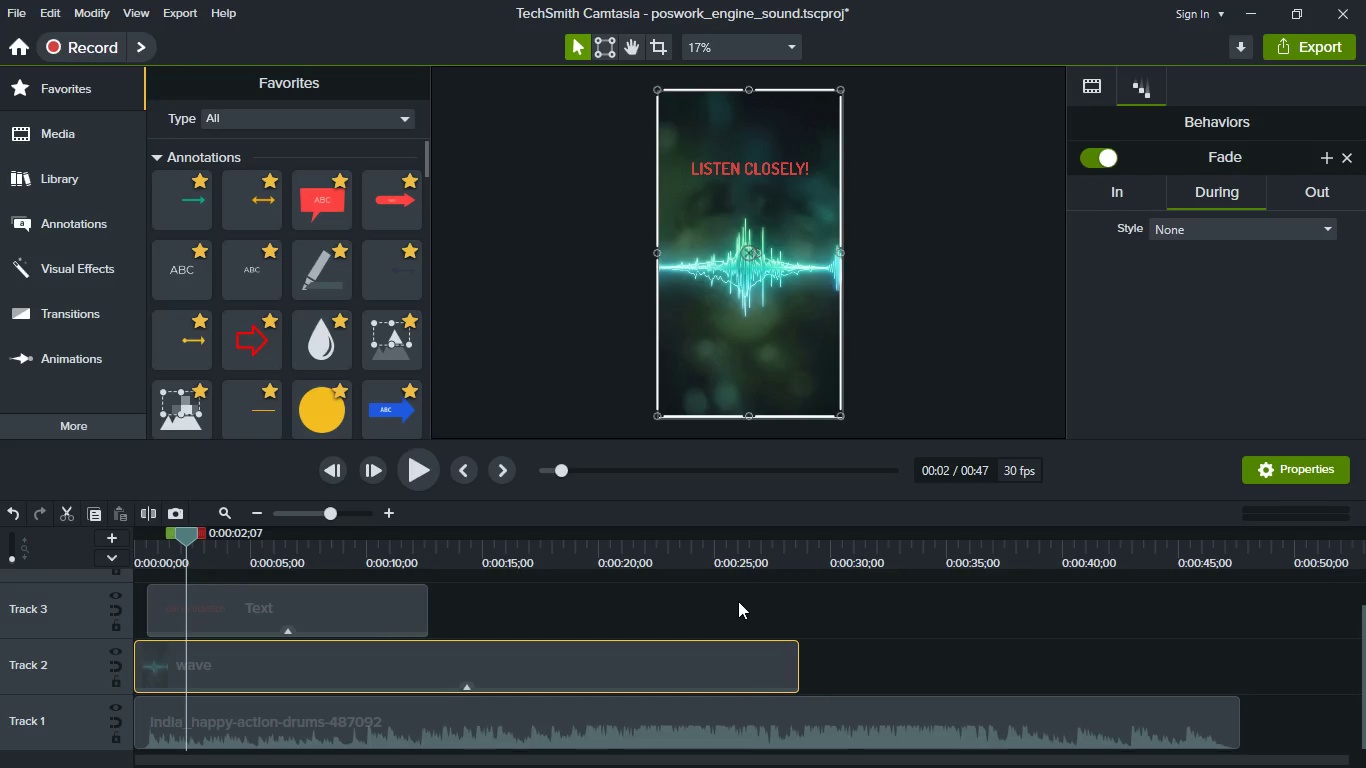 
key(Meta+MetaLeft)
 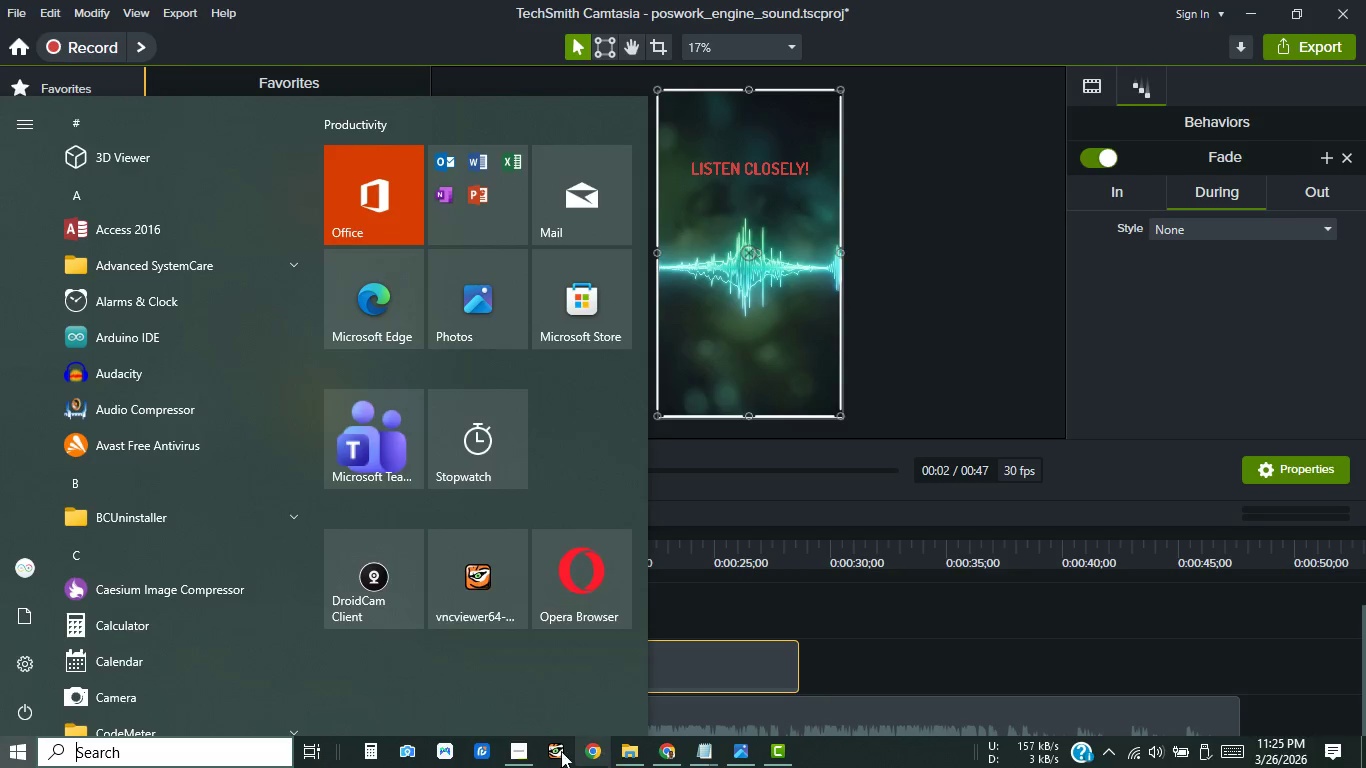 
left_click([521, 745])
 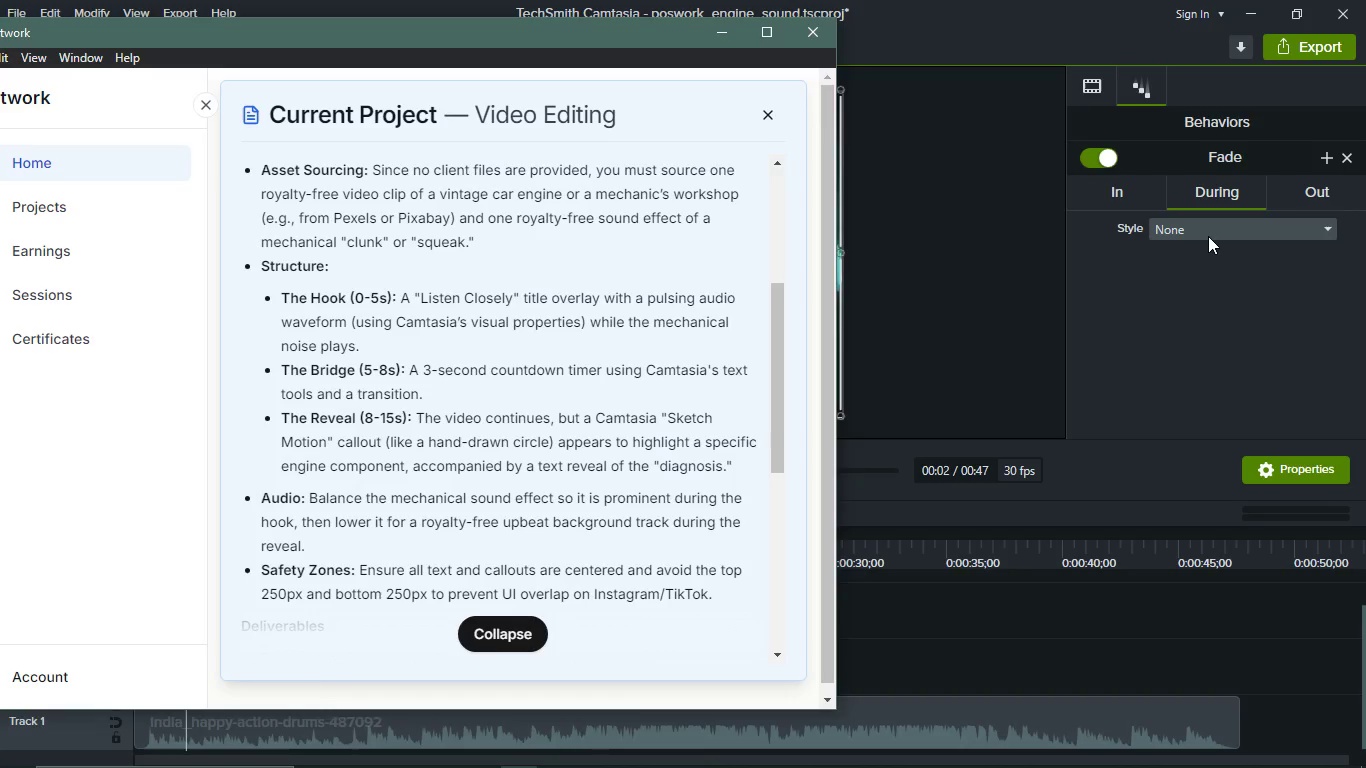 
wait(5.24)
 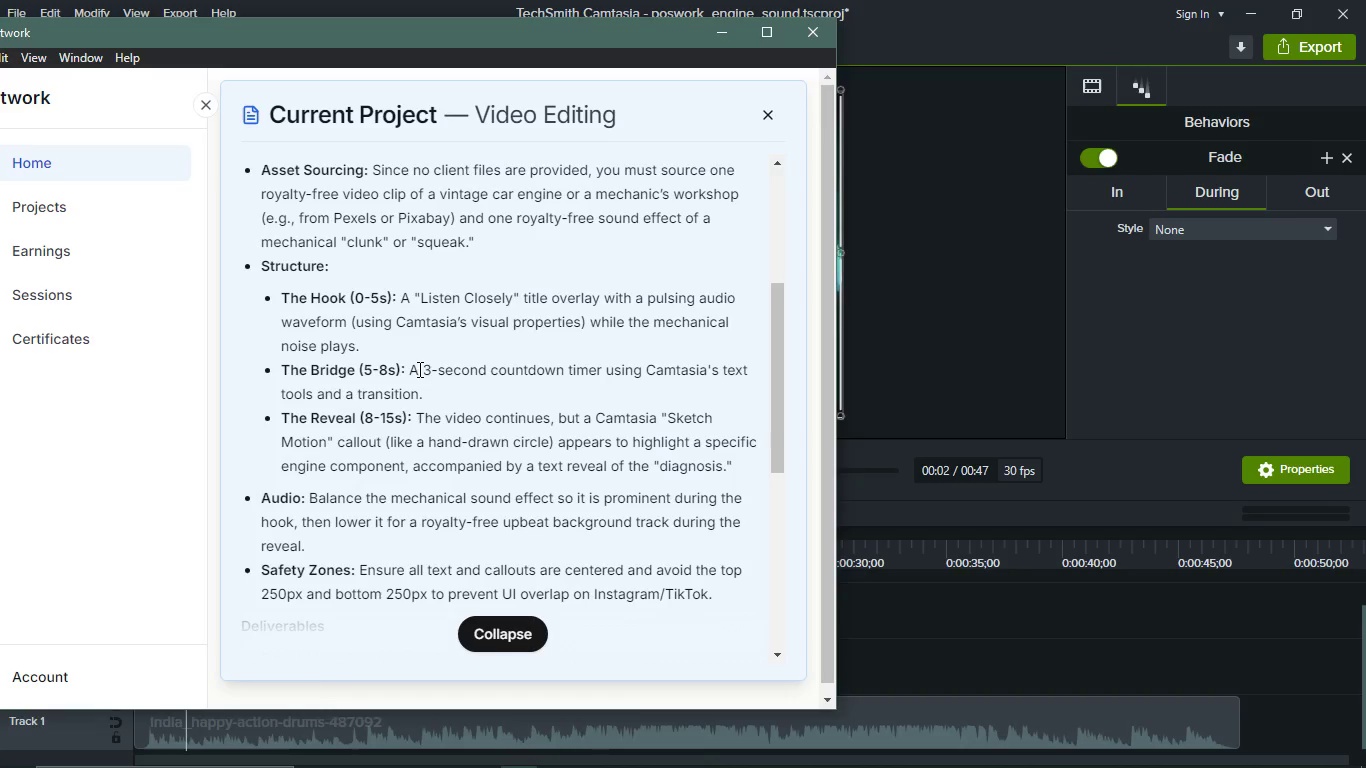 
left_click([1208, 236])
 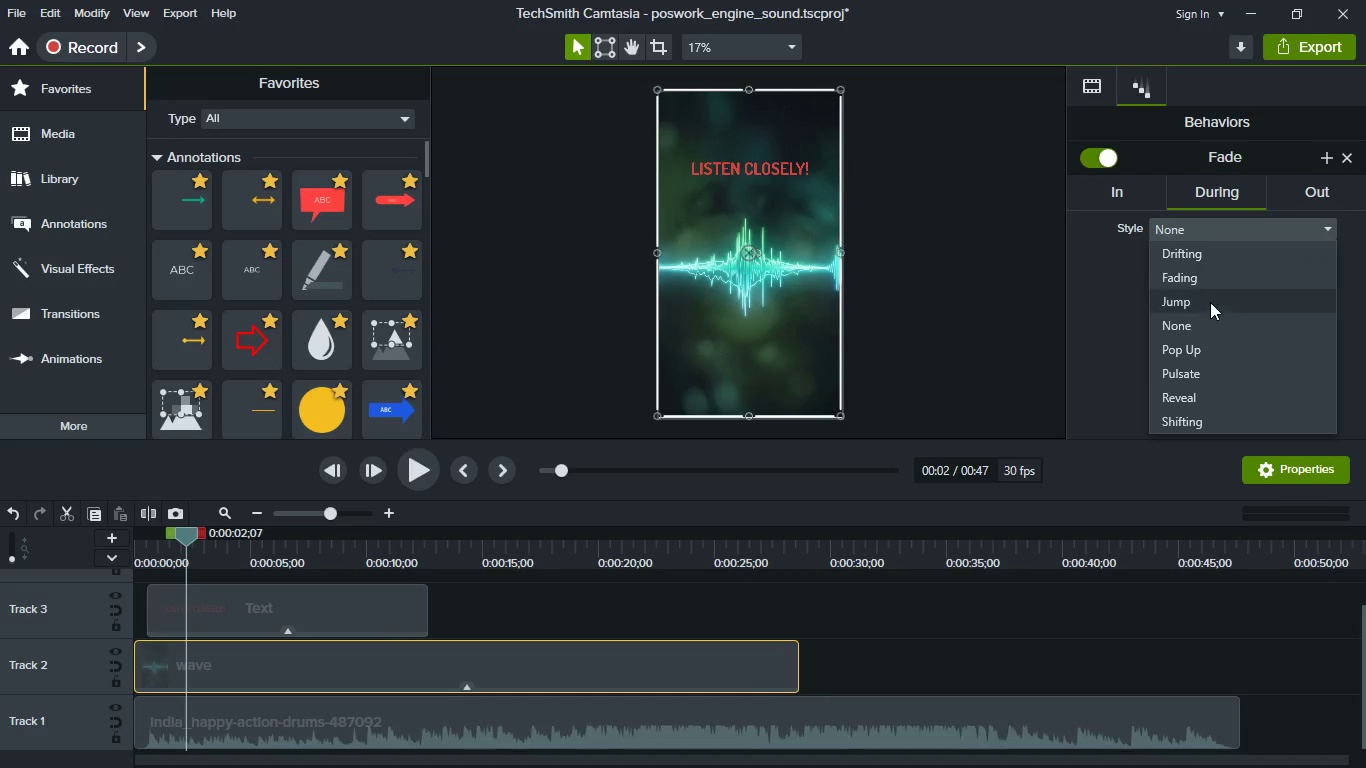 
wait(5.28)
 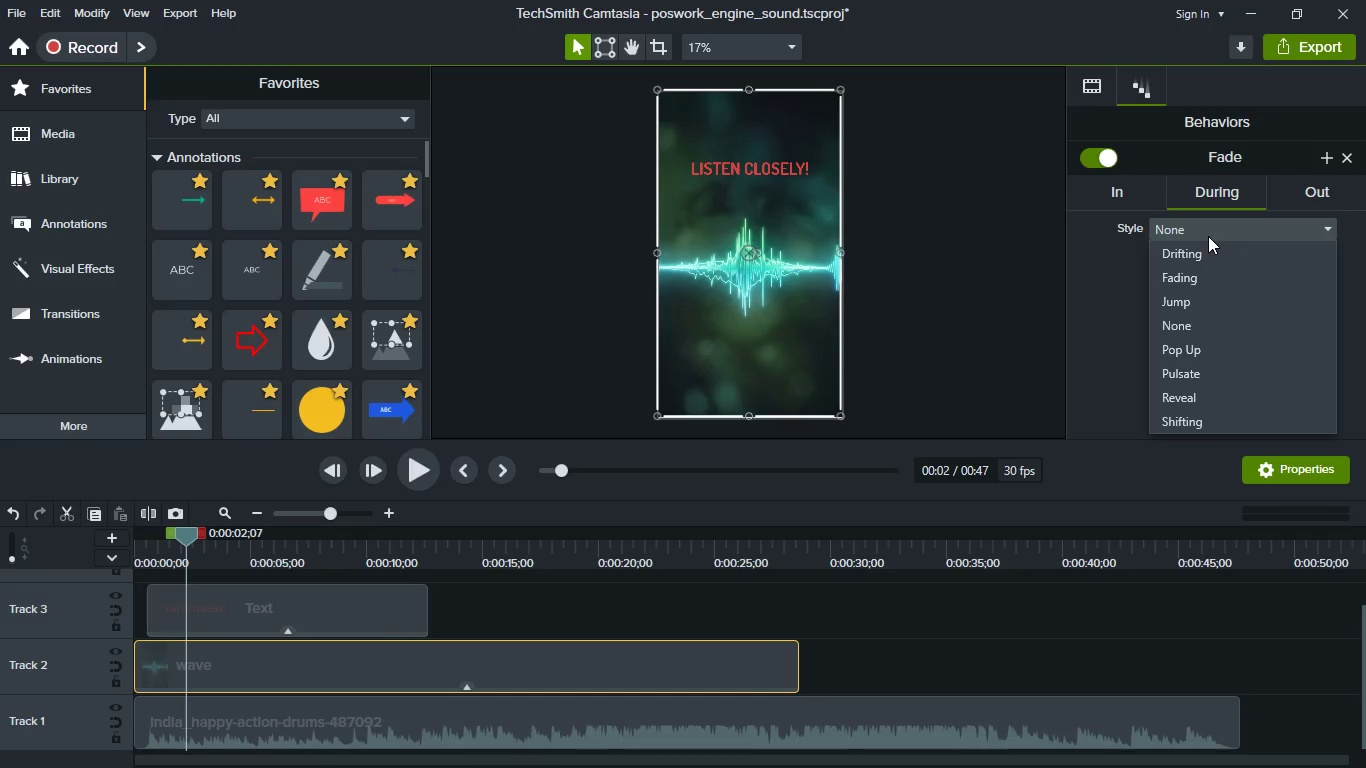 
left_click([1225, 379])
 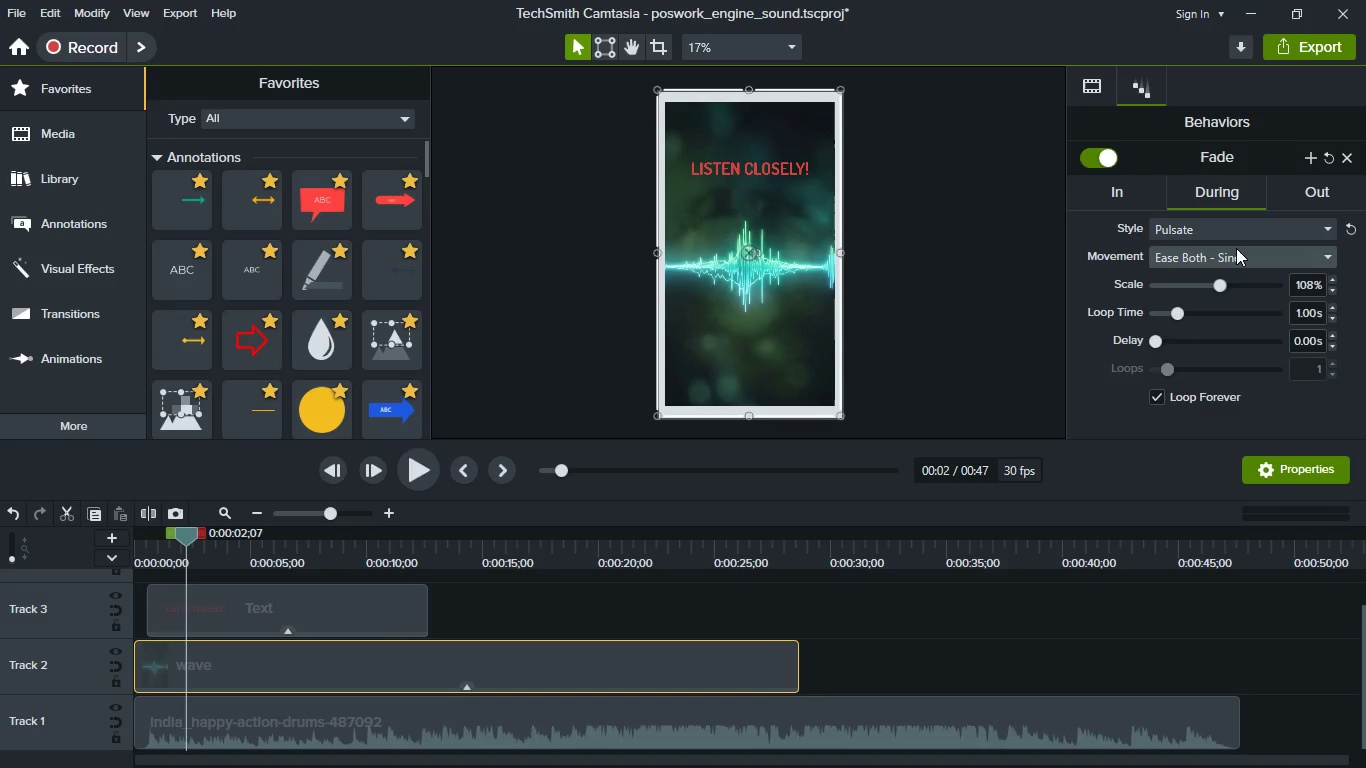 
left_click([1236, 248])
 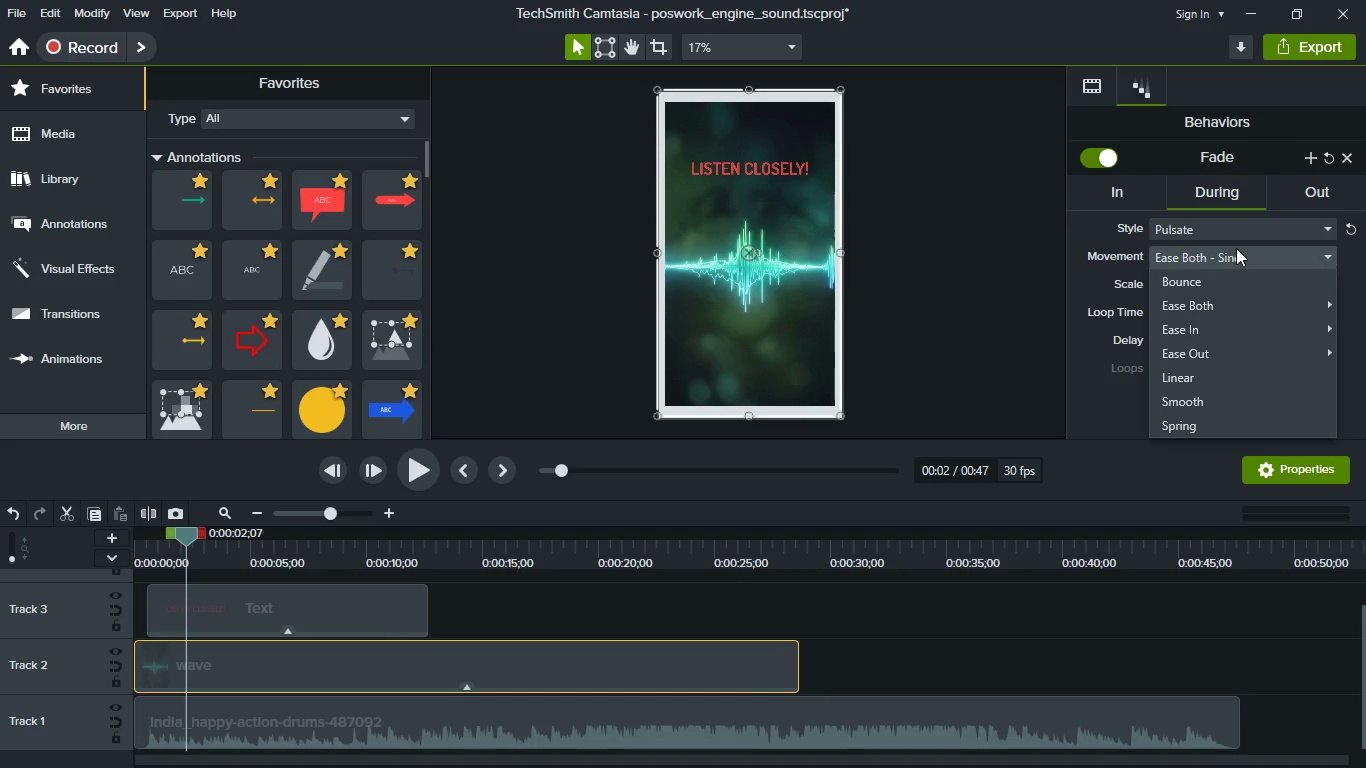 
left_click([1236, 248])
 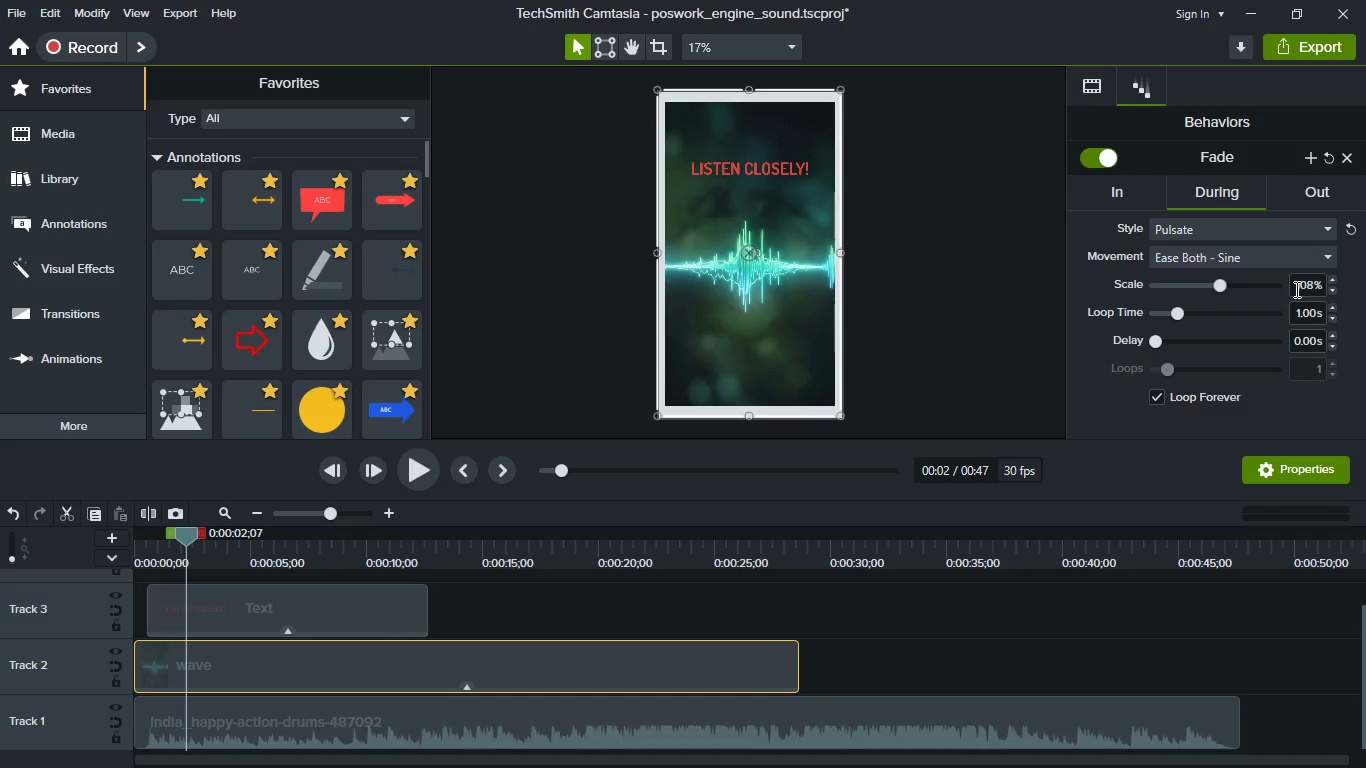 
left_click([1313, 289])
 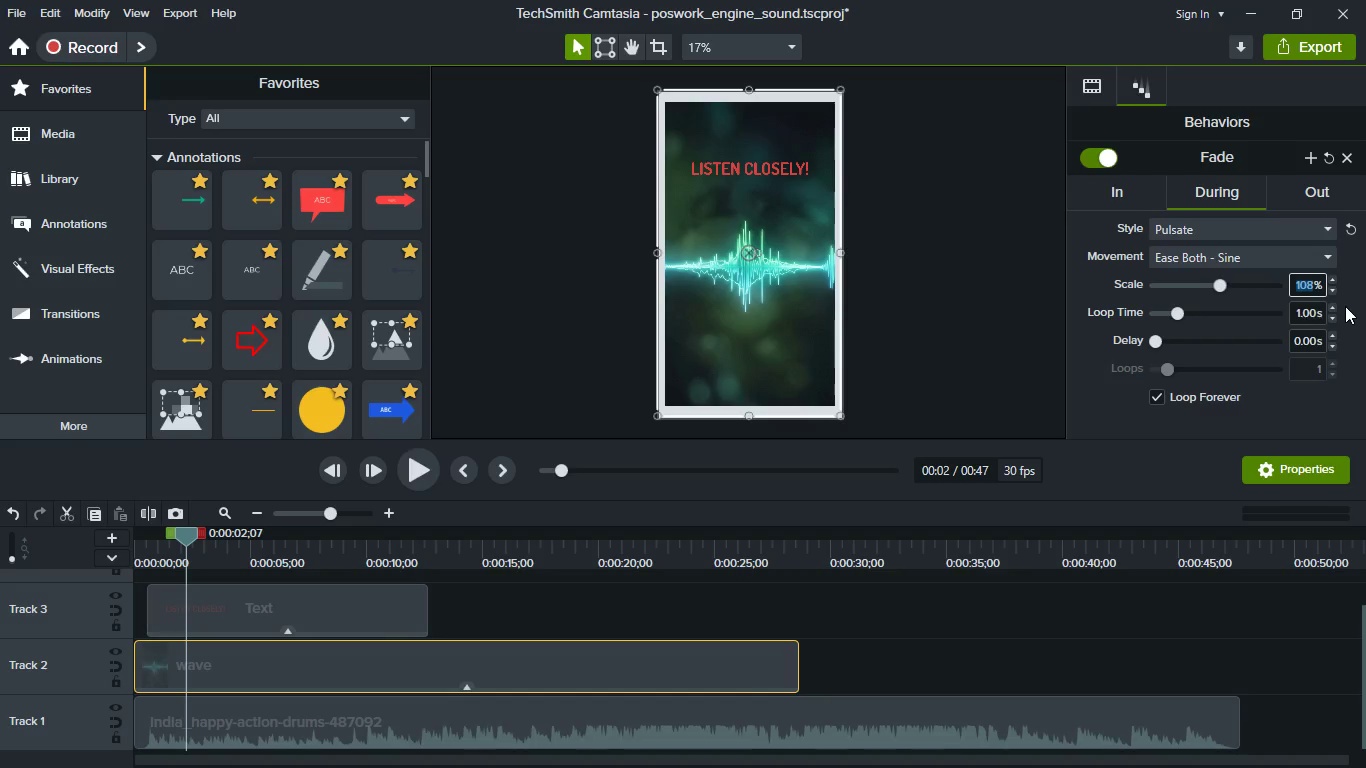 
key(ArrowRight)
 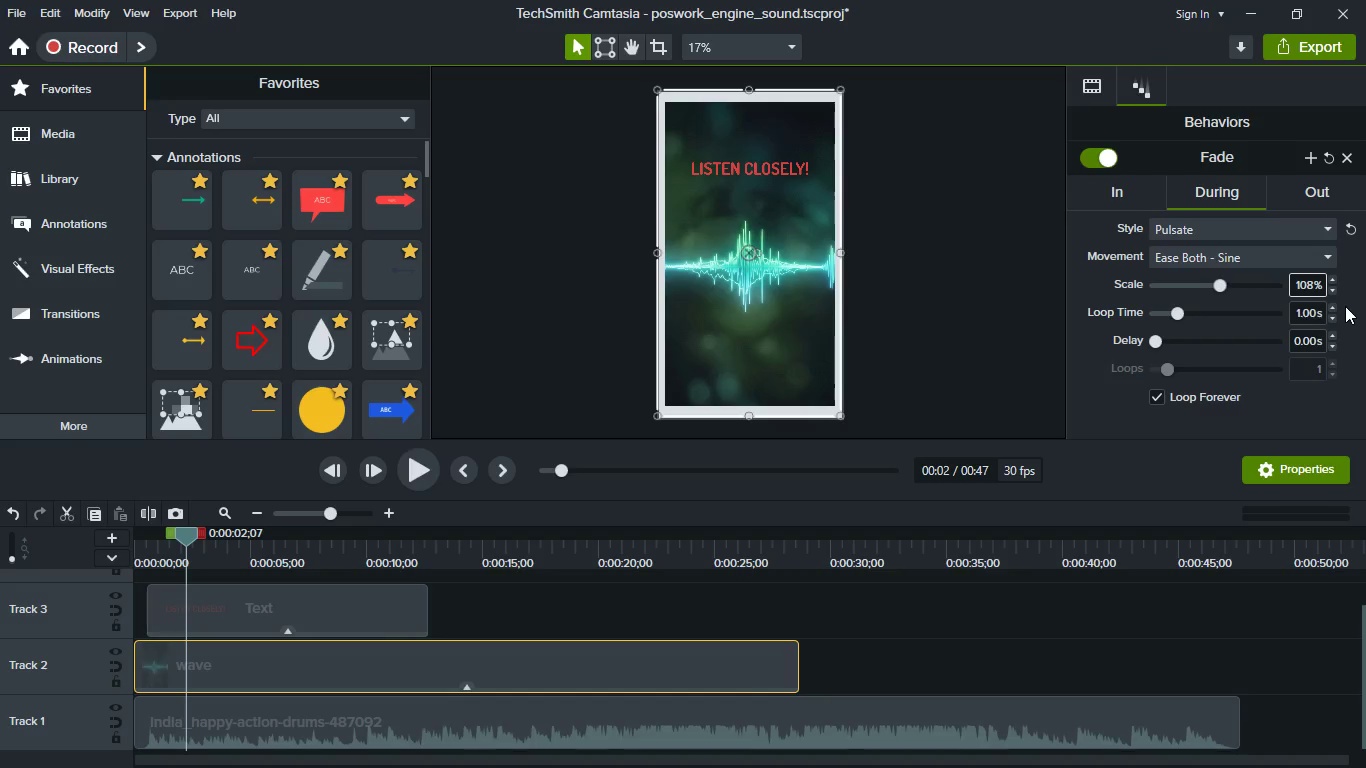 
key(Backspace)
 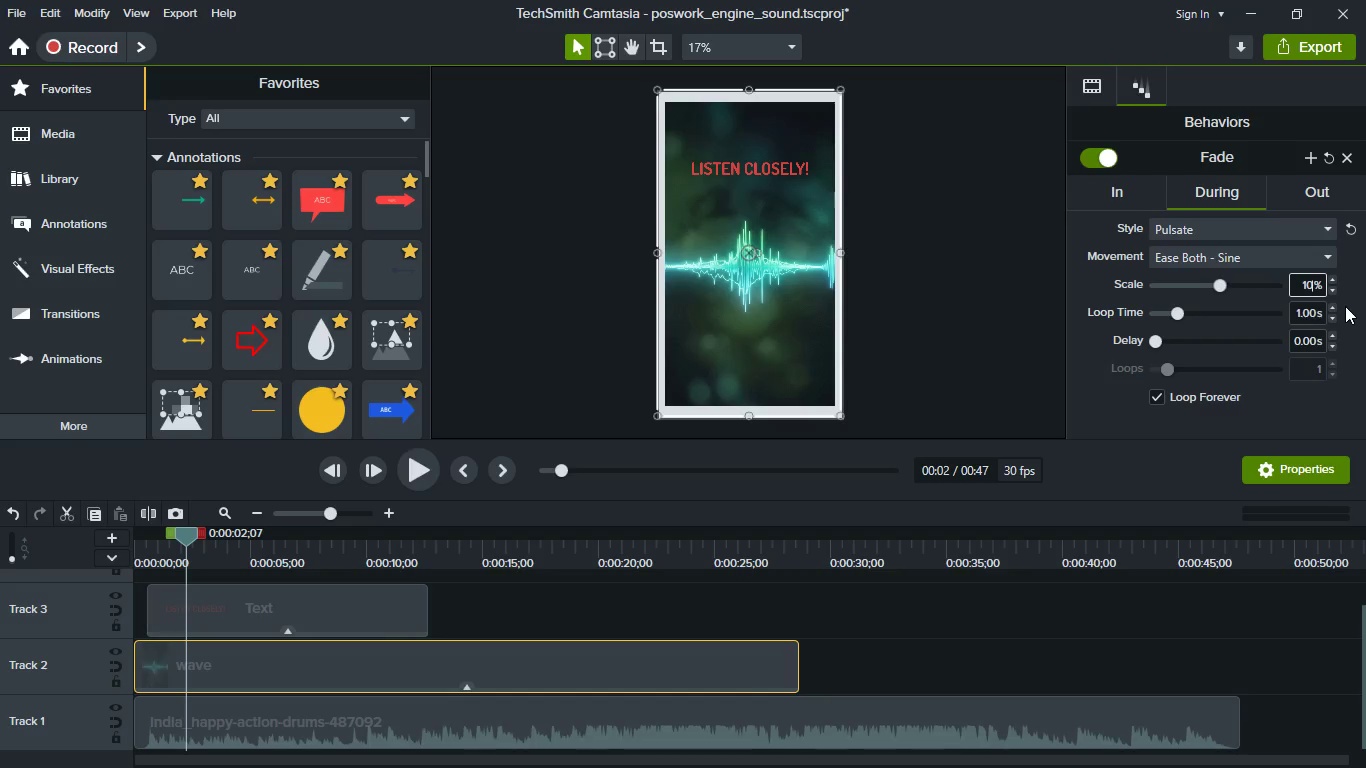 
key(2)
 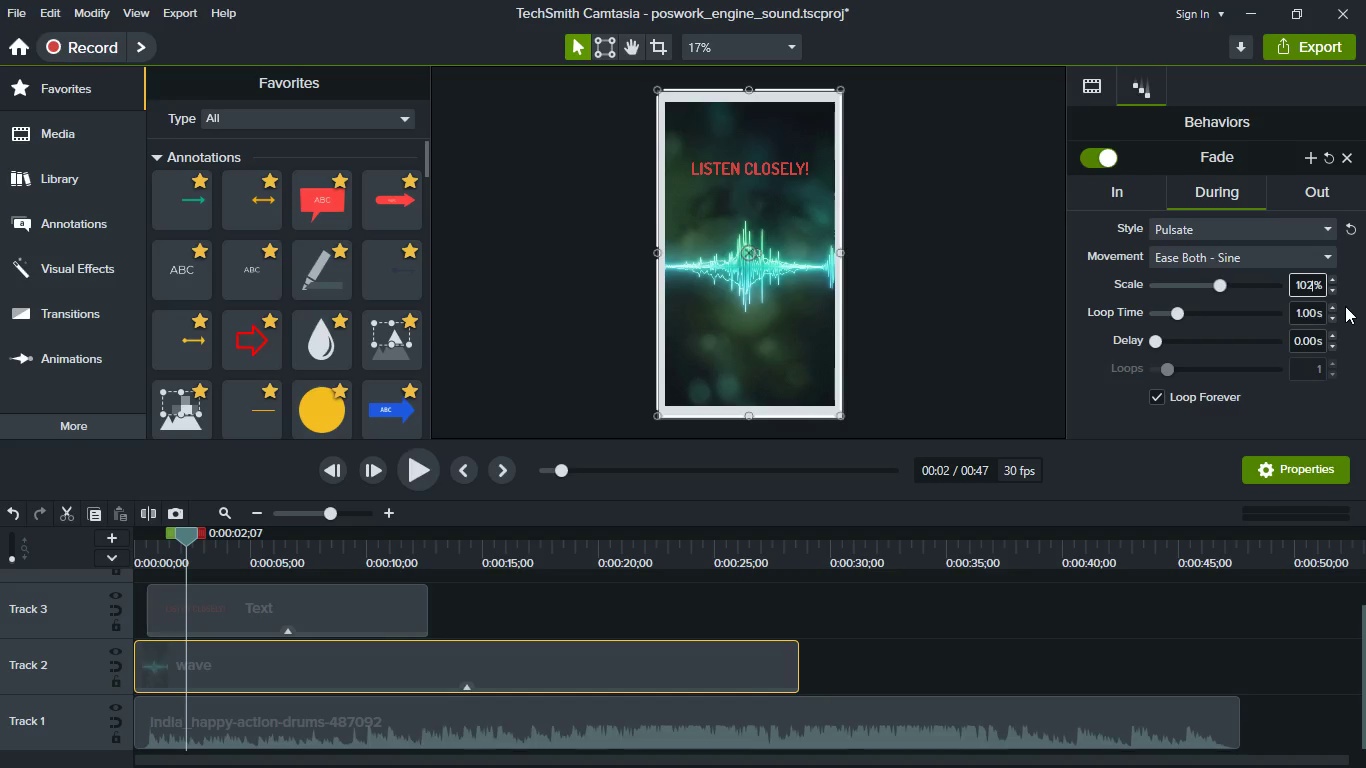 
key(Enter)
 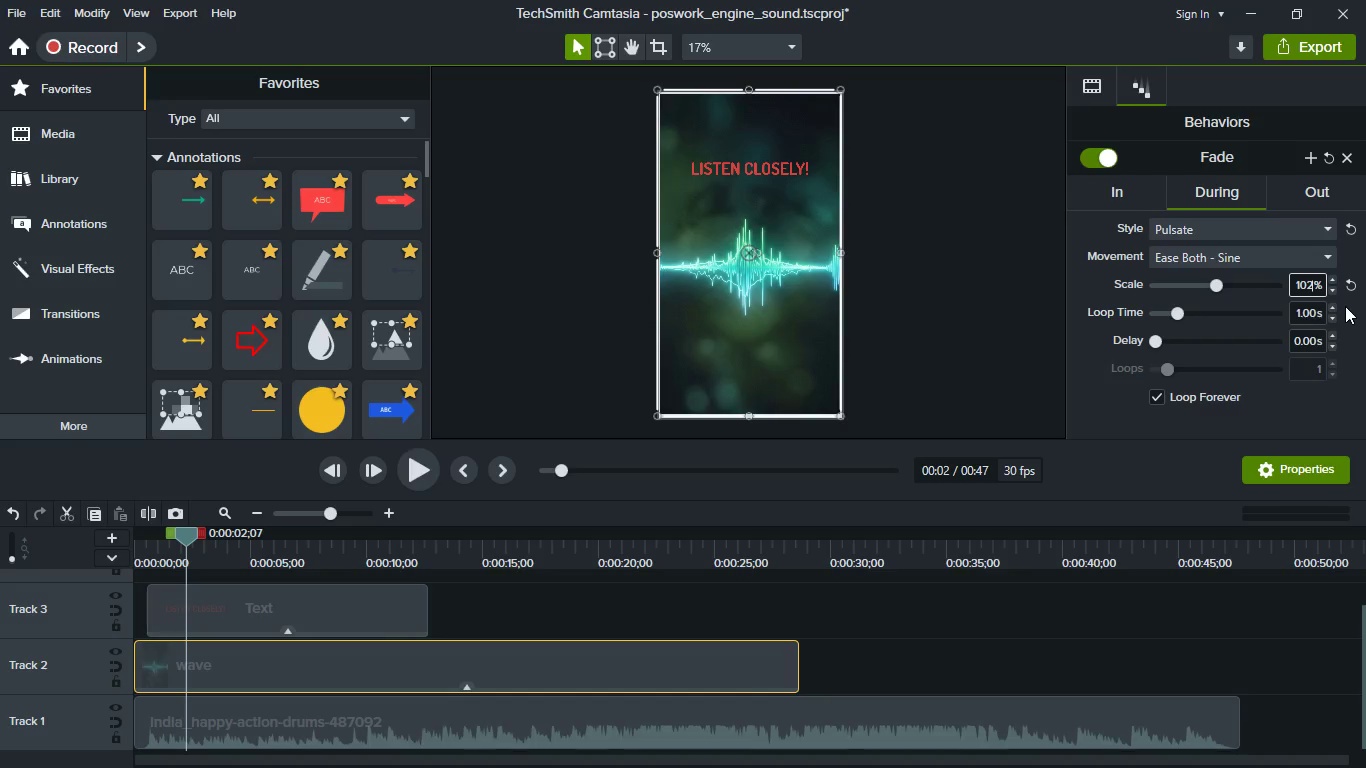 
wait(5.12)
 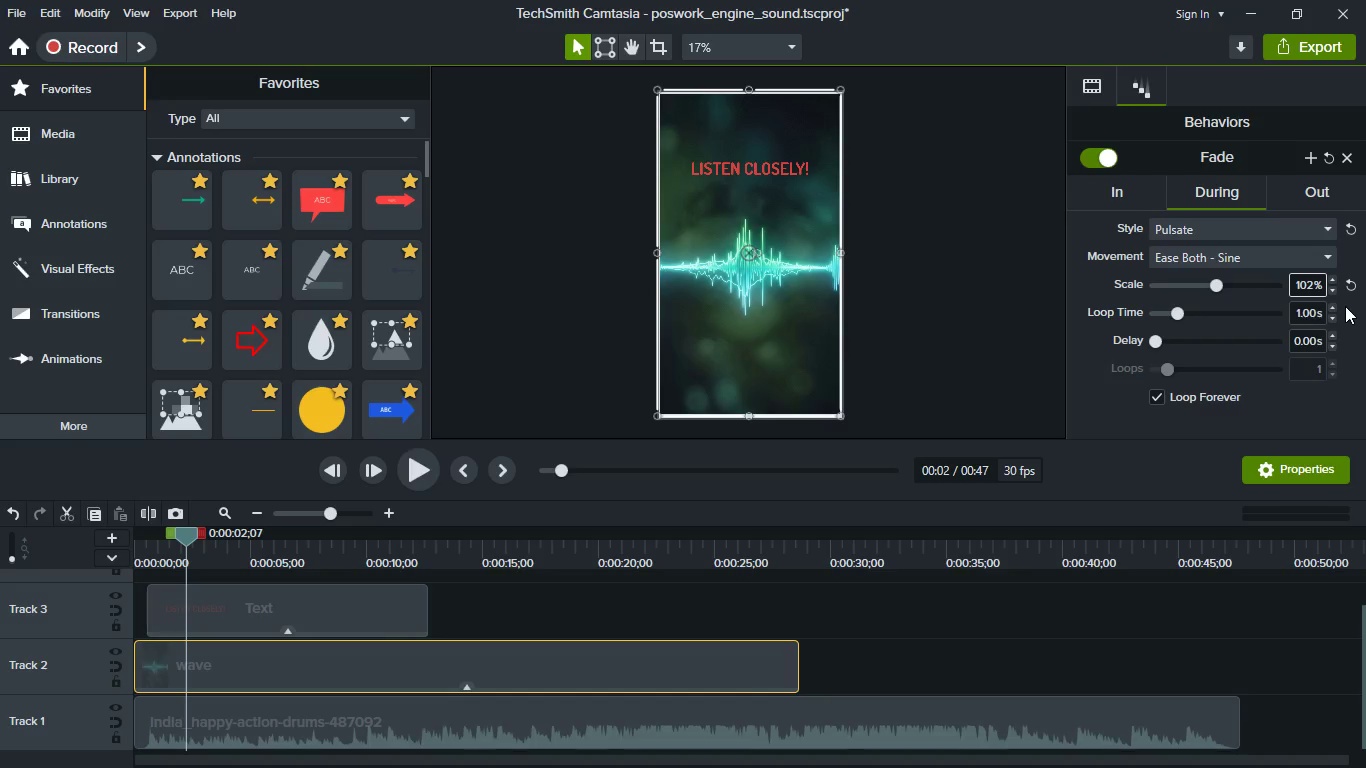 
left_click([1025, 643])
 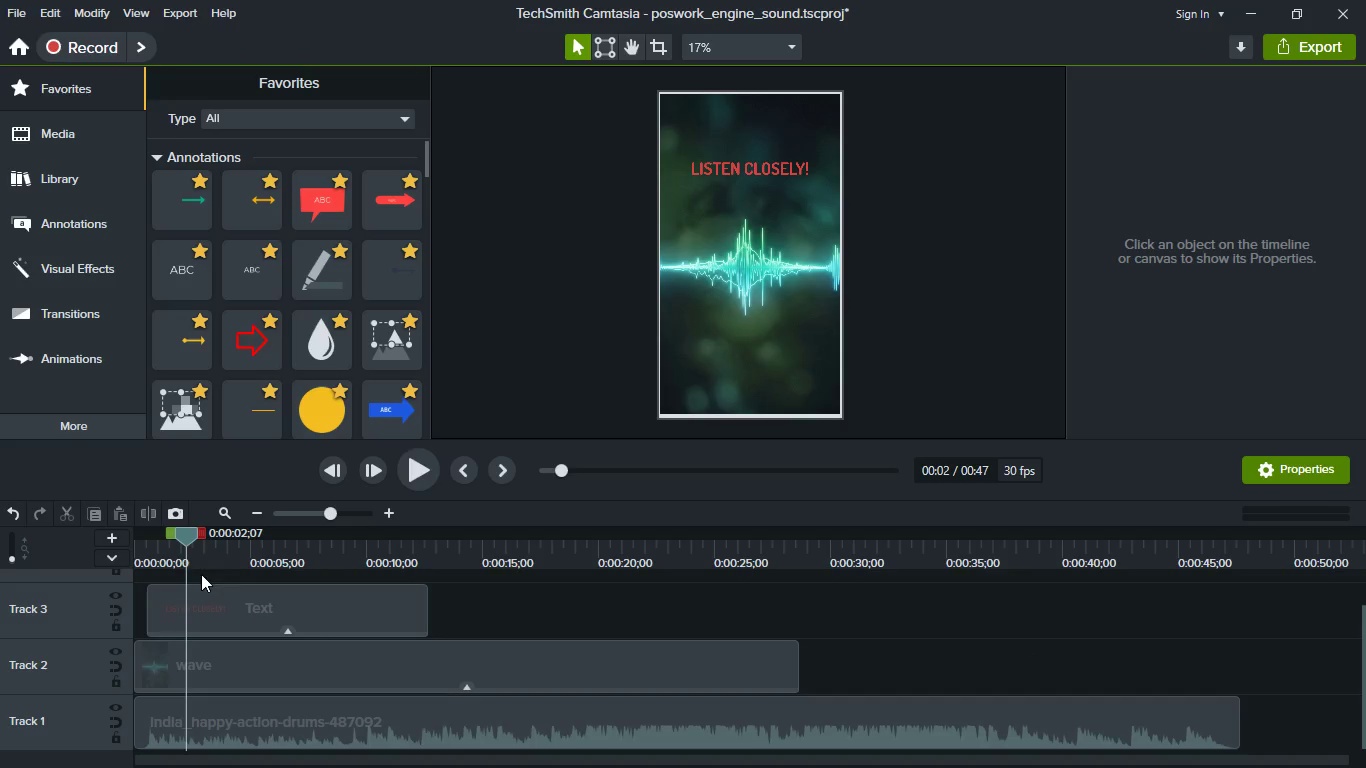 
left_click_drag(start_coordinate=[179, 537], to_coordinate=[101, 538])
 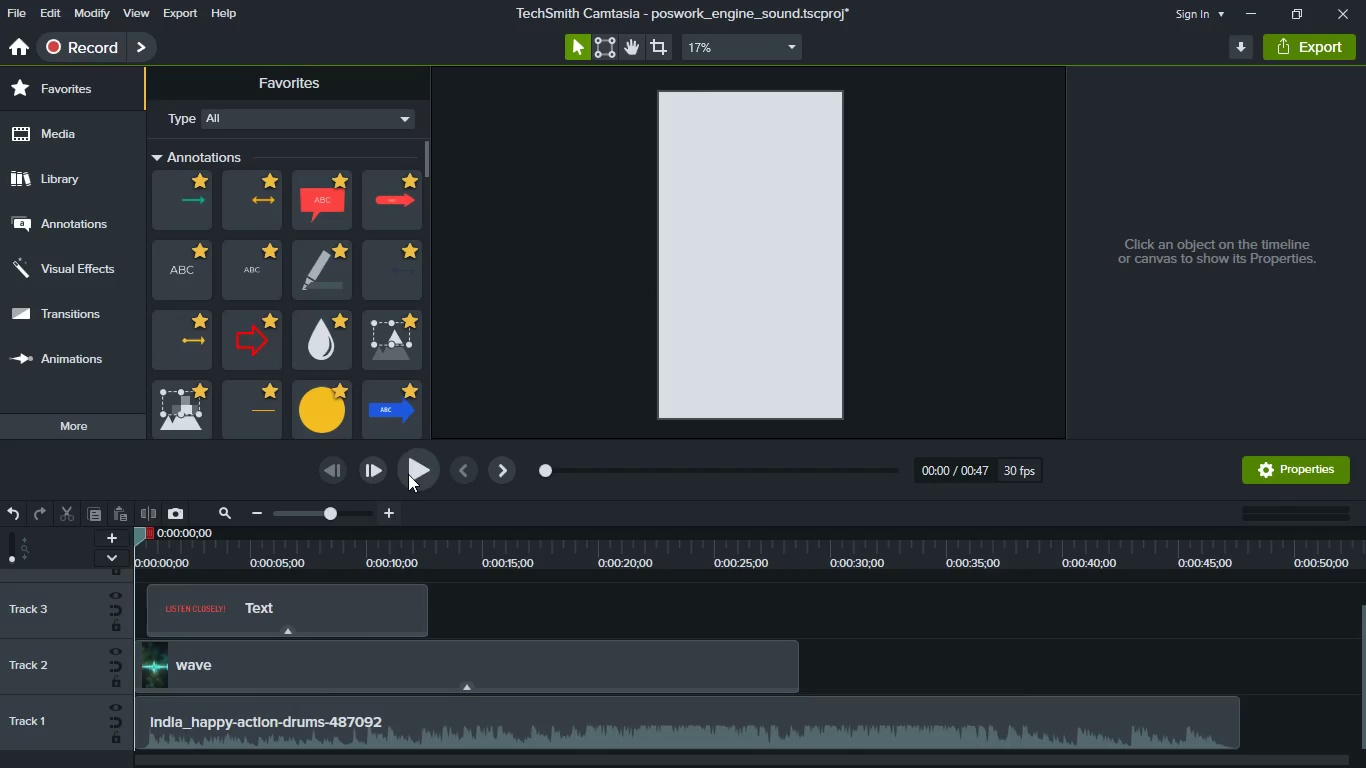 
left_click([410, 473])
 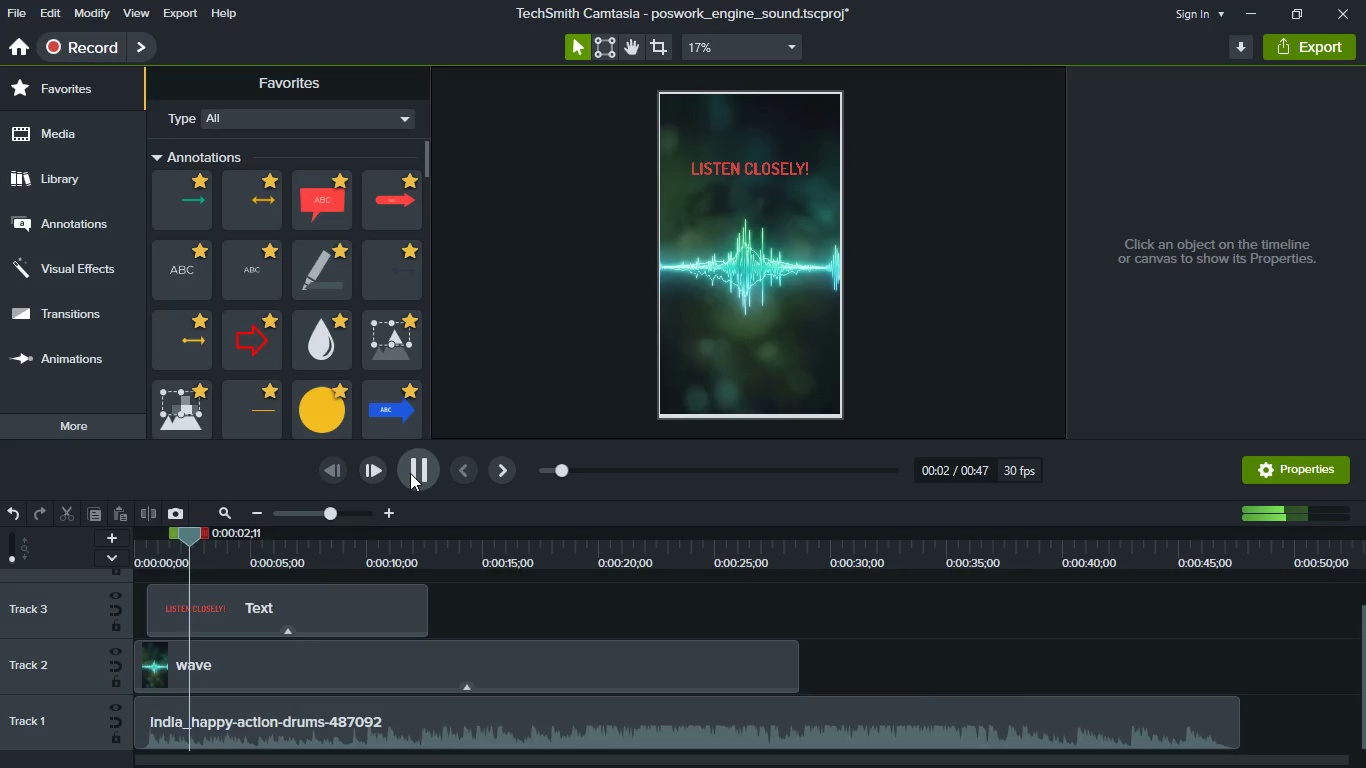 
key(Space)
 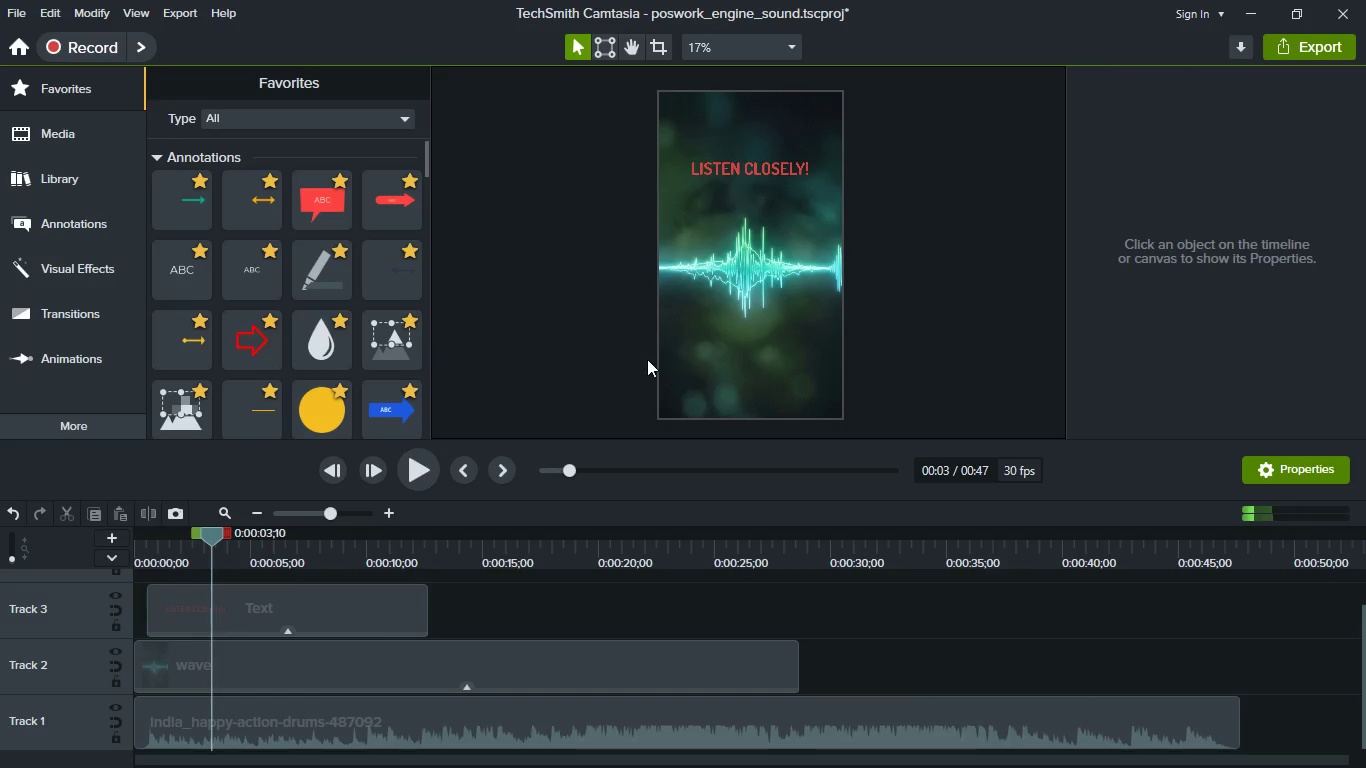 
left_click([764, 368])
 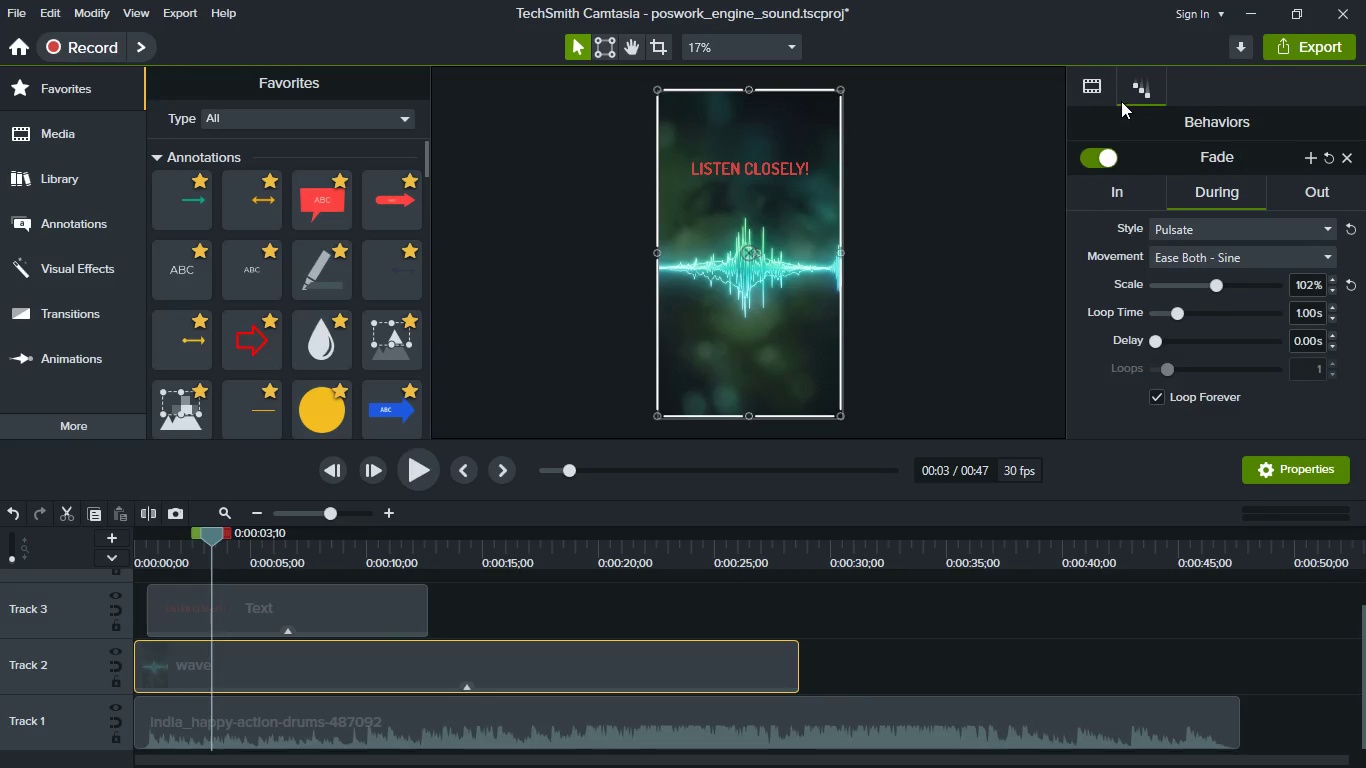 
left_click([1096, 93])
 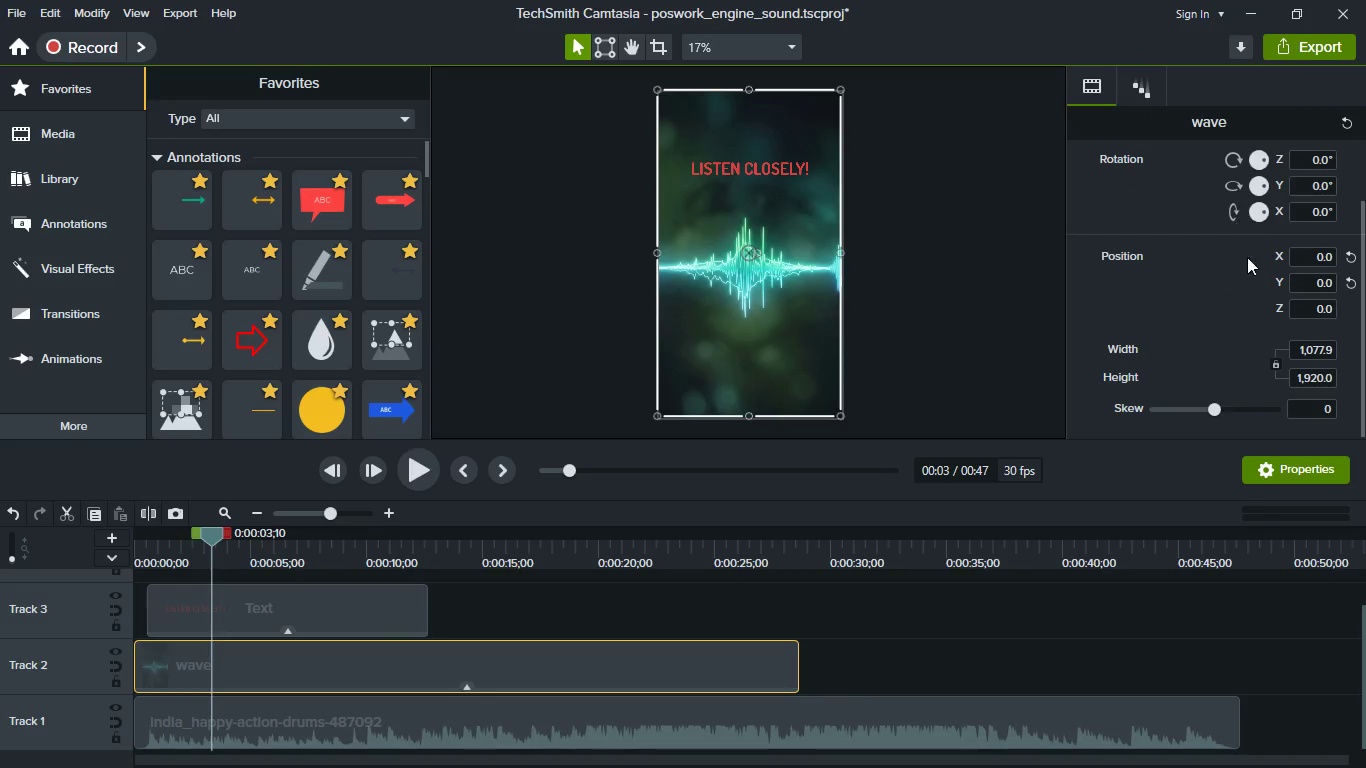 
scroll: coordinate [1214, 322], scroll_direction: up, amount: 7.0
 